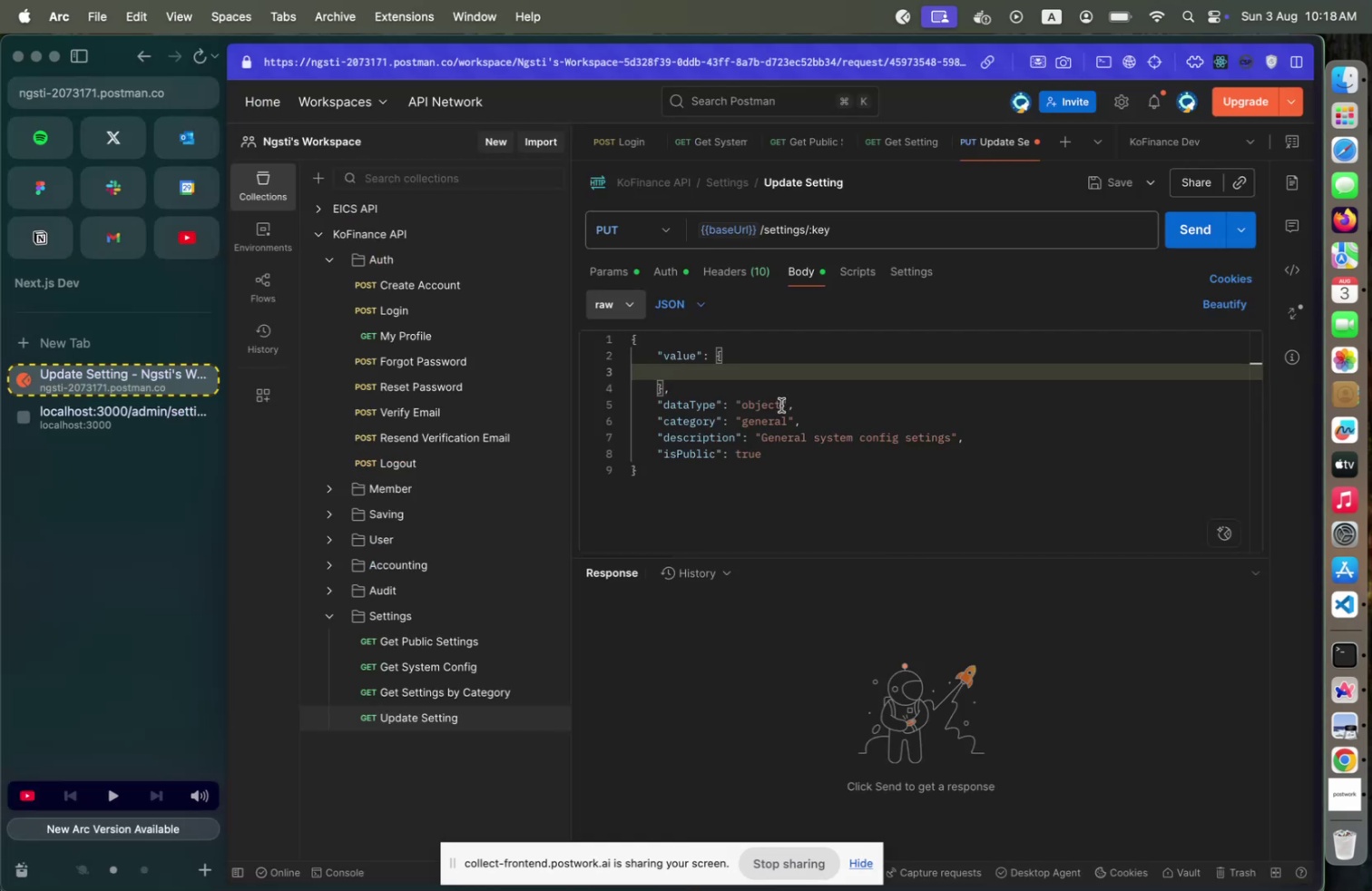 
key(Meta+CommandLeft)
 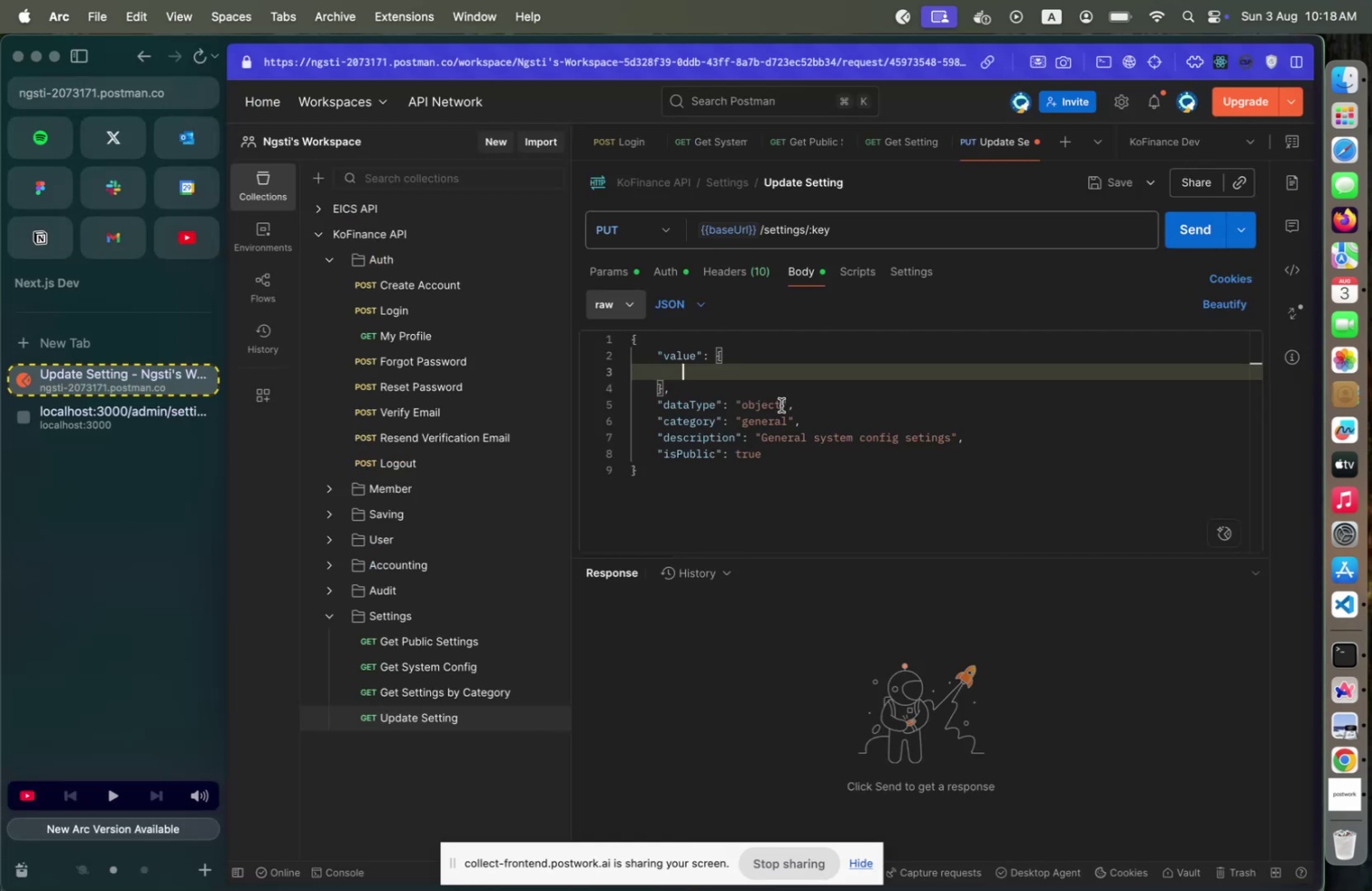 
key(Meta+Tab)
 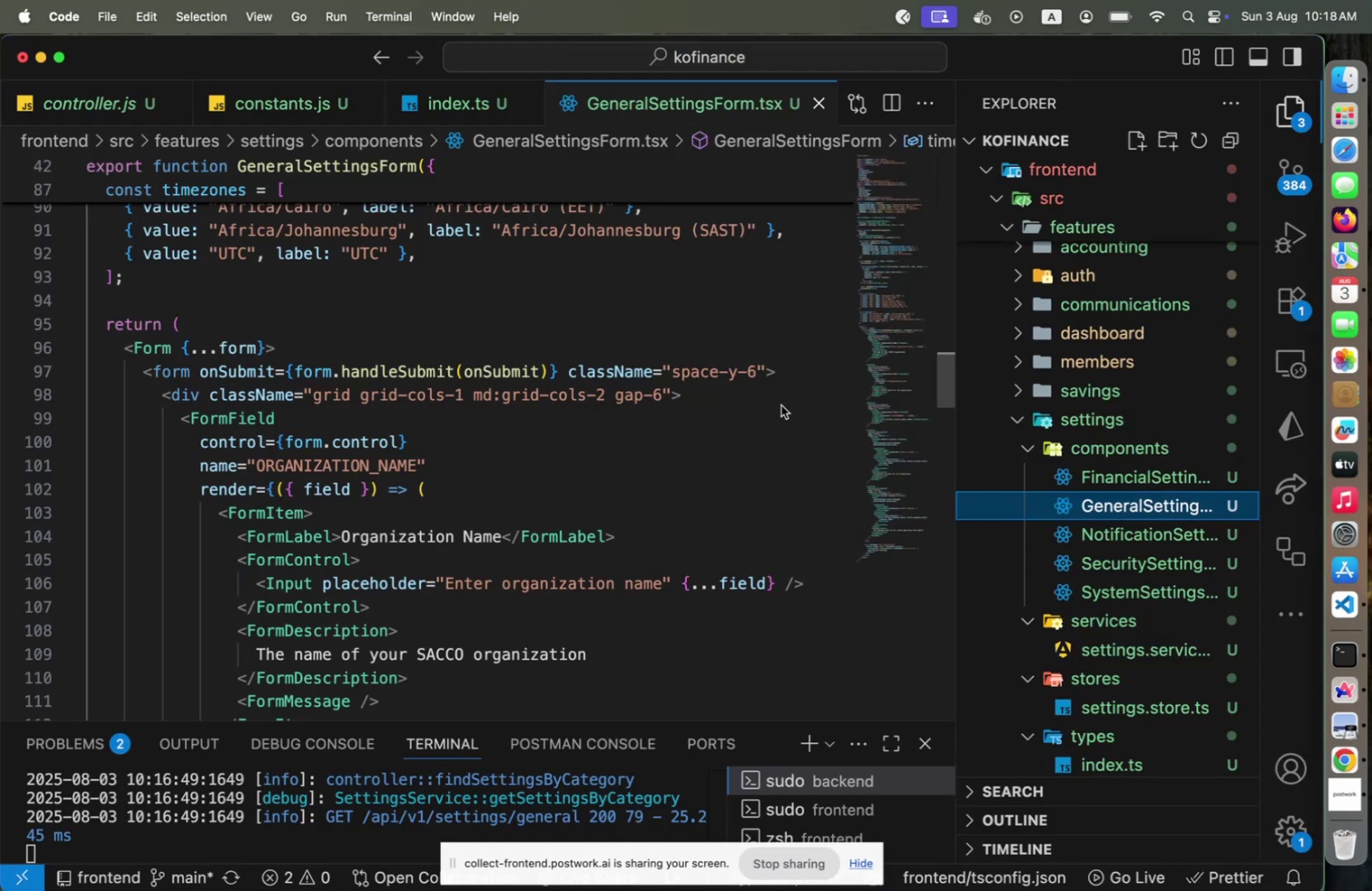 
key(Meta+CommandLeft)
 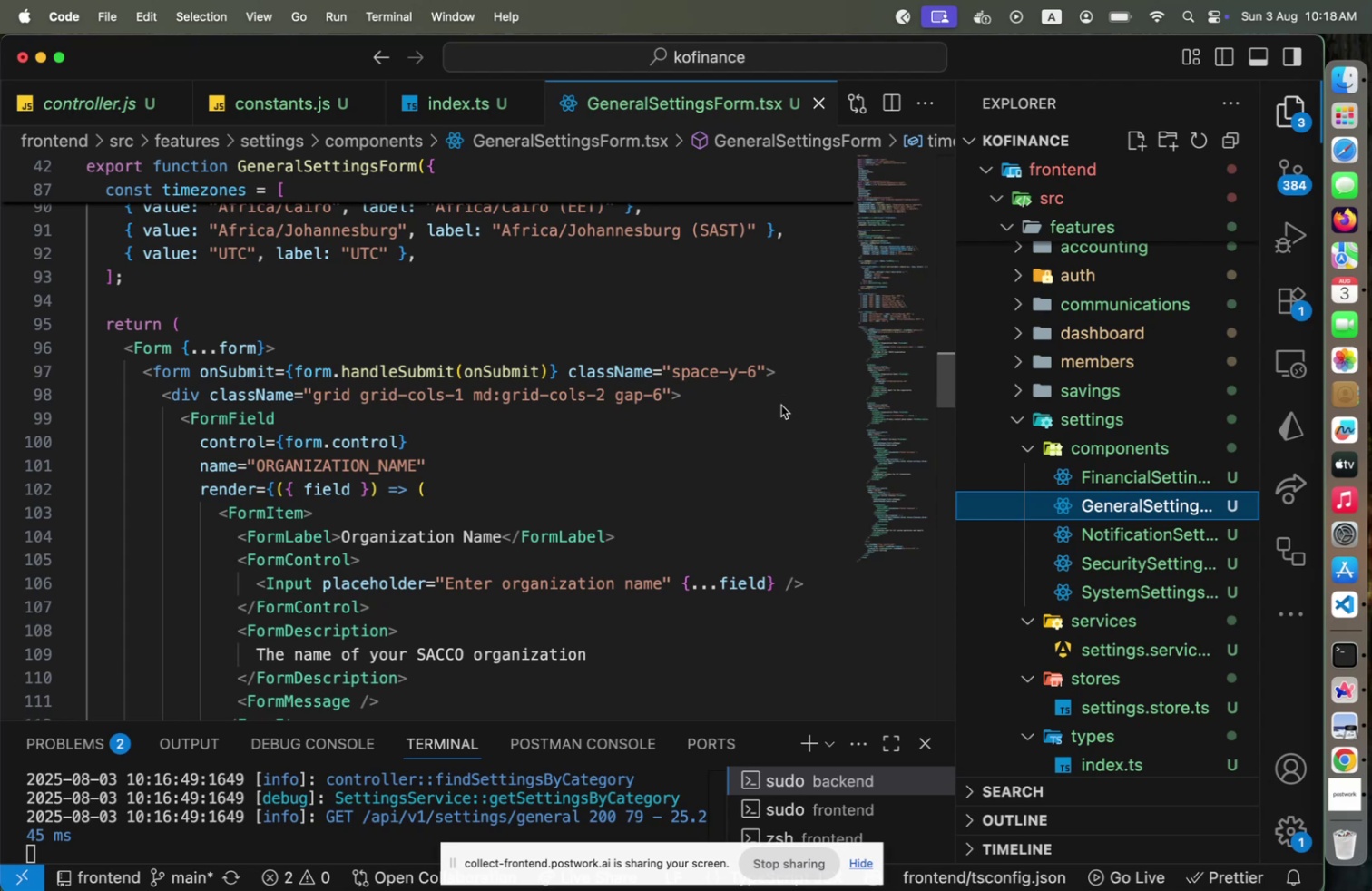 
key(Meta+Tab)
 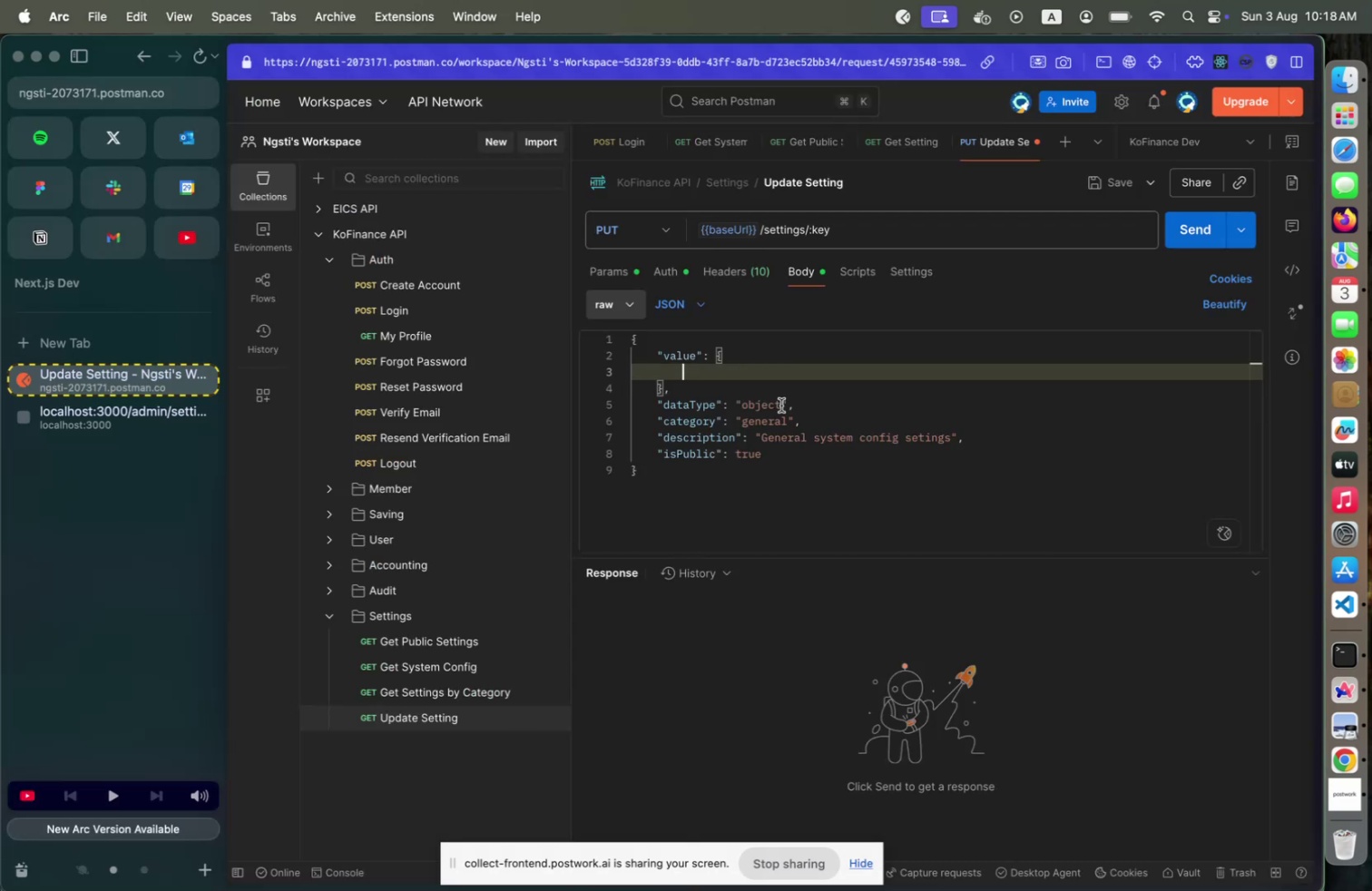 
type(ORGANIZAI)
key(Backspace)
type(TION:)
key(Backspace)
type(_NAME: )
 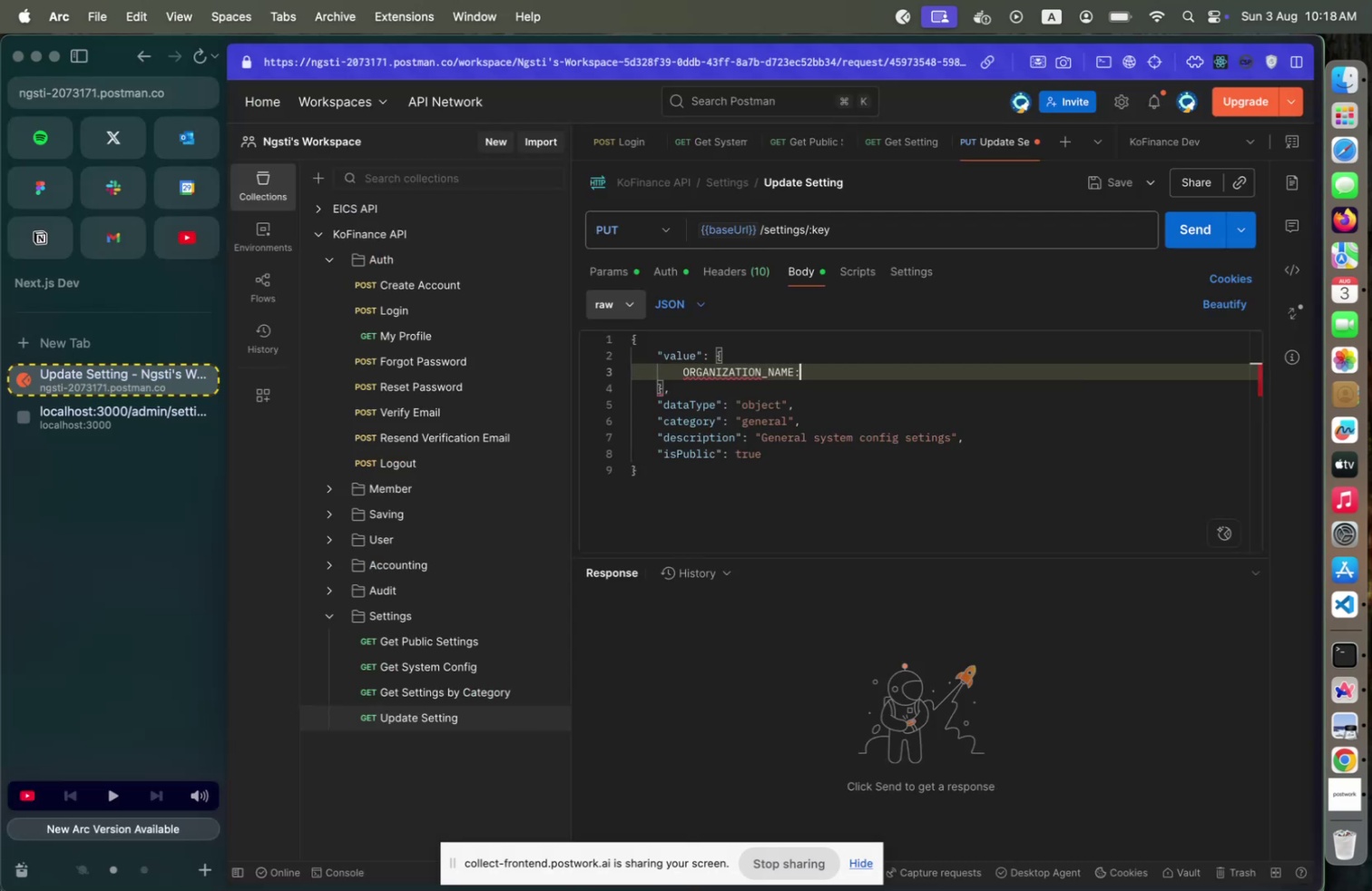 
 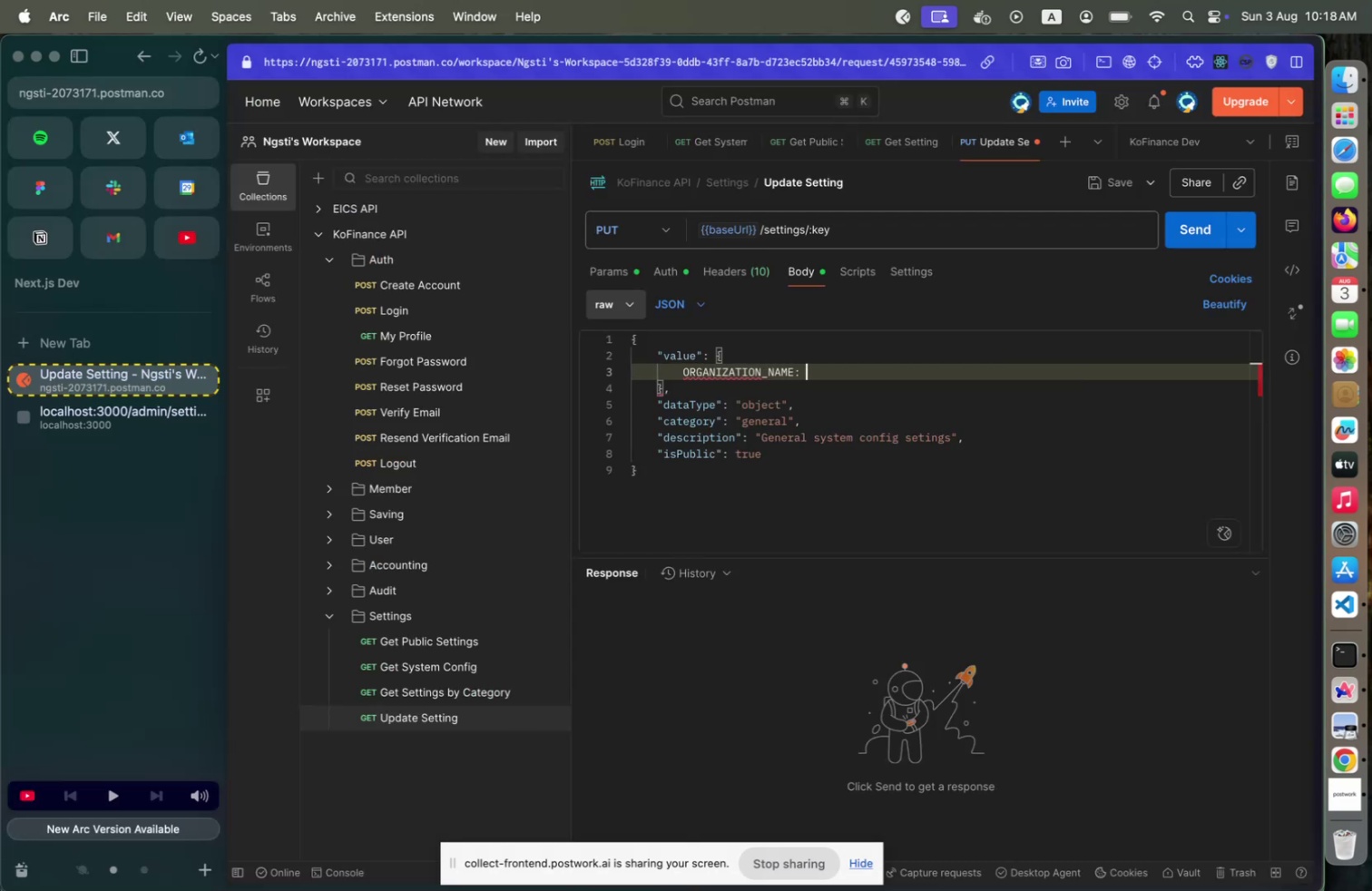 
key(ArrowLeft)
 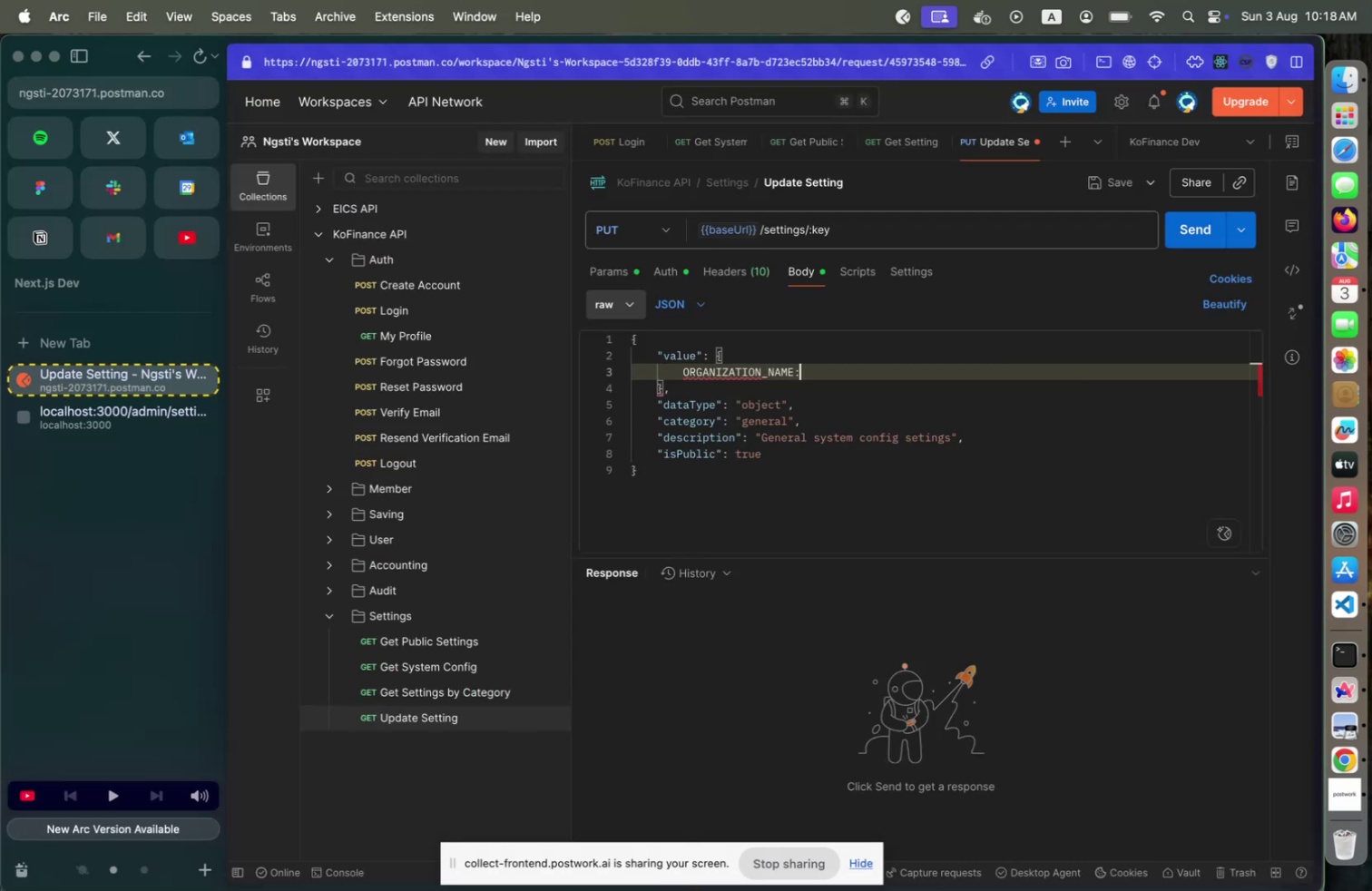 
key(ArrowLeft)
 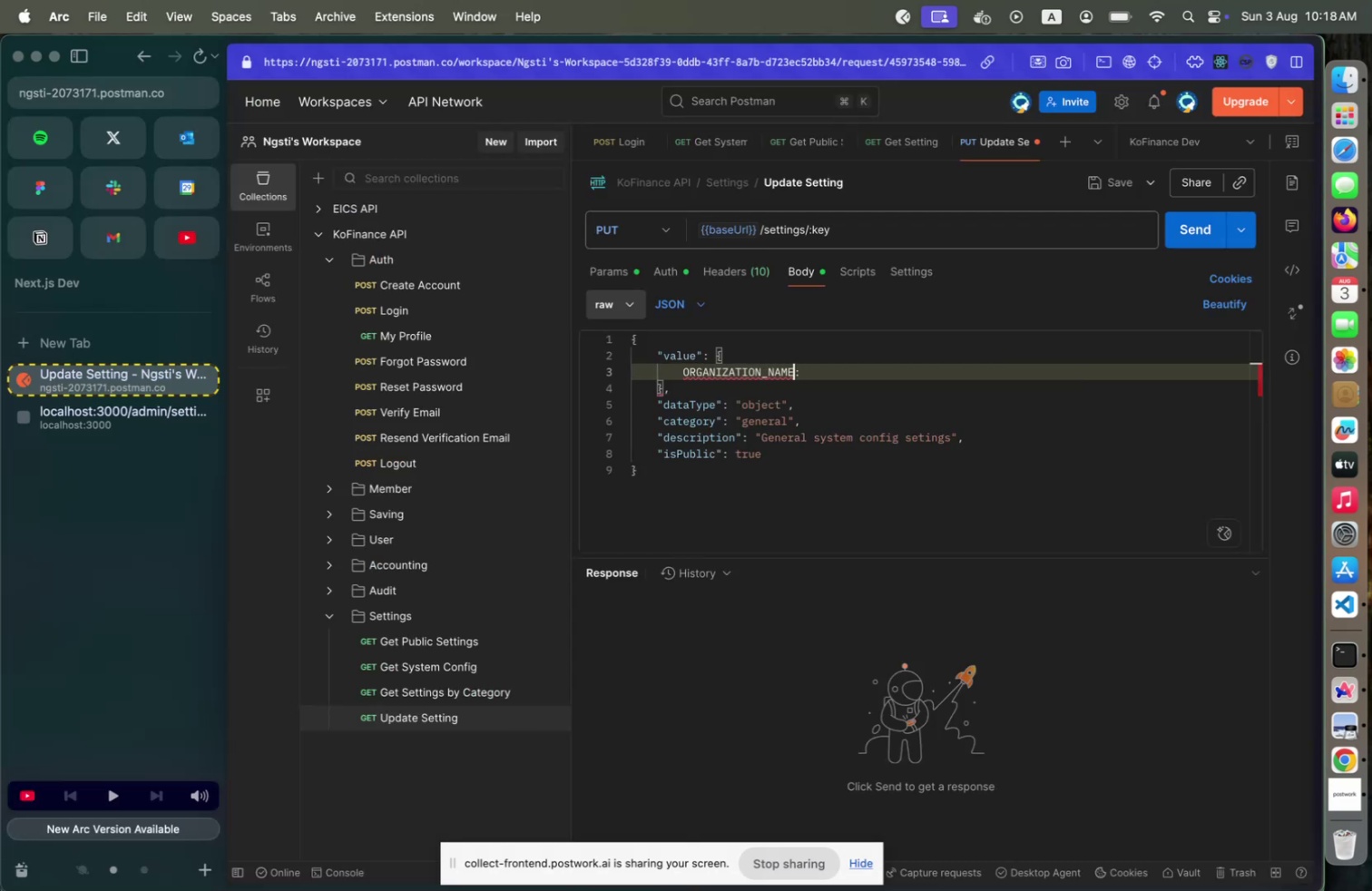 
type([Home]"[End]"Fana SACCO)
 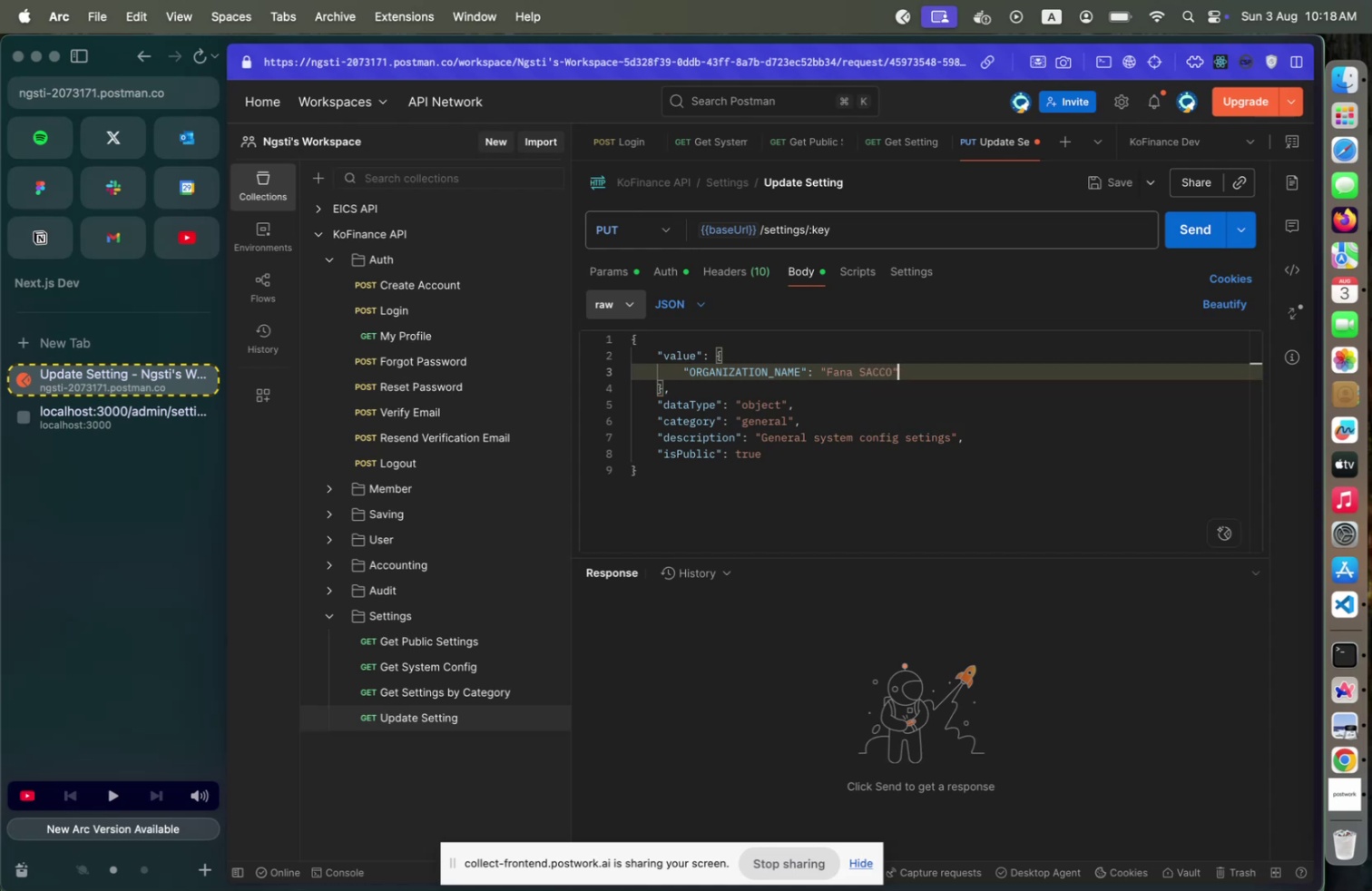 
 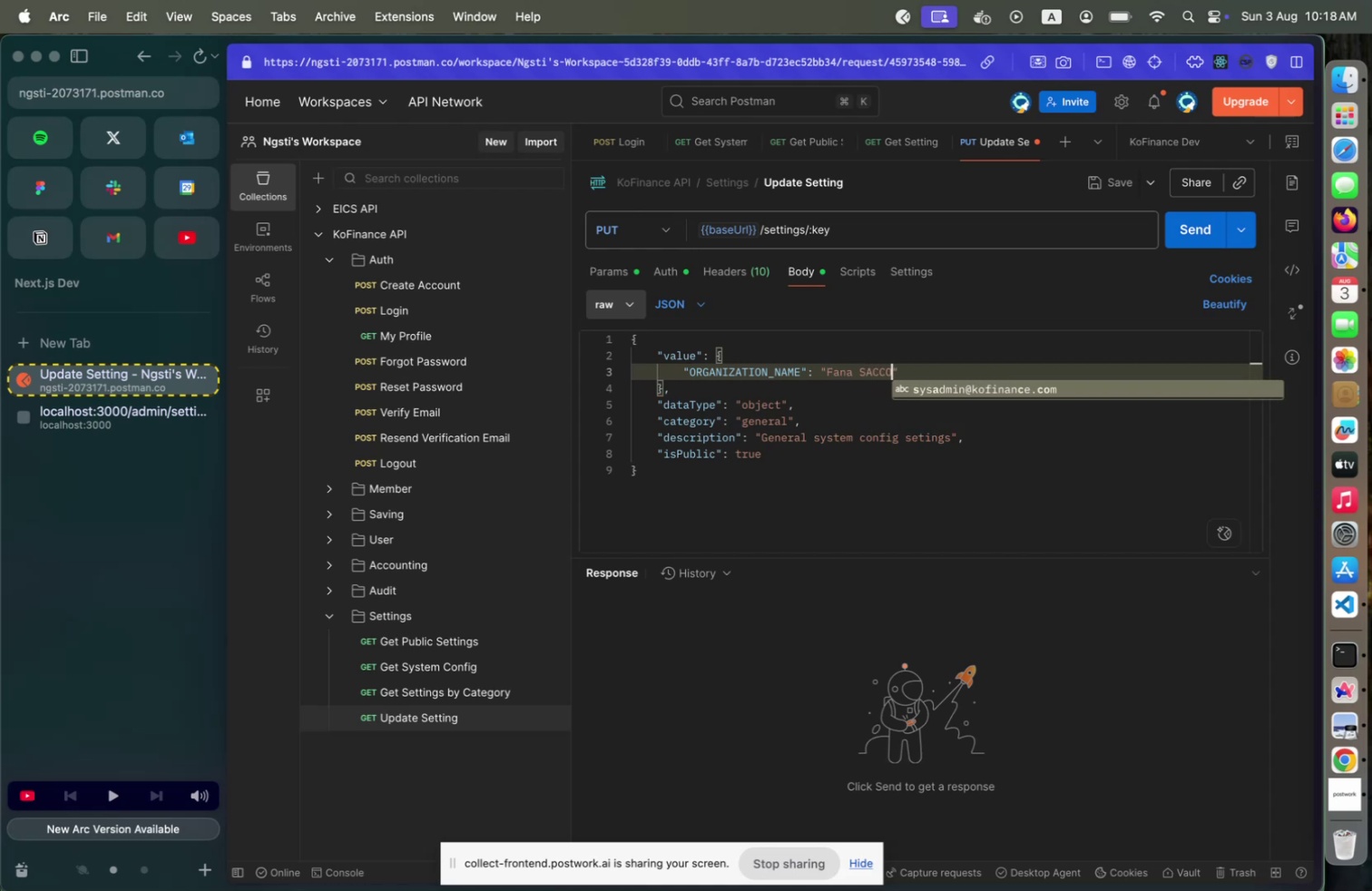 
key(ArrowRight)
 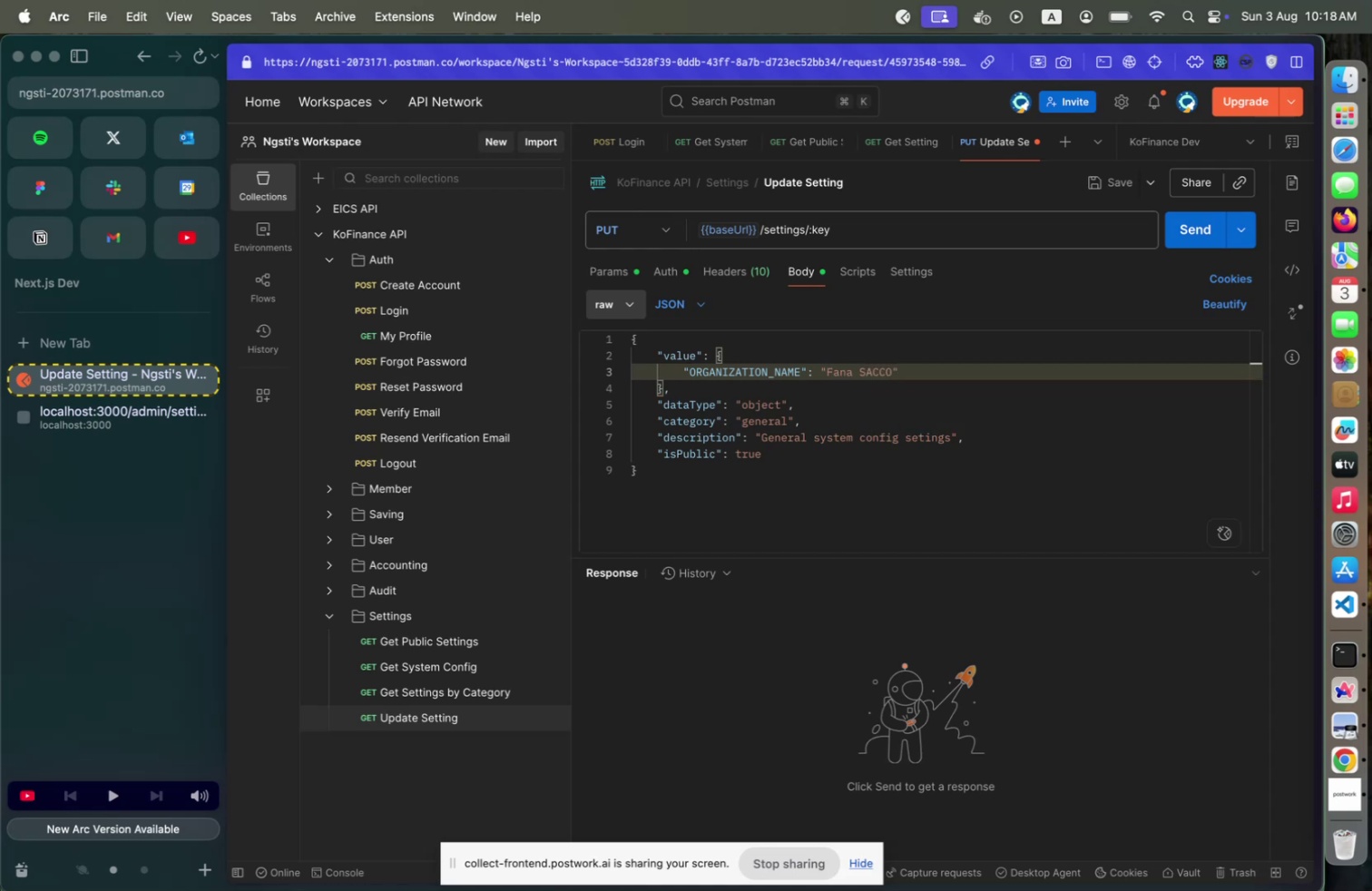 
key(ArrowLeft)
 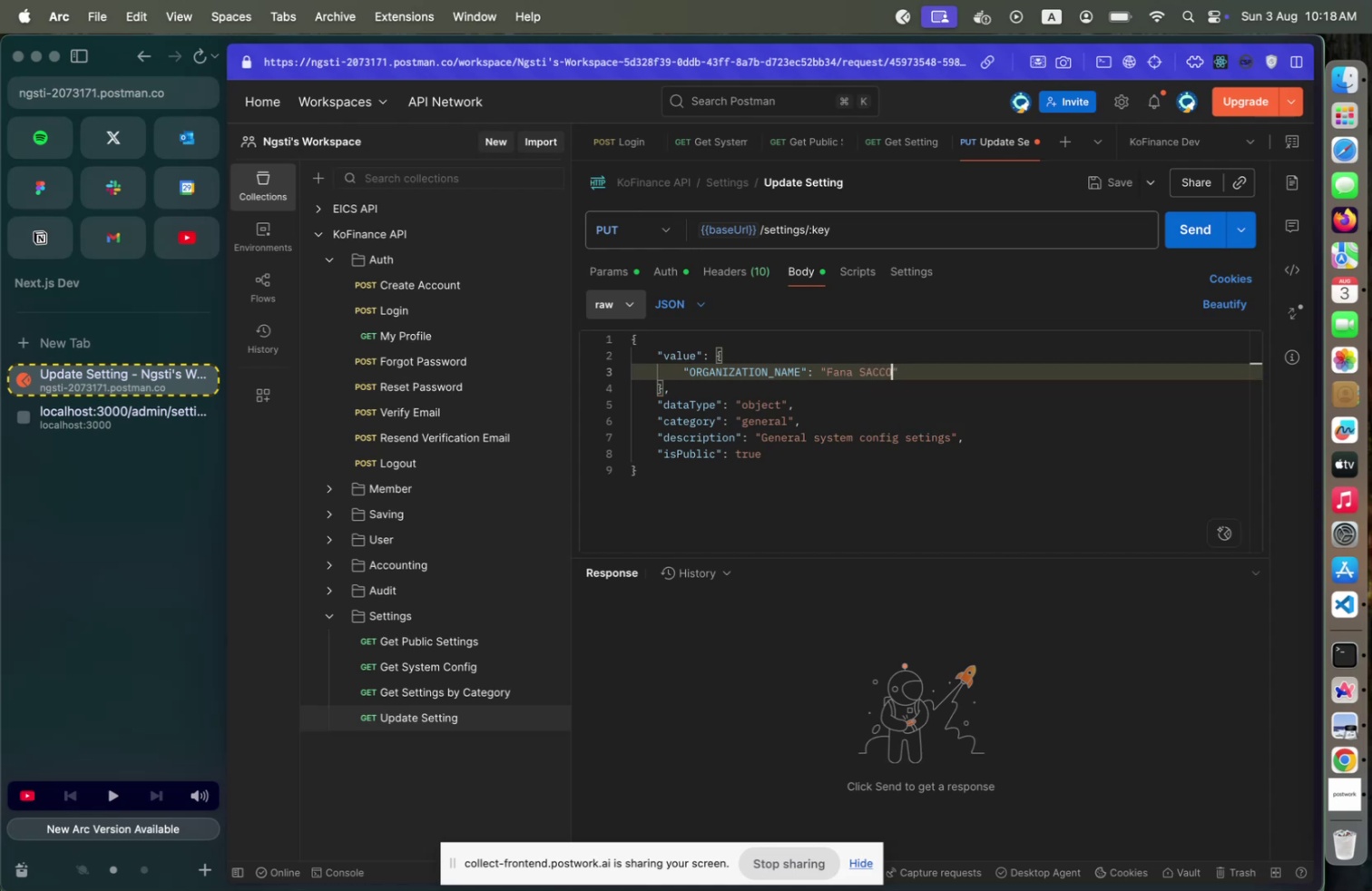 
type( Ltd.)
 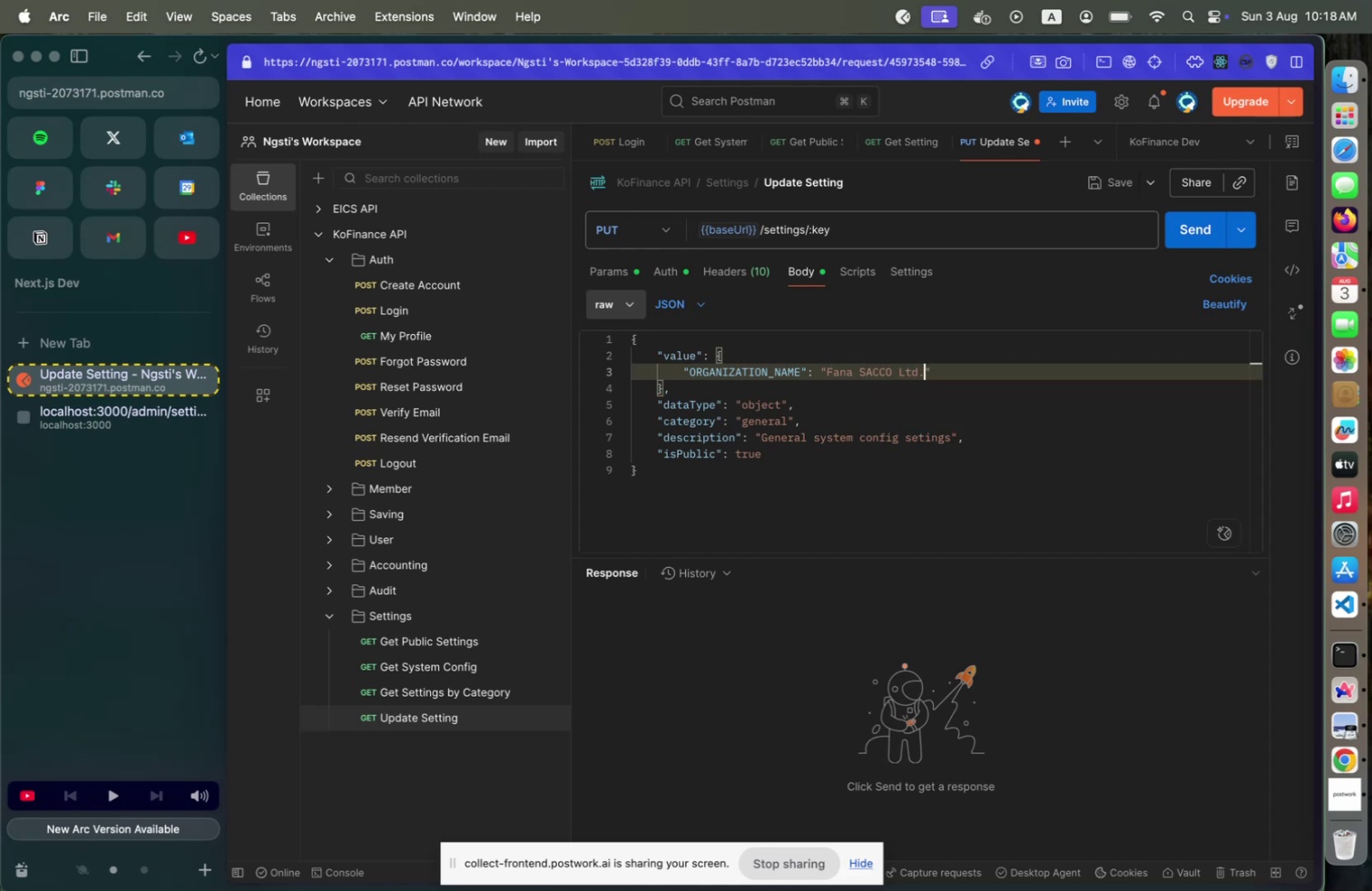 
key(ArrowRight)
 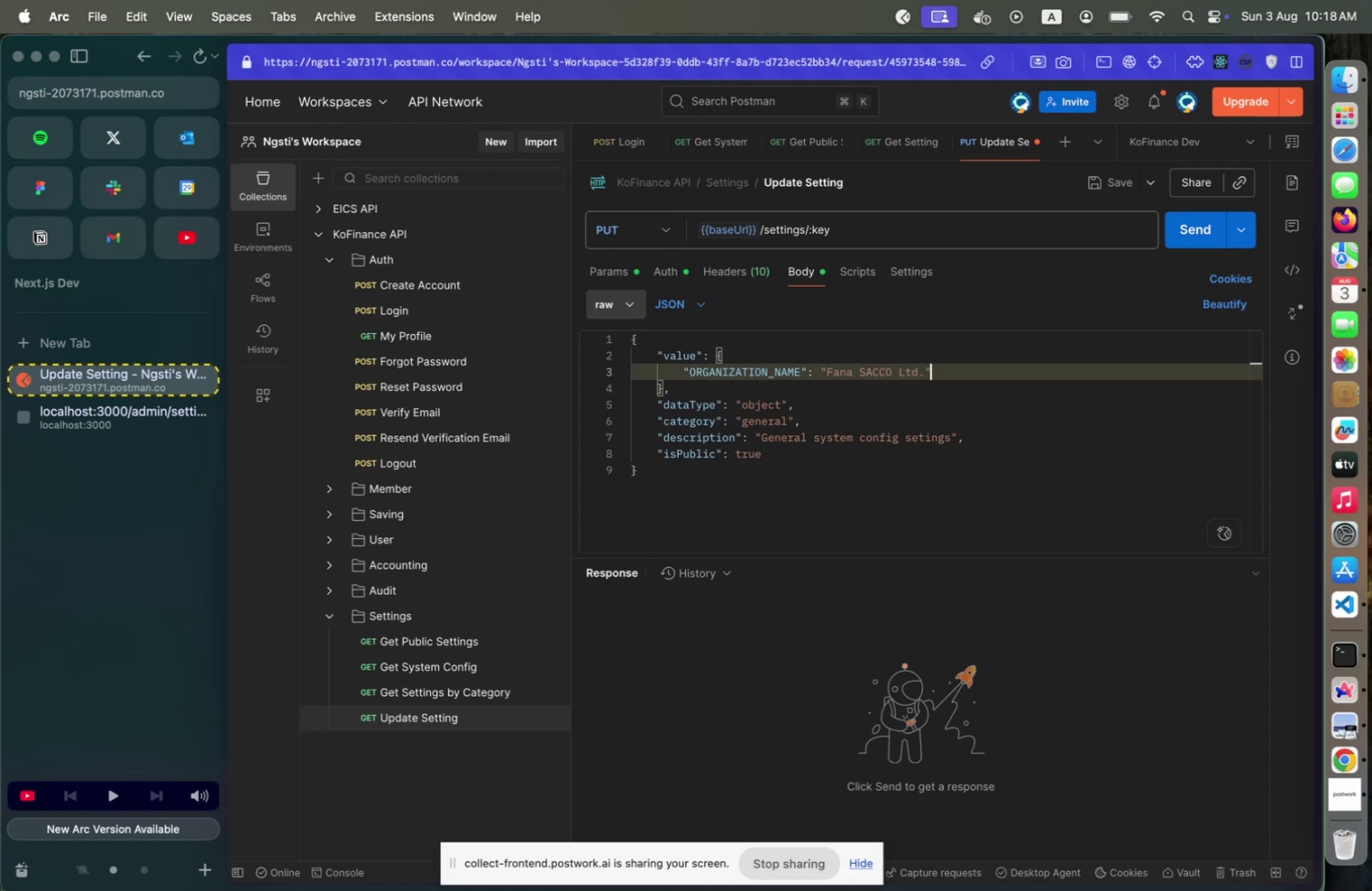 
key(Comma)
 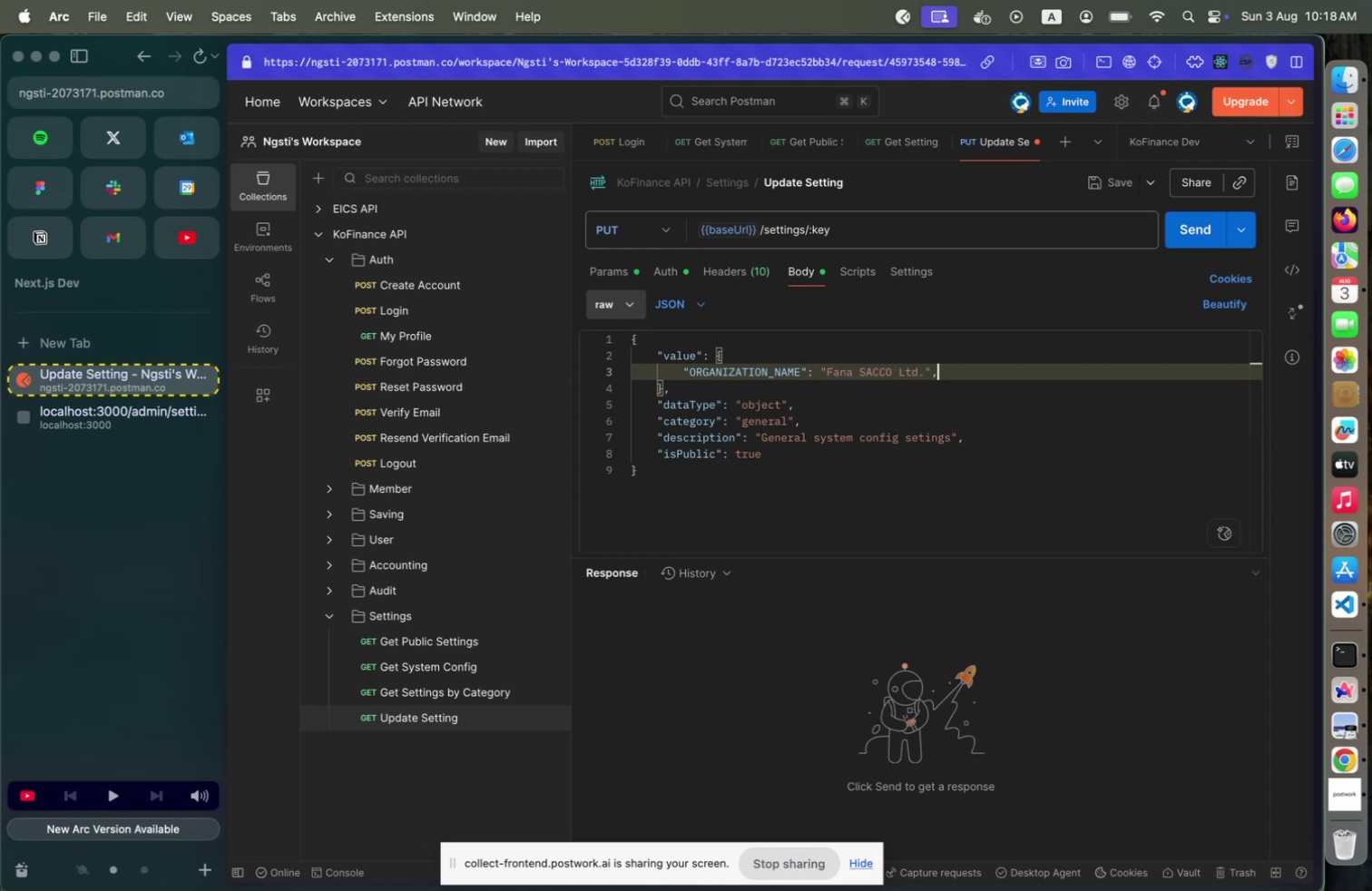 
key(Enter)
 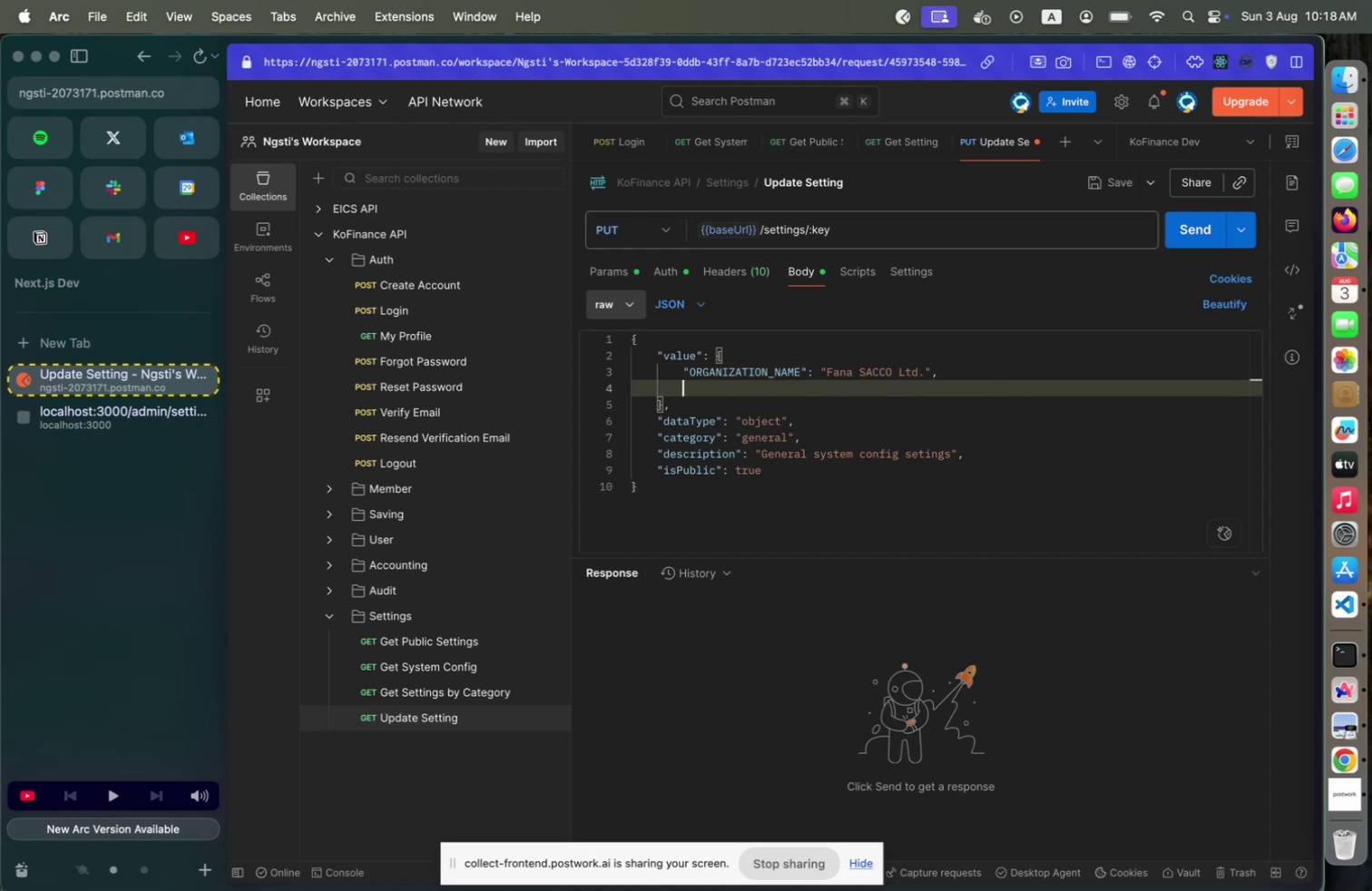 
key(Shift+ShiftLeft)
 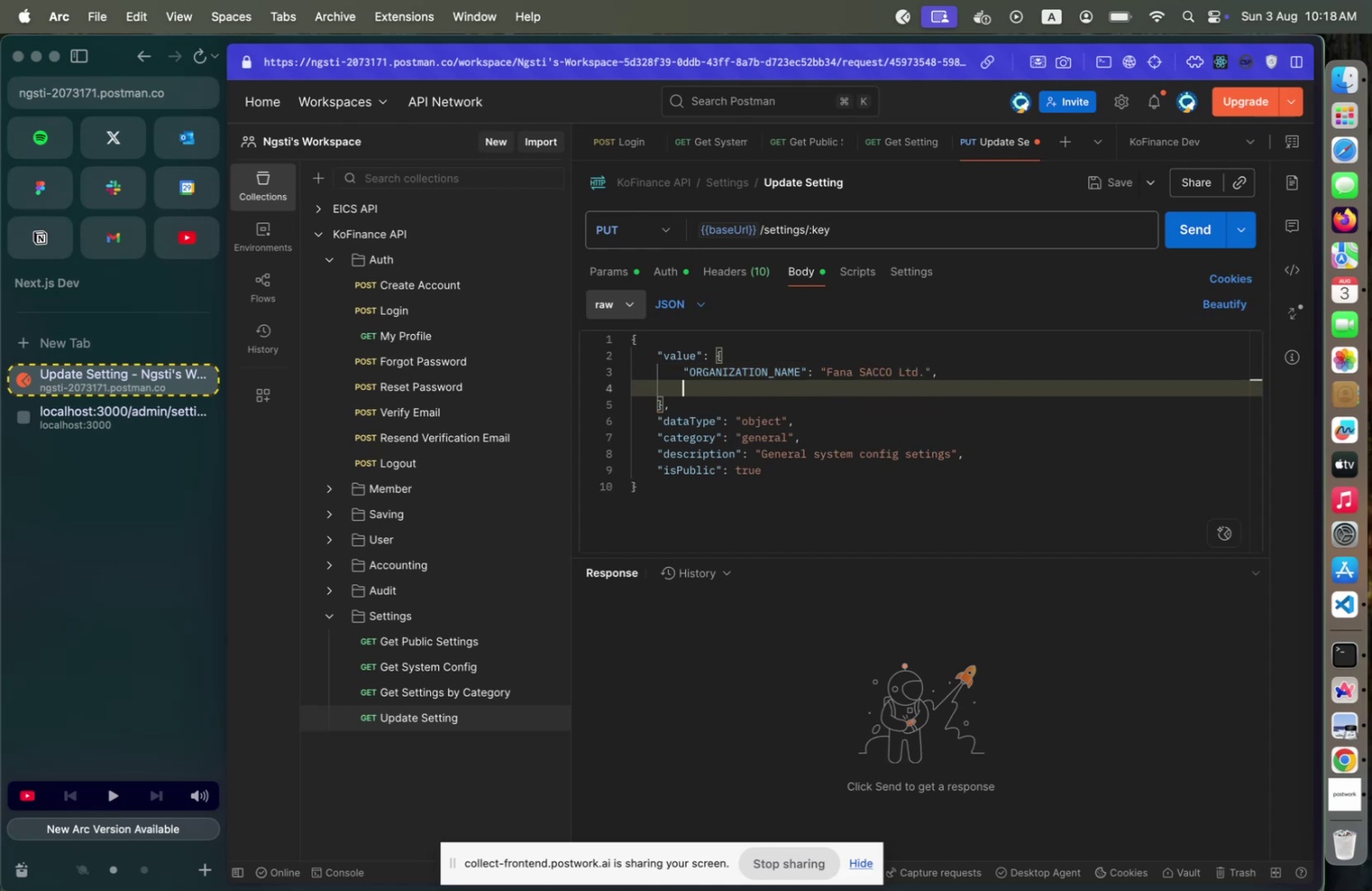 
key(Shift+Quote)
 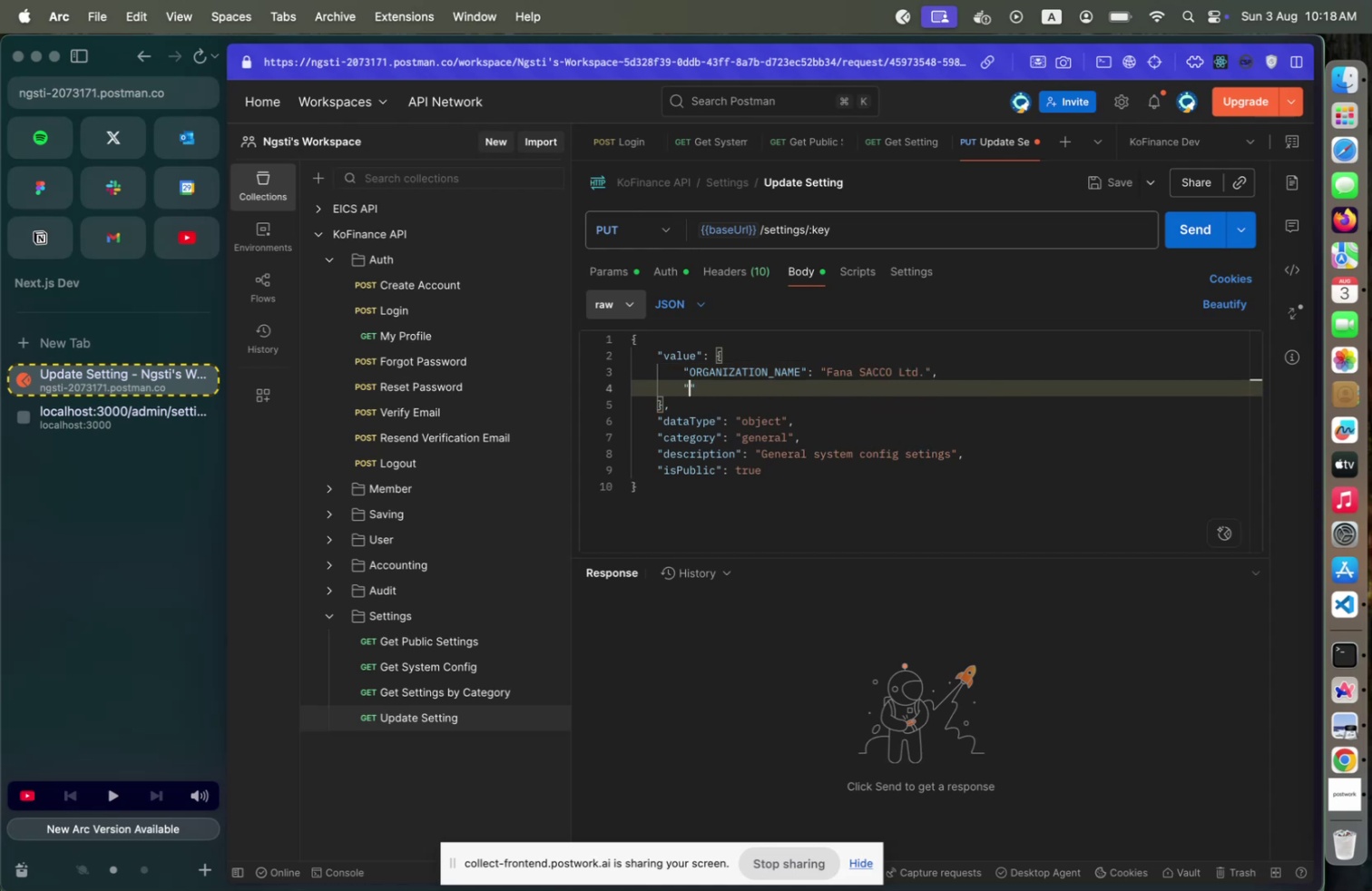 
key(Meta+CommandLeft)
 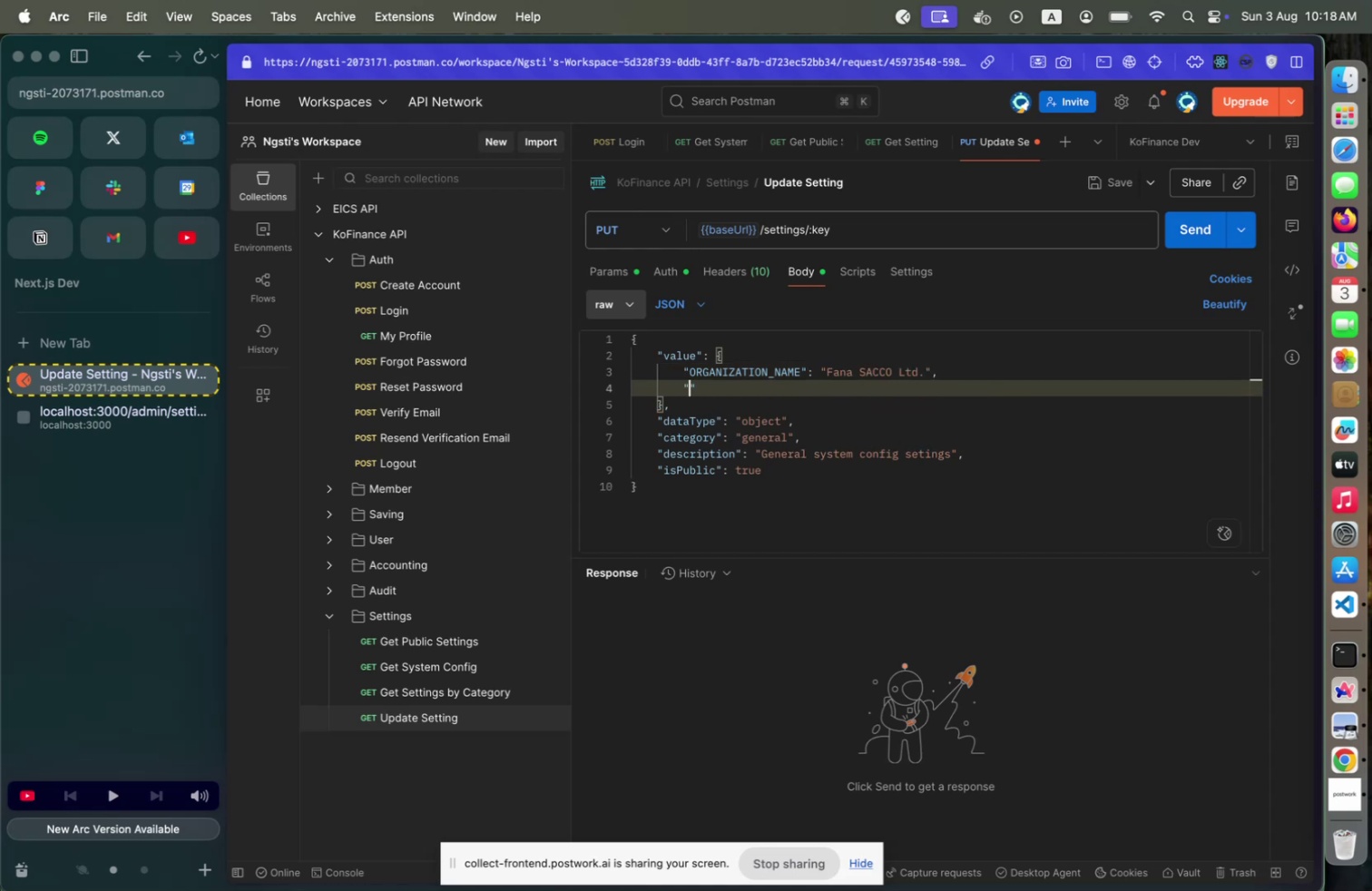 
key(Meta+Tab)
 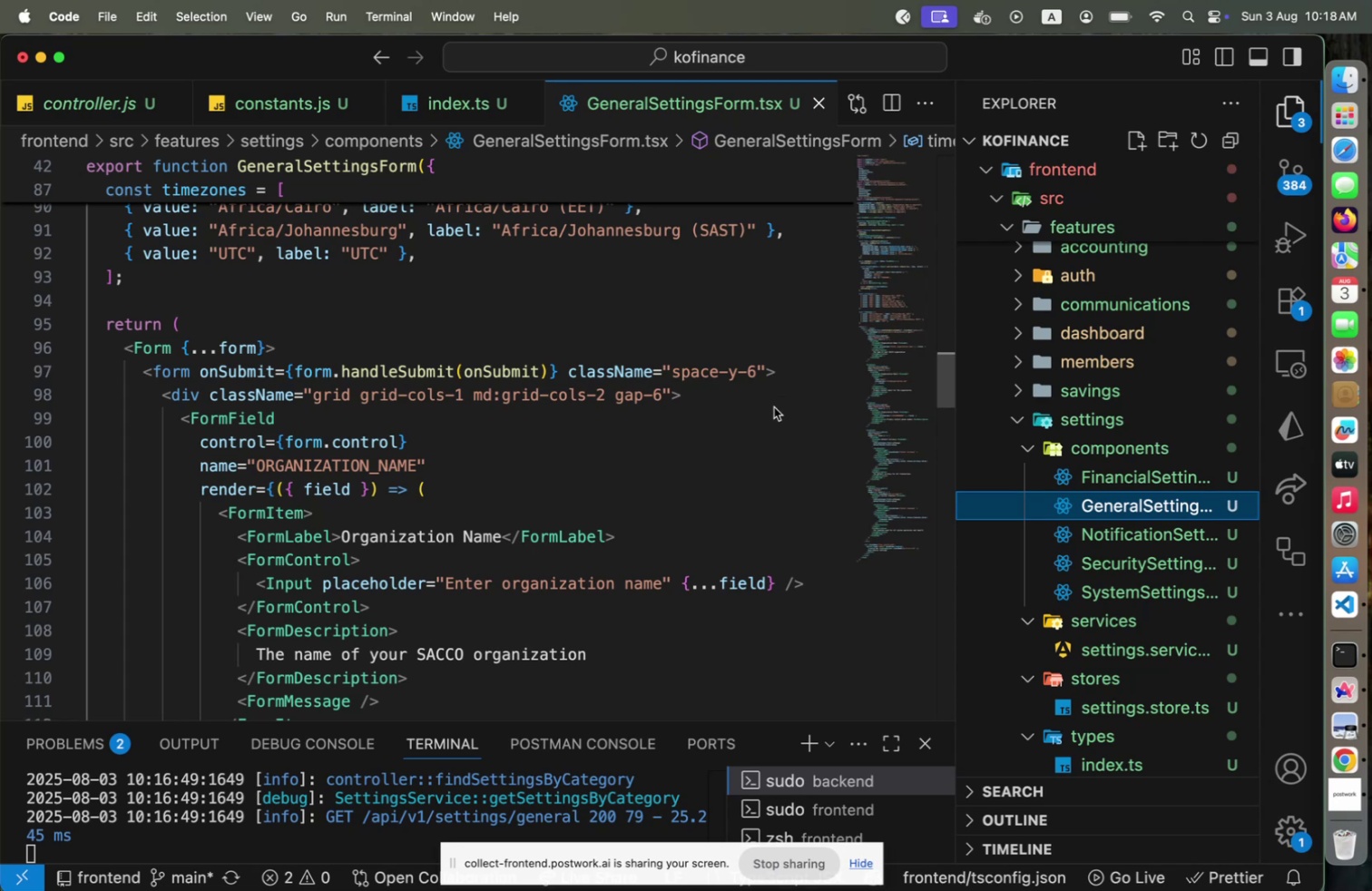 
scroll: coordinate [658, 479], scroll_direction: down, amount: 6.0
 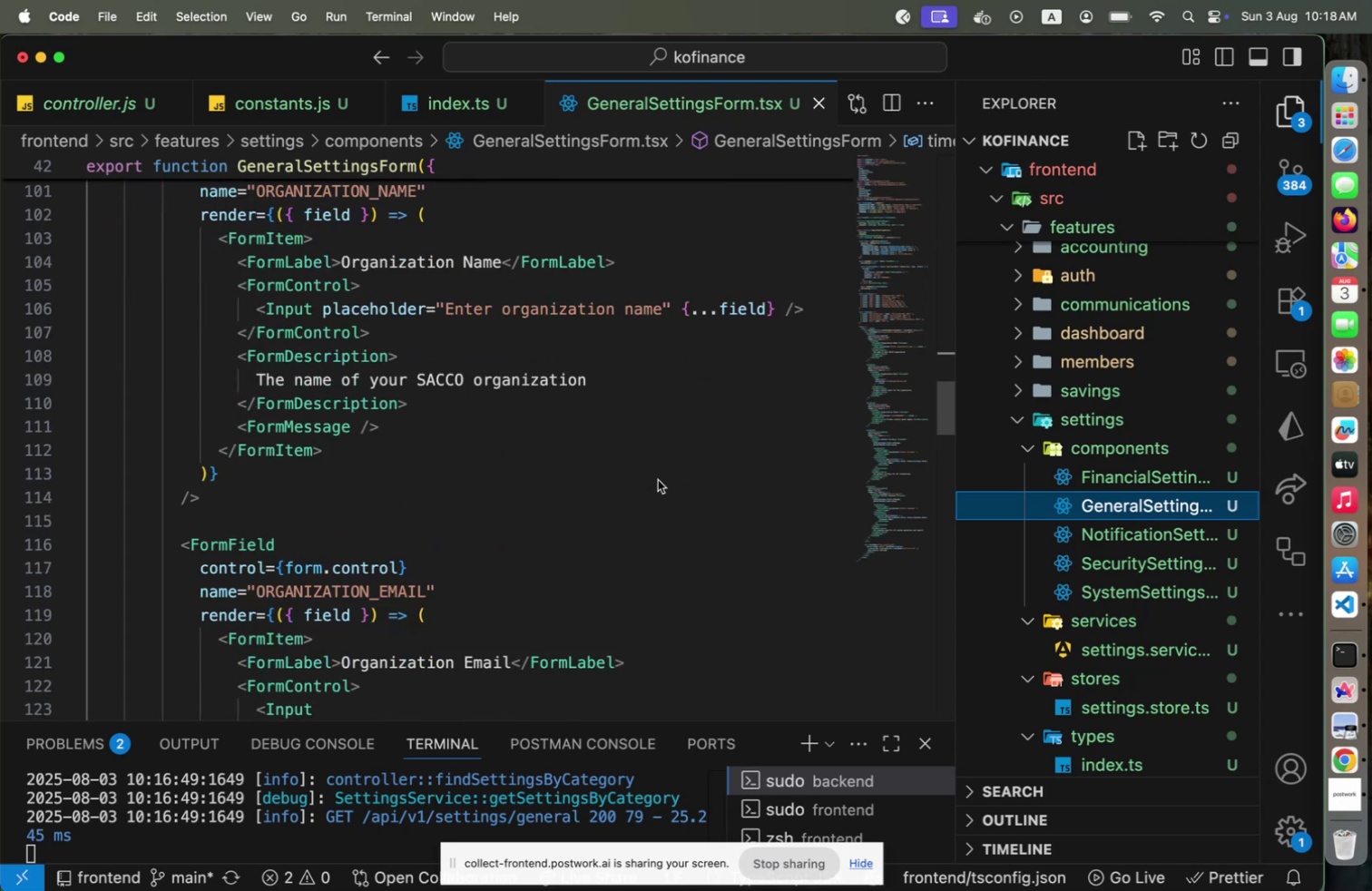 
key(Meta+CommandLeft)
 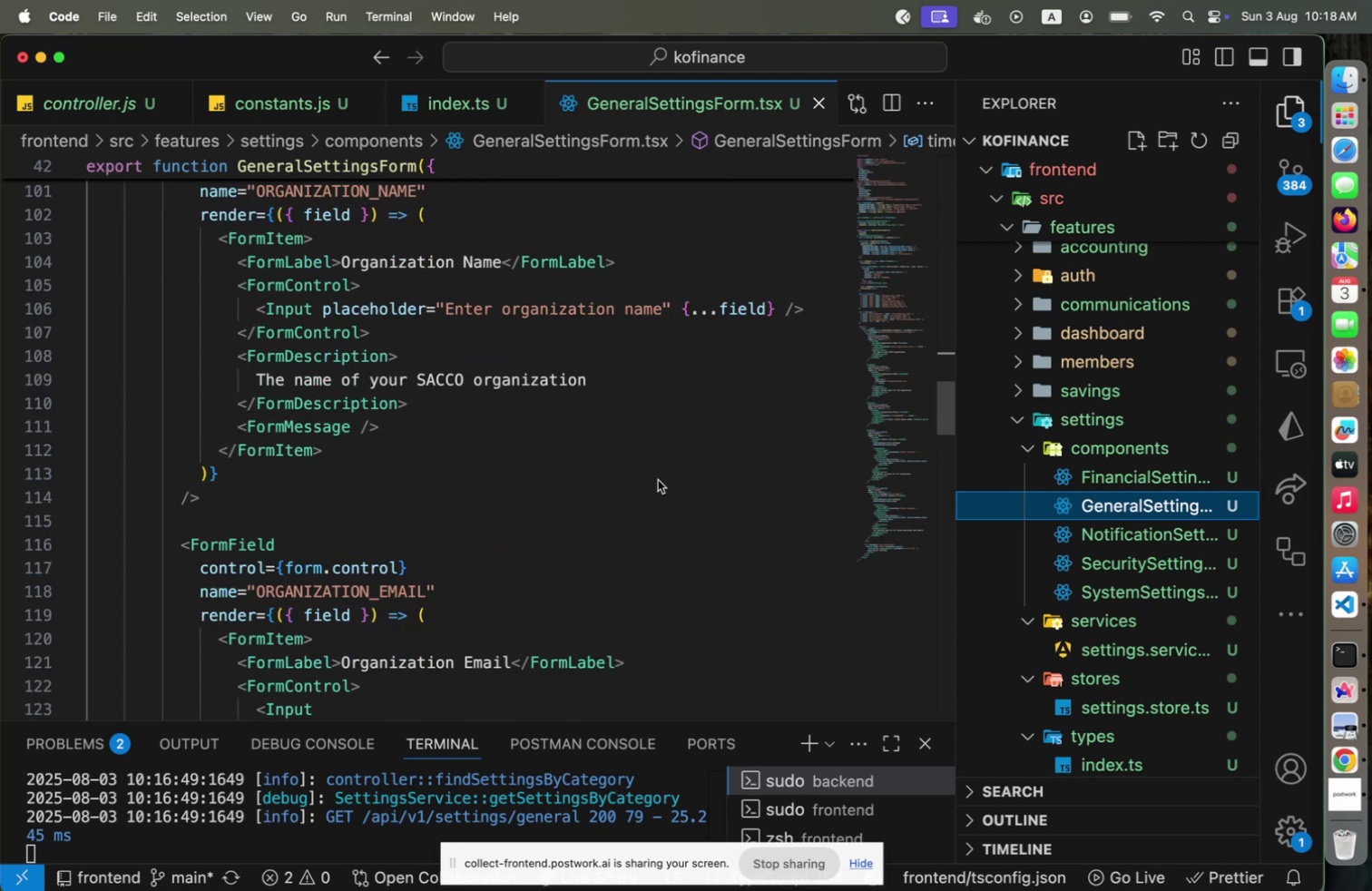 
key(Meta+Tab)
 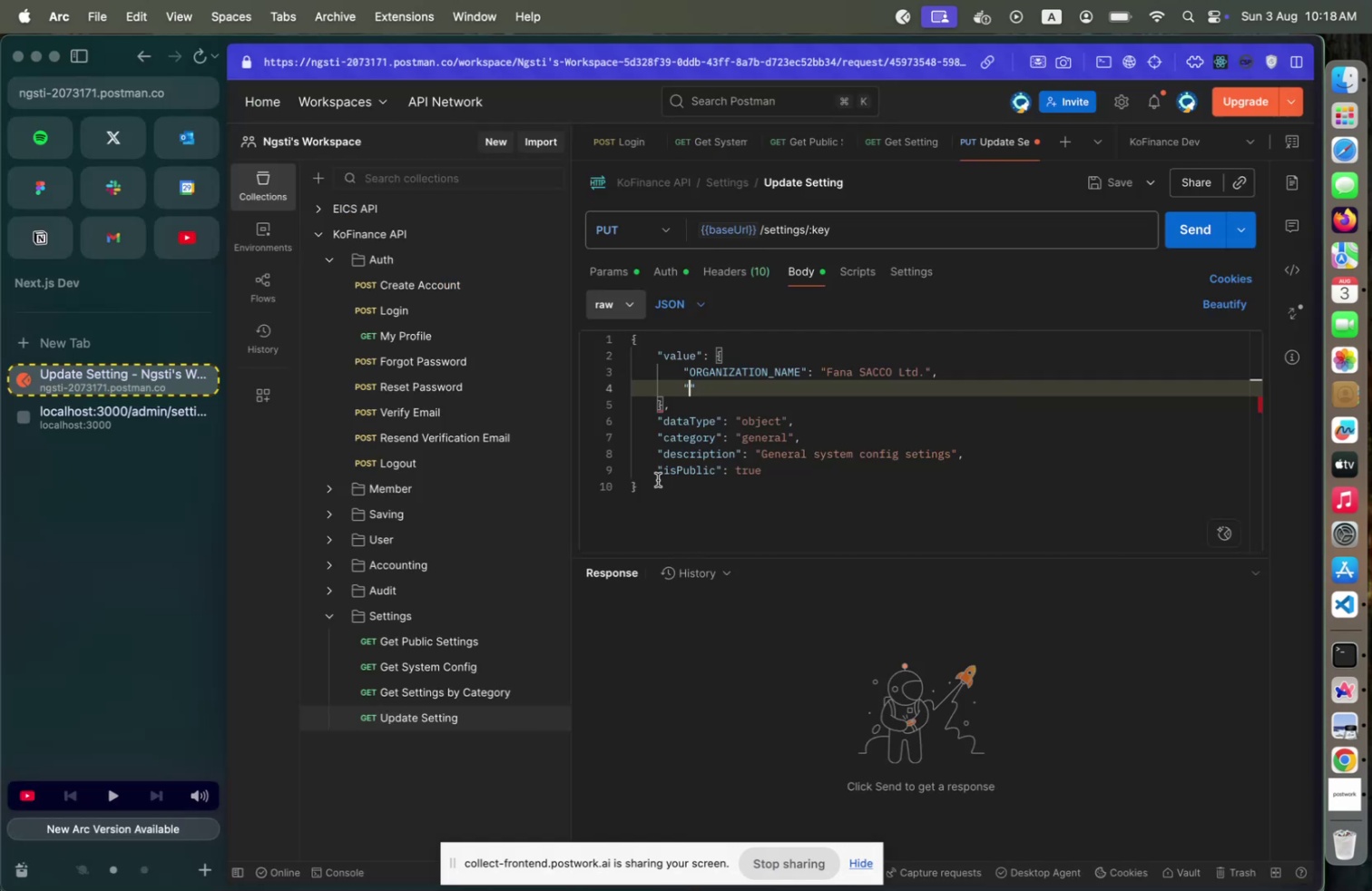 
type(ORG)
 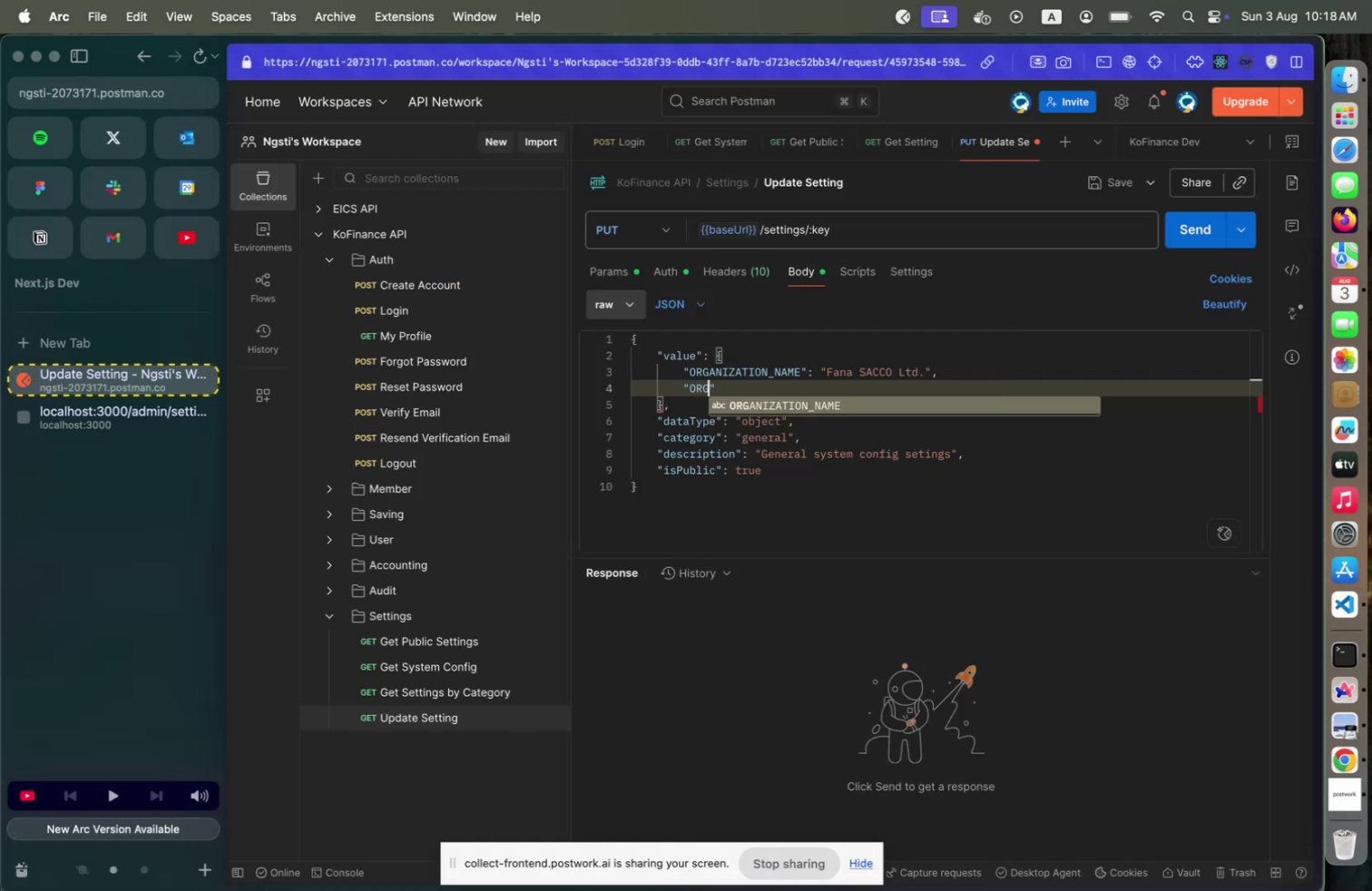 
key(Enter)
 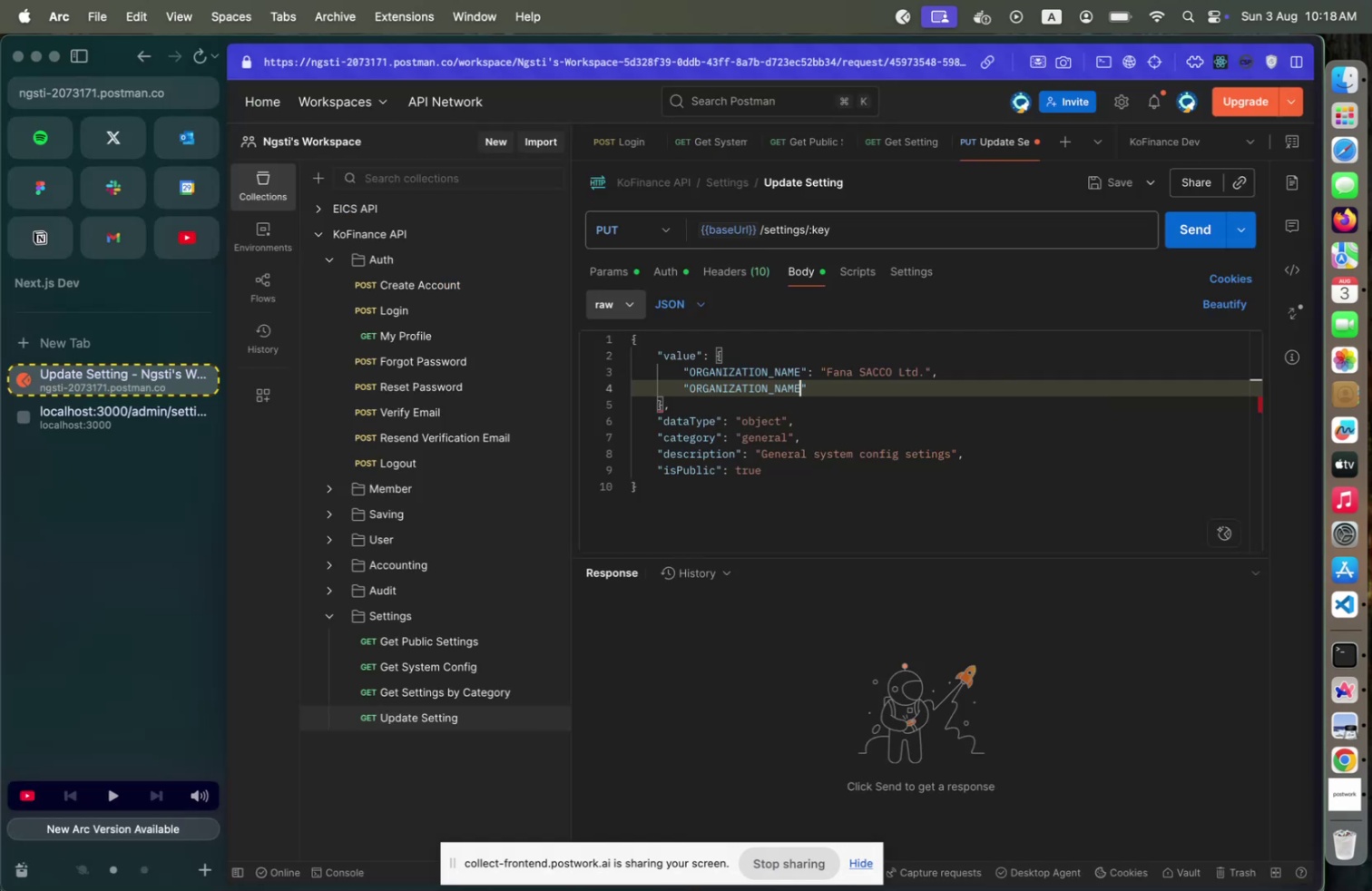 
key(Backspace)
key(Backspace)
key(Backspace)
key(Backspace)
type(EMAIL)
 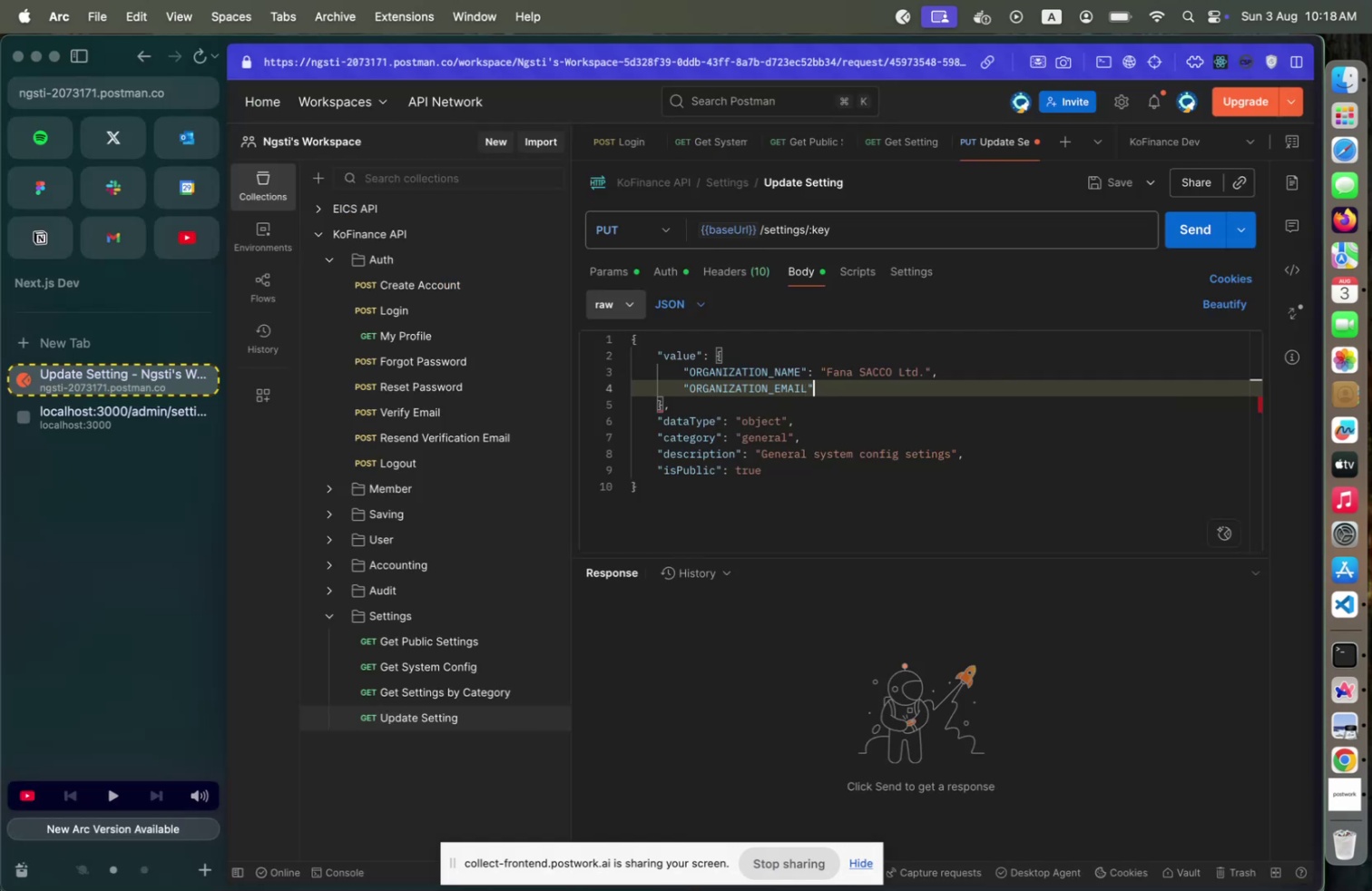 
 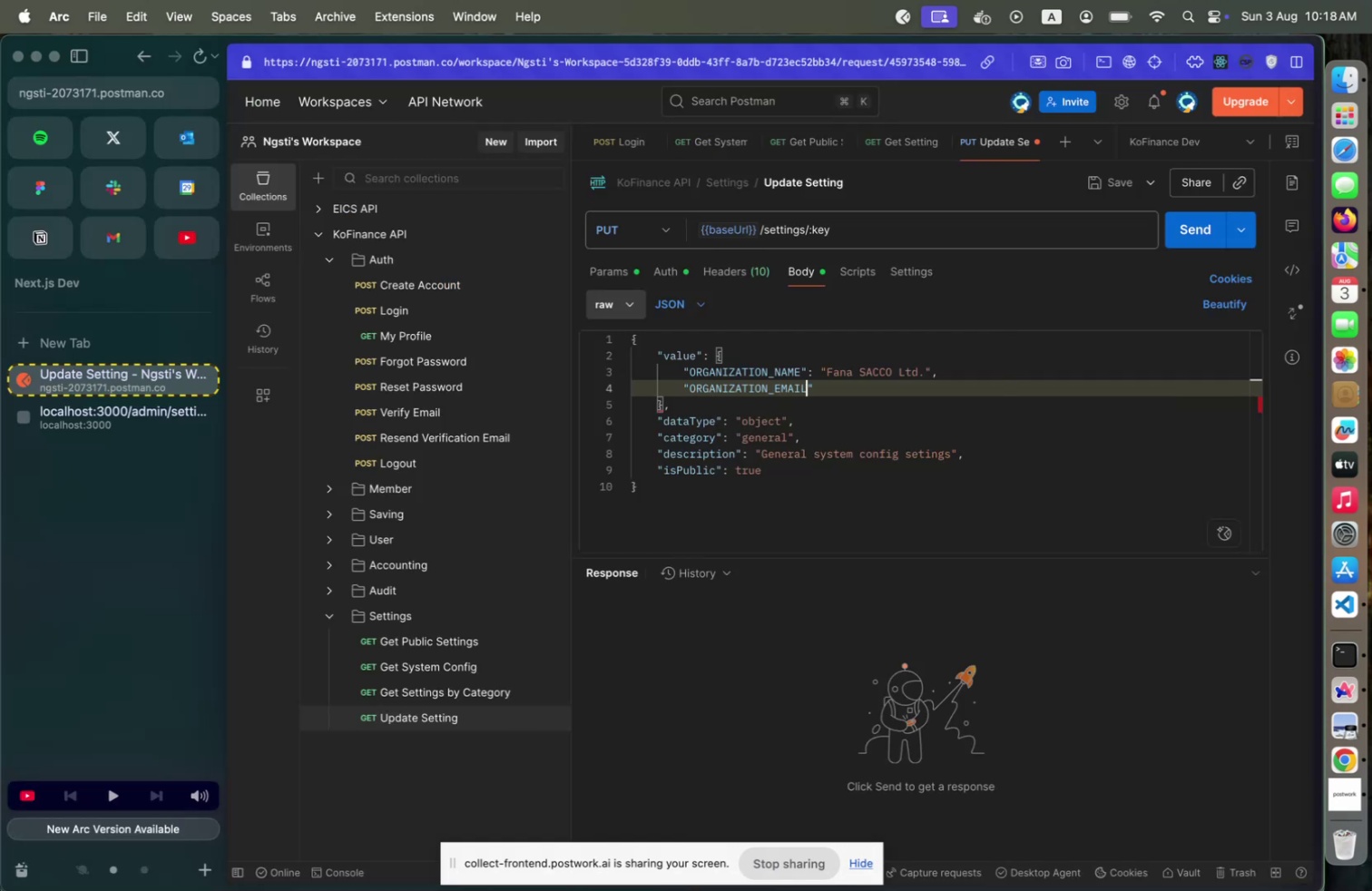 
key(ArrowRight)
 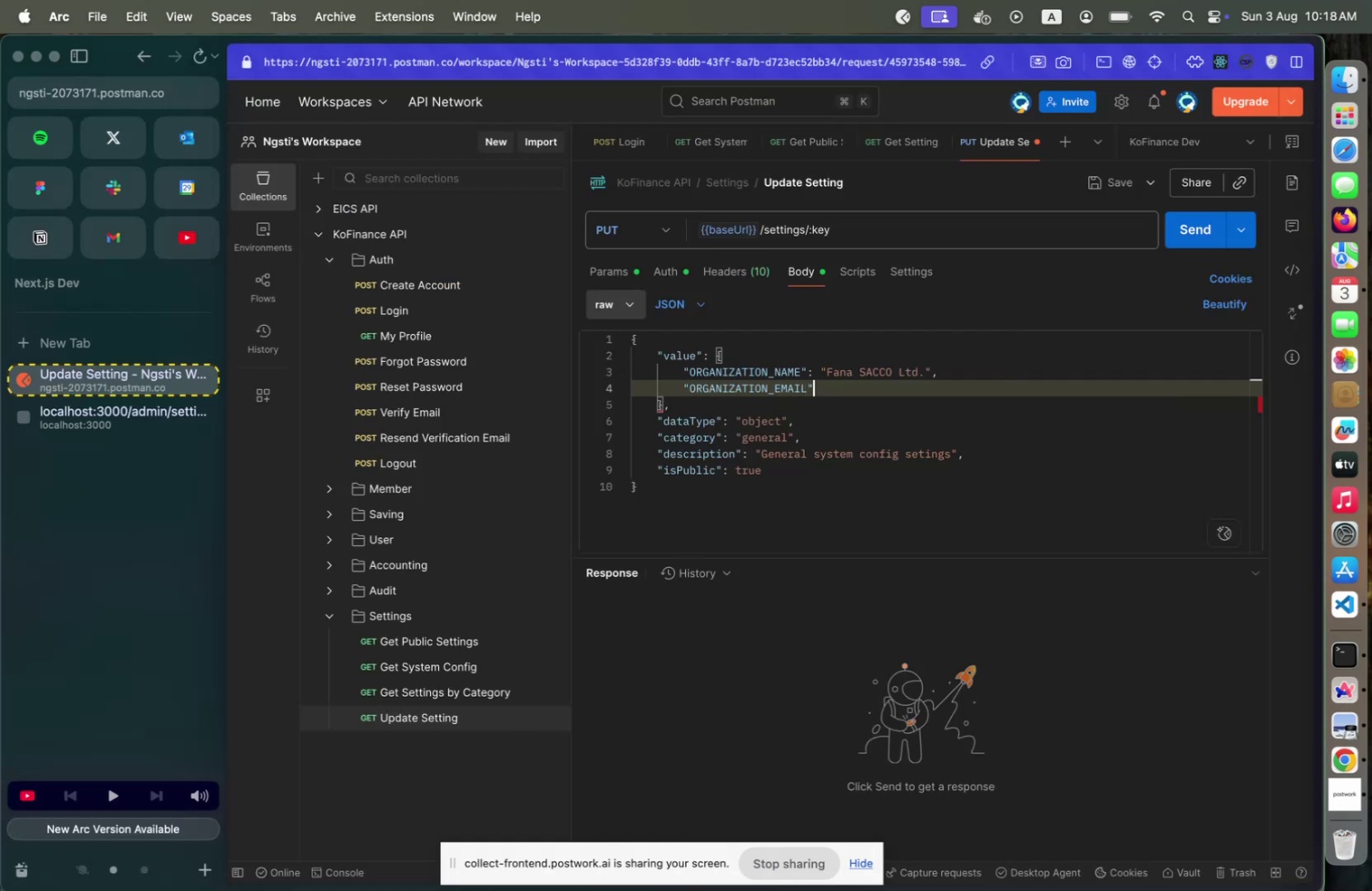 
type(: "admiN@f)
key(Backspace)
key(Backspace)
key(Backspace)
type(n@fanna)
key(Backspace)
key(Backspace)
type(asacco.com)
 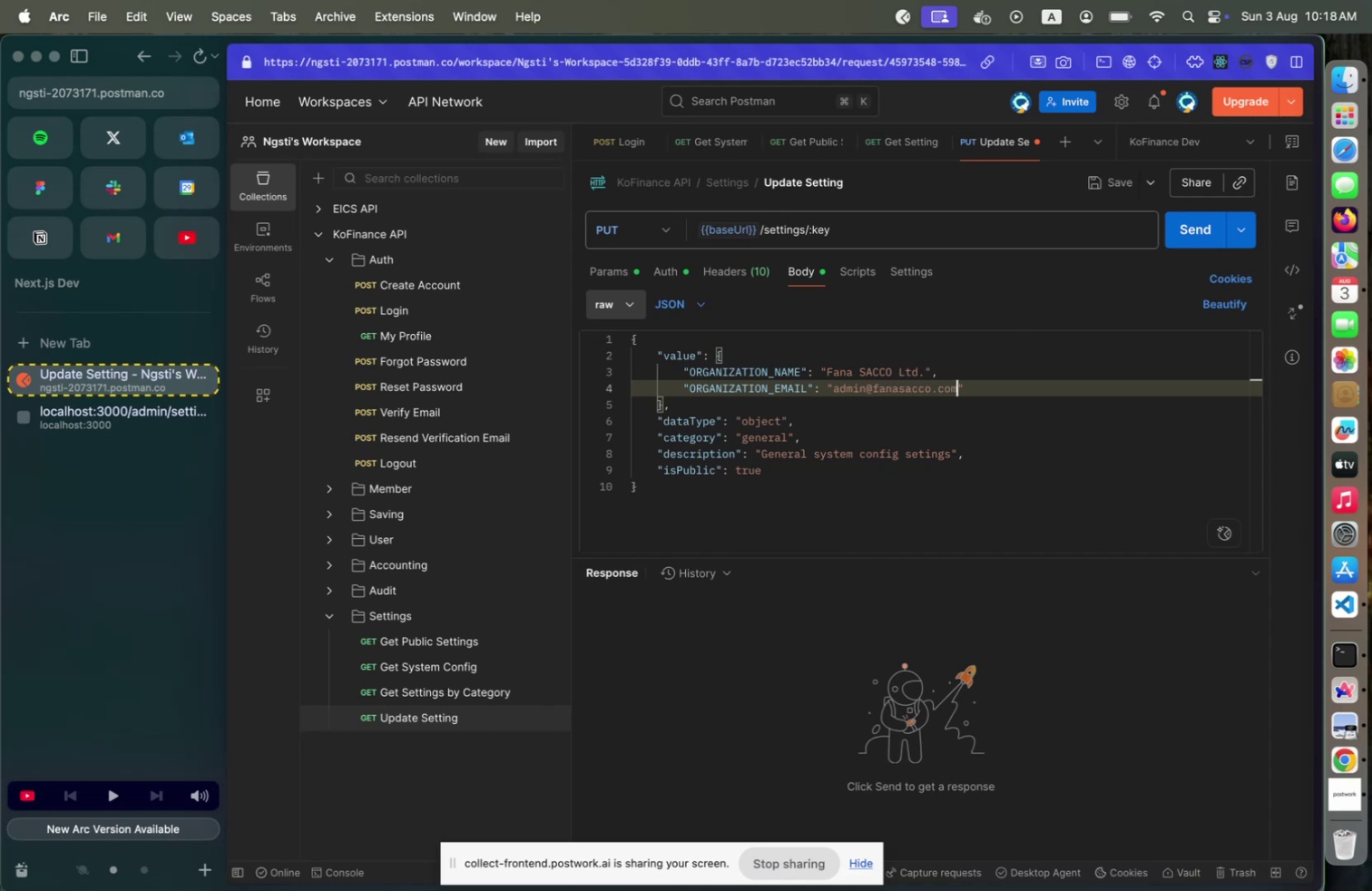 
 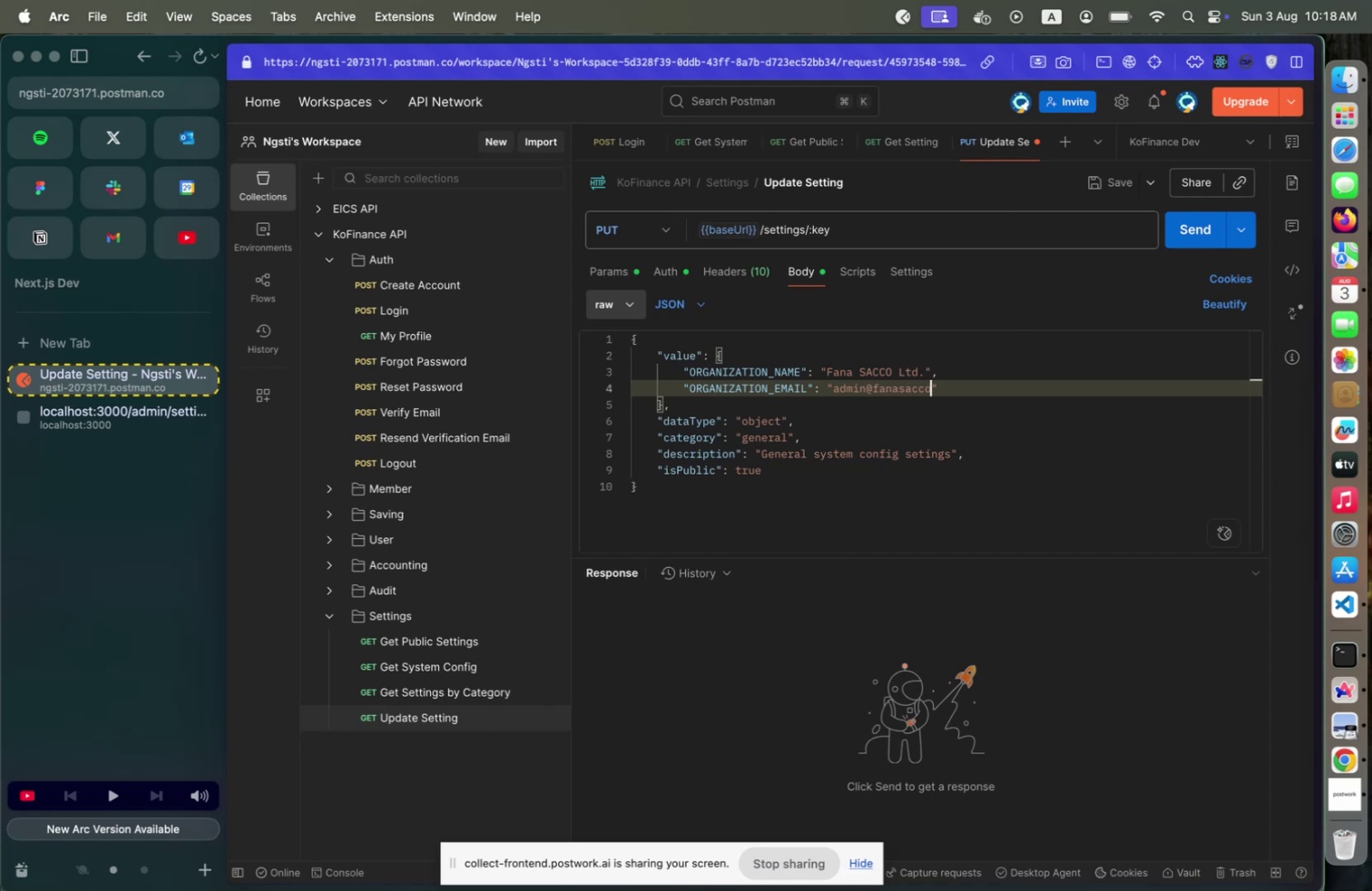 
key(ArrowRight)
 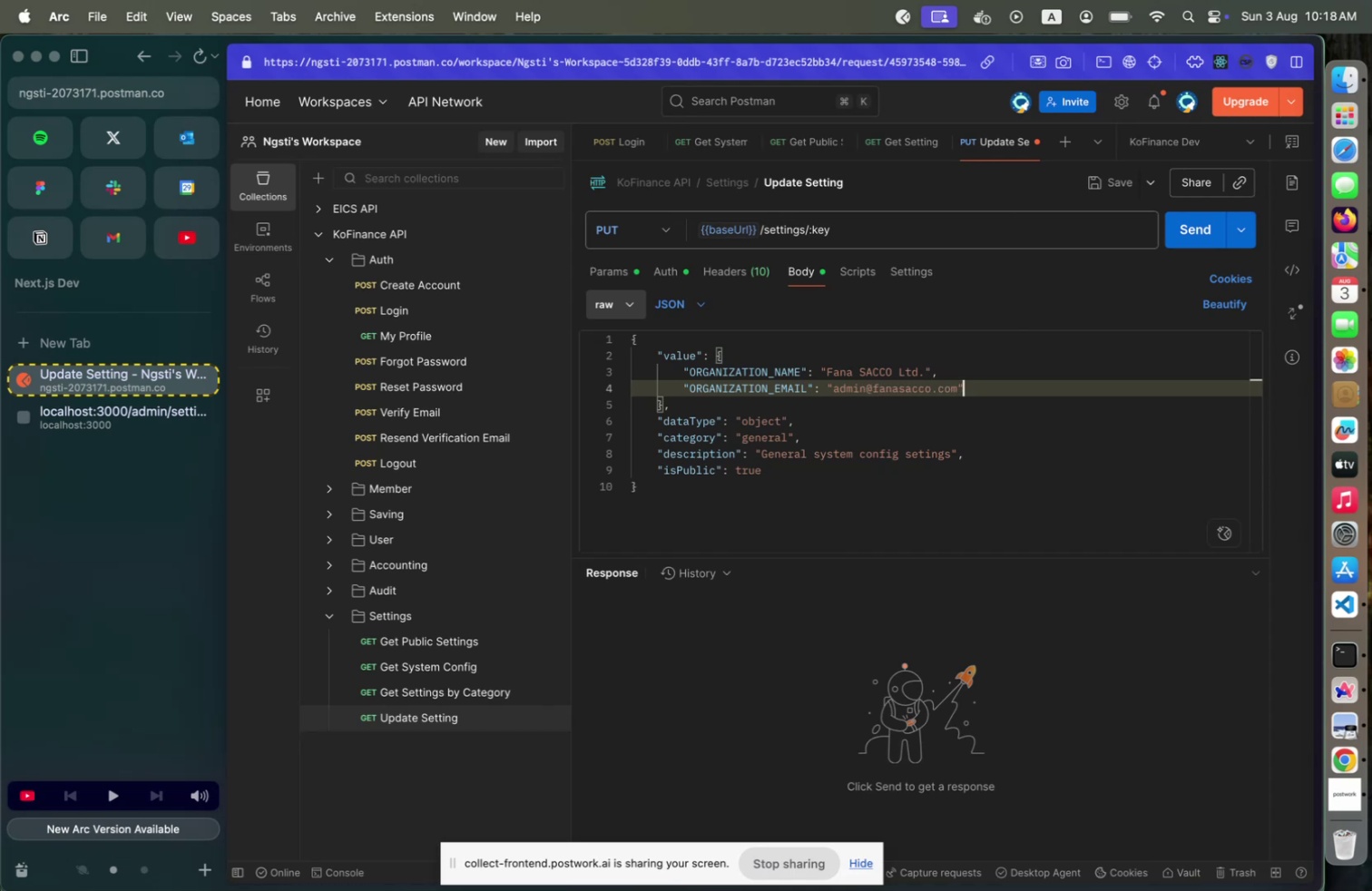 
key(Comma)
 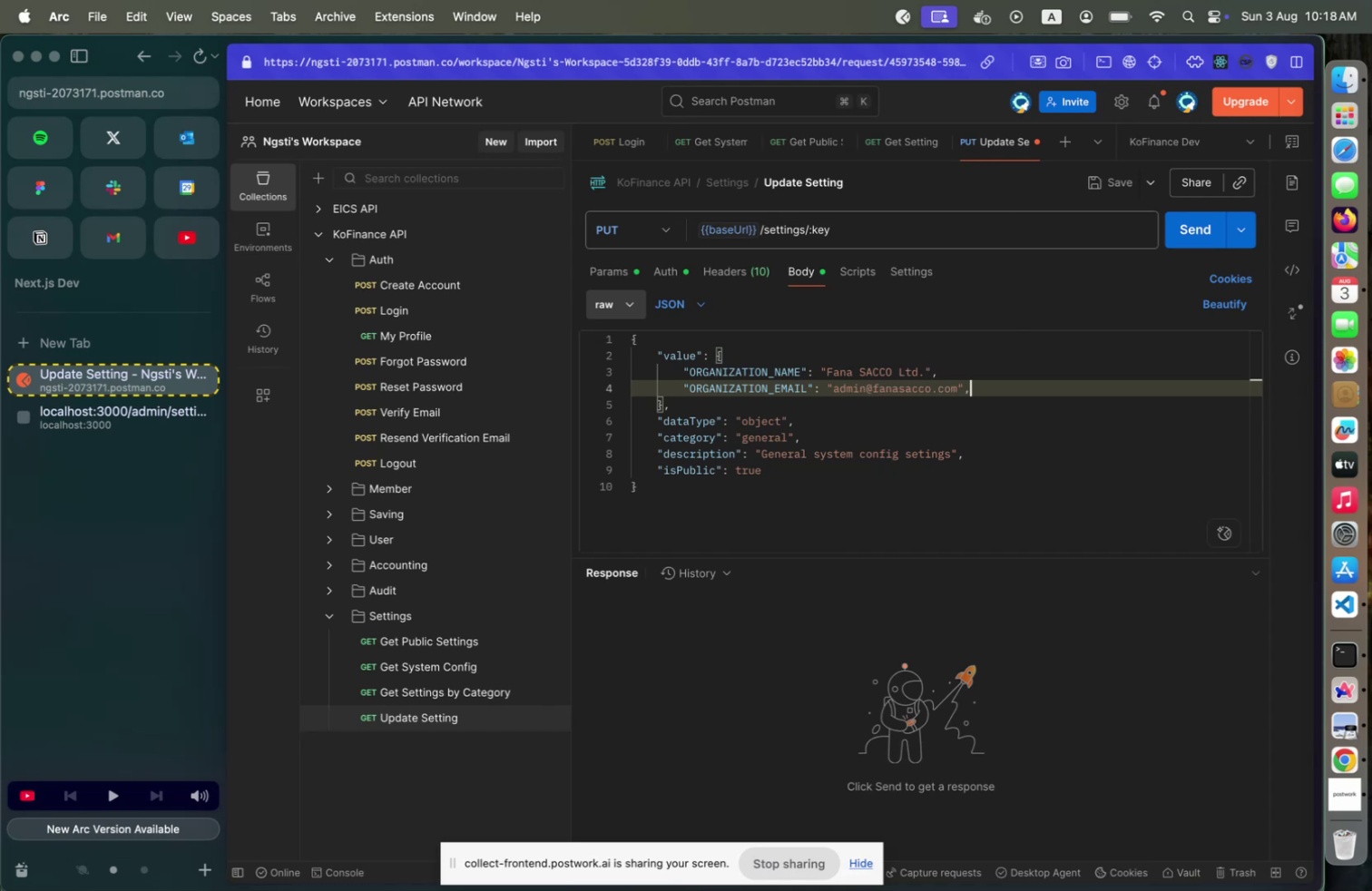 
key(Enter)
 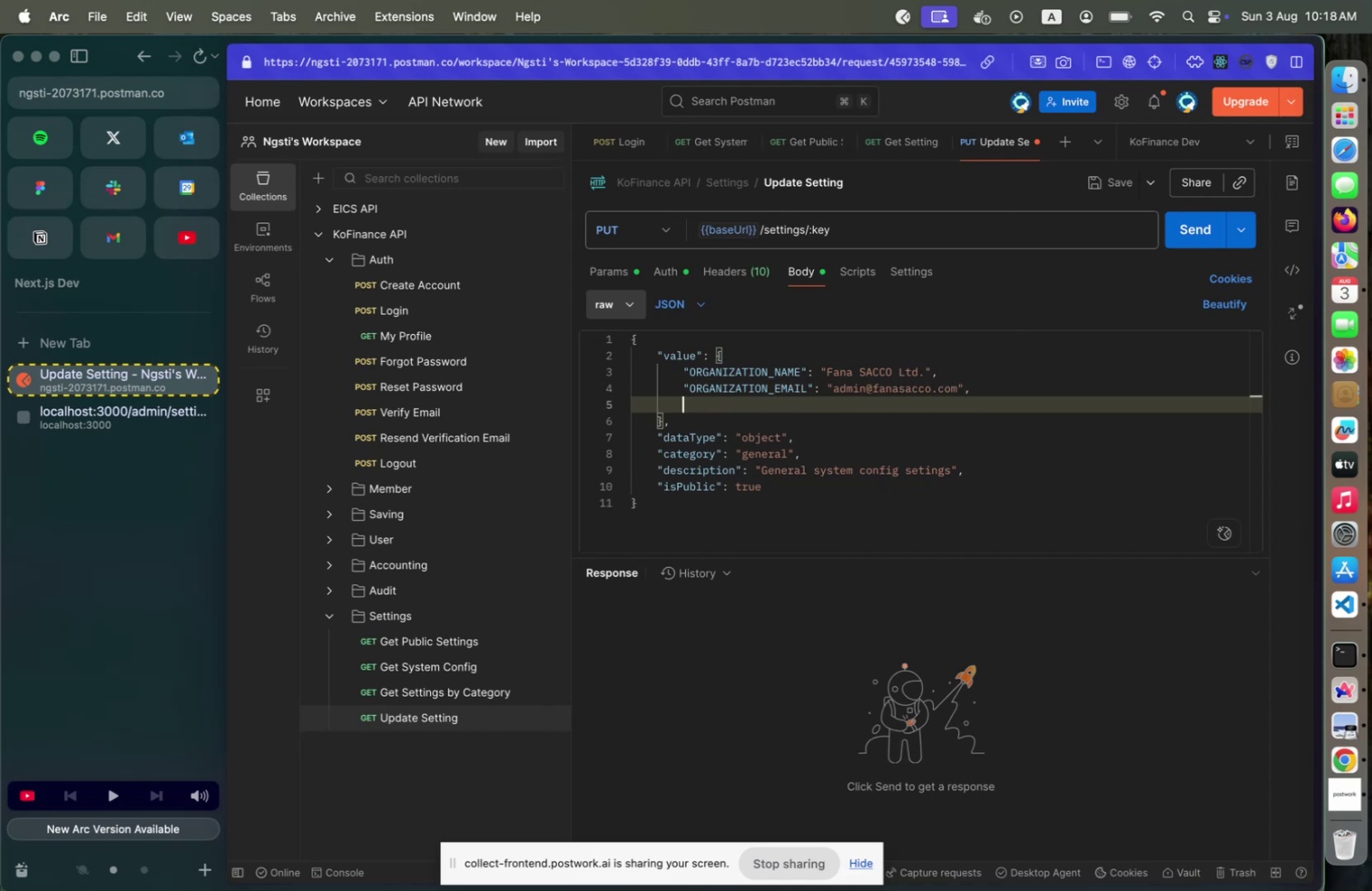 
key(Shift+ShiftLeft)
 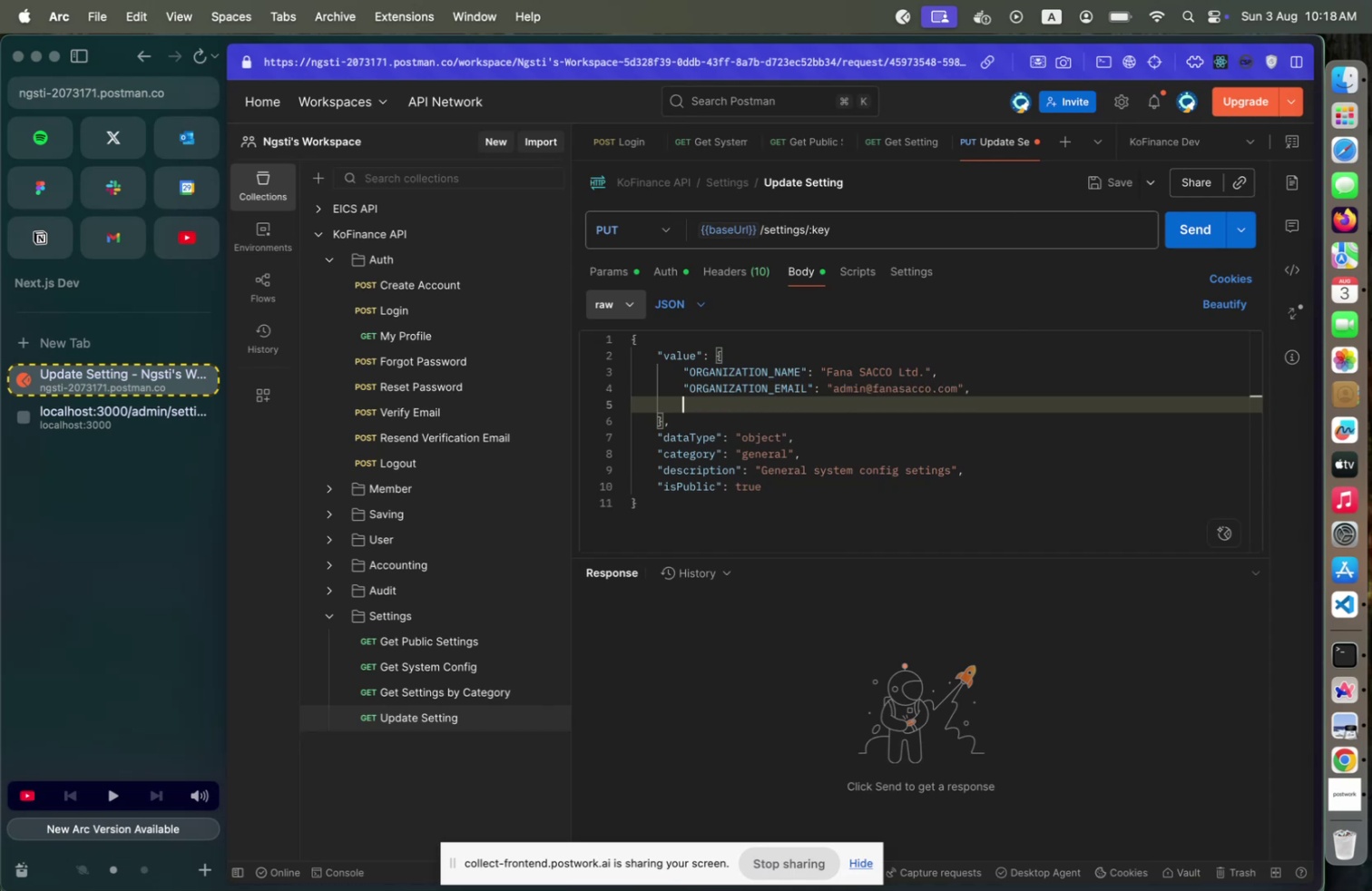 
key(Shift+Quote)
 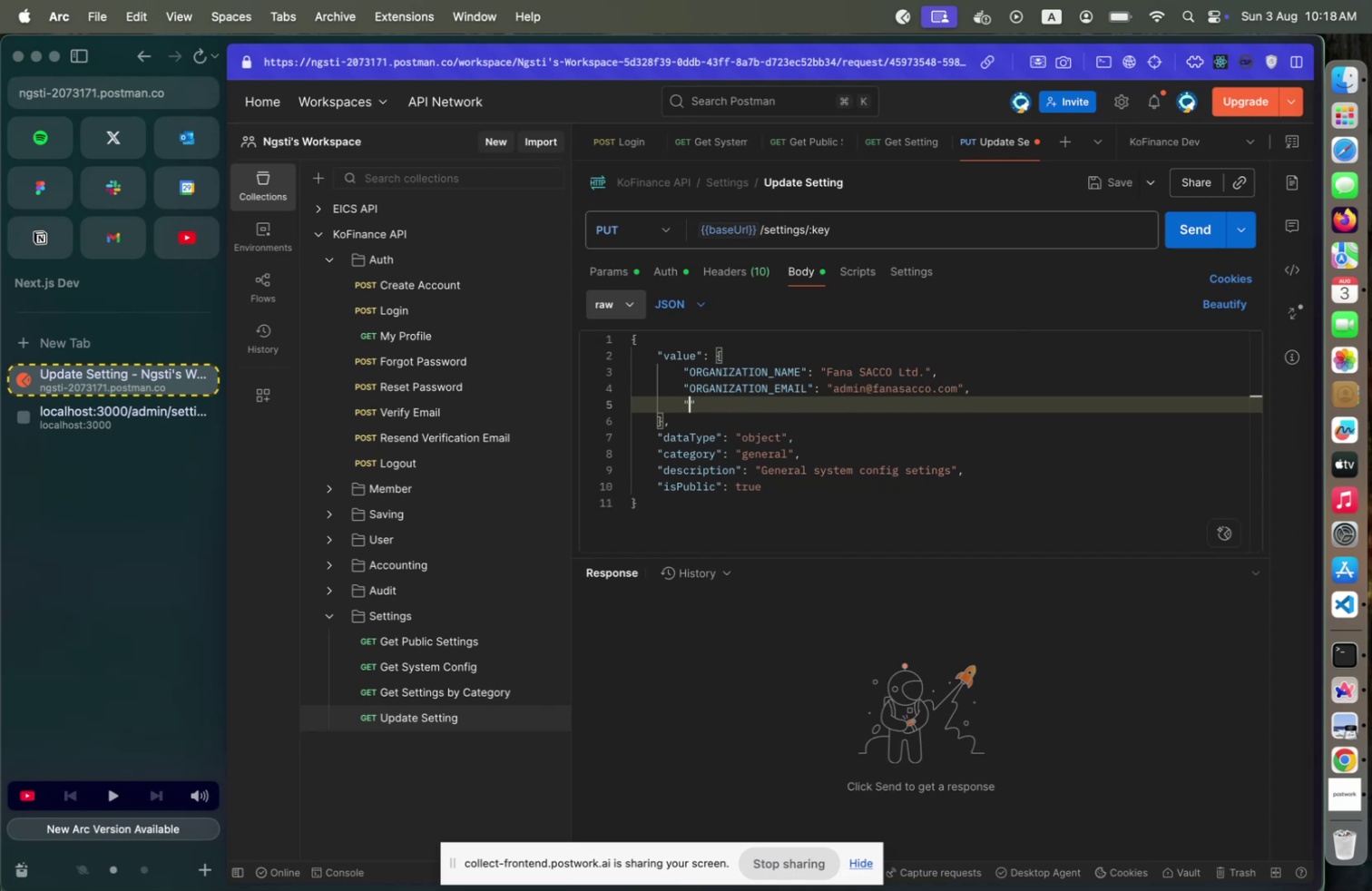 
key(Meta+CommandLeft)
 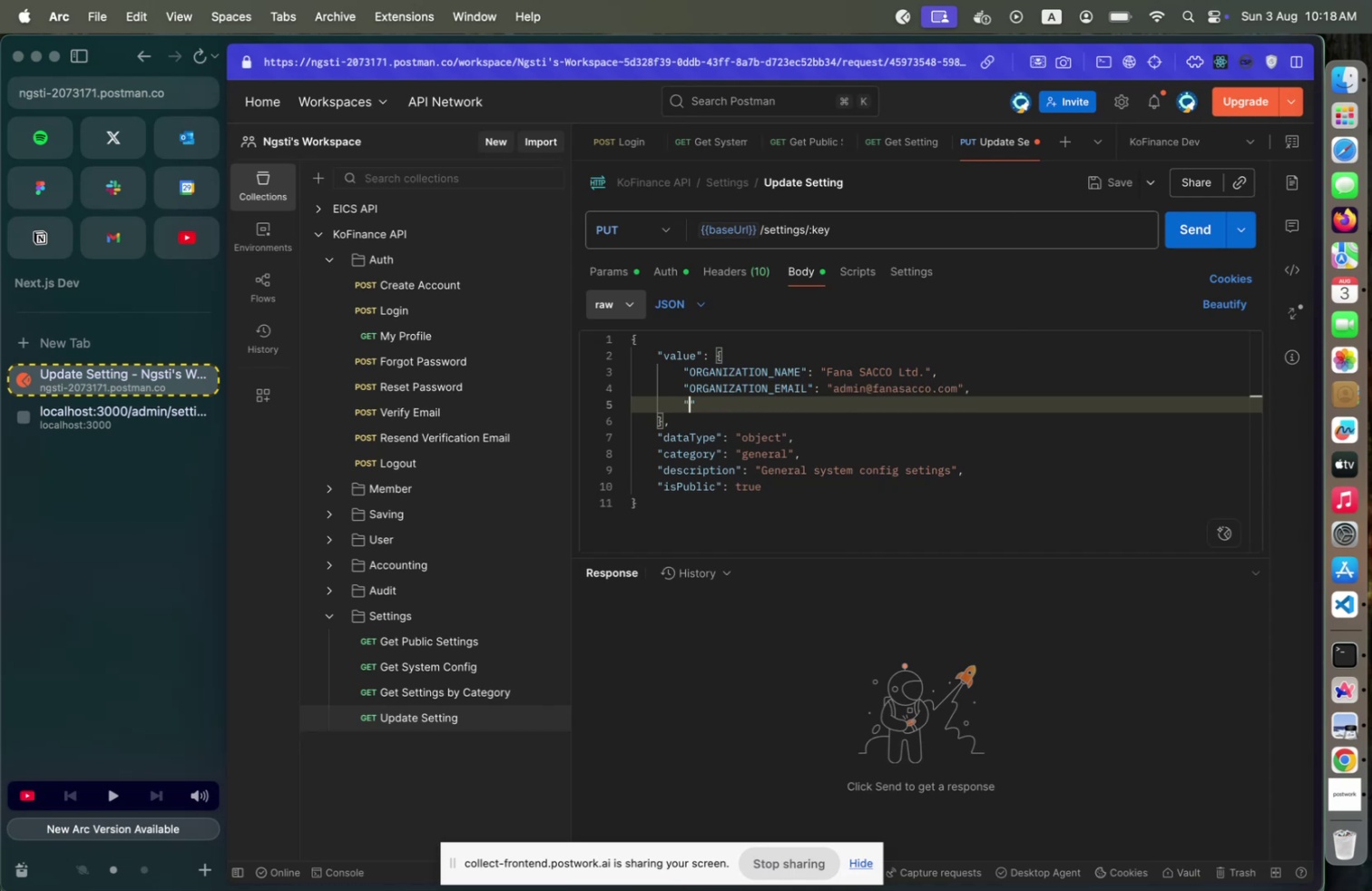 
key(Meta+Tab)
 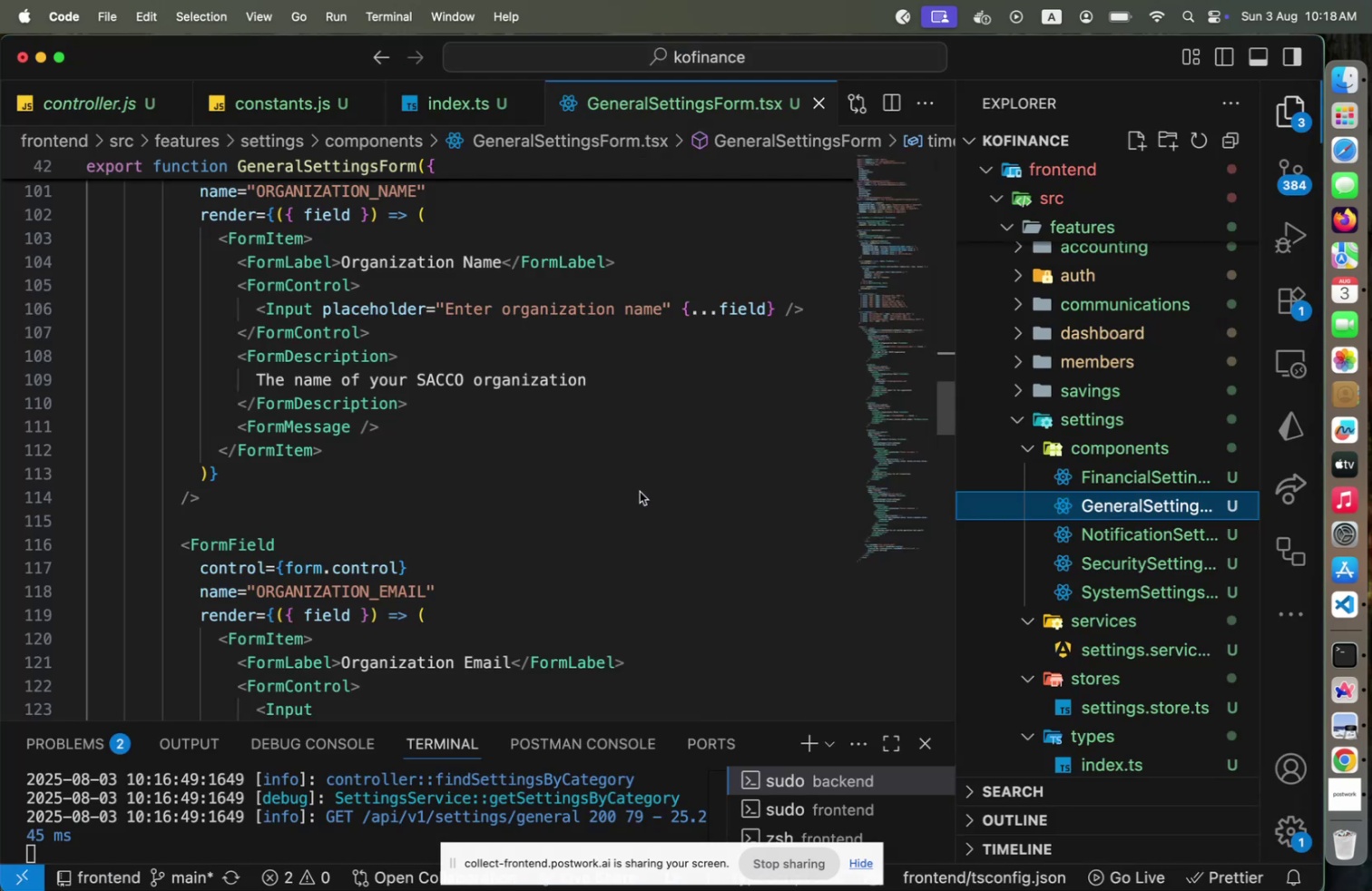 
scroll: coordinate [631, 507], scroll_direction: down, amount: 11.0
 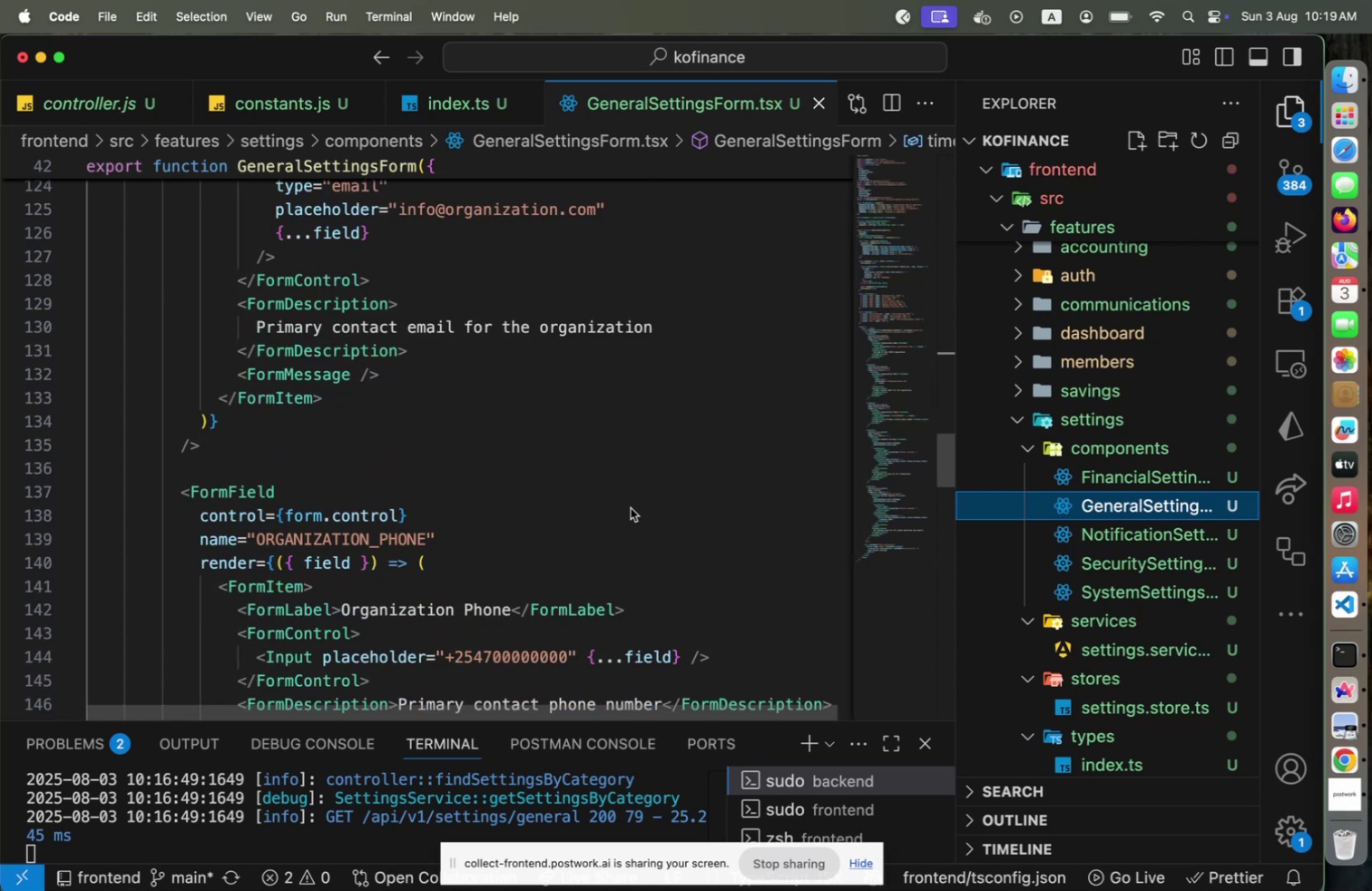 
key(Meta+CommandLeft)
 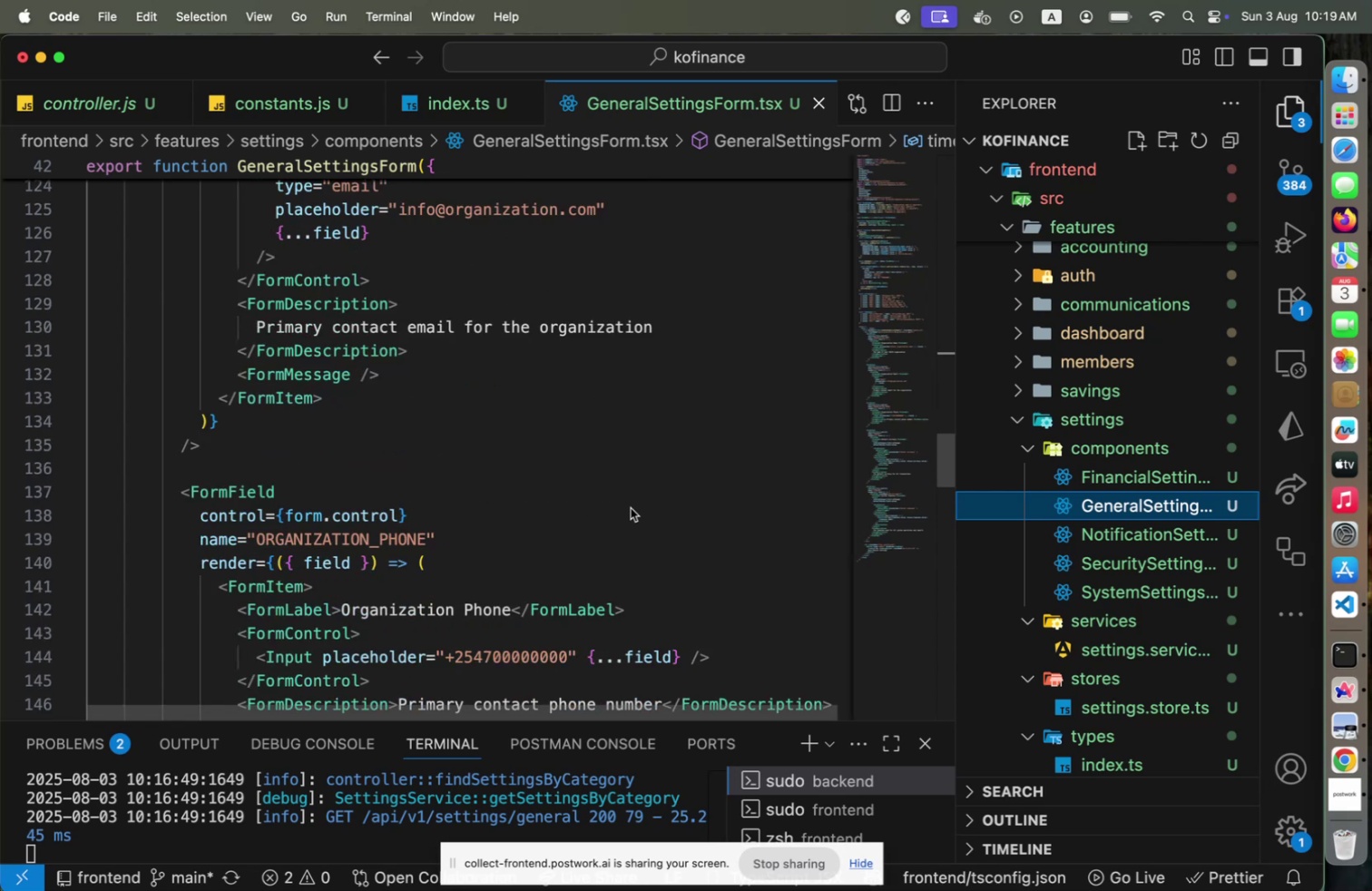 
key(Meta+Tab)
 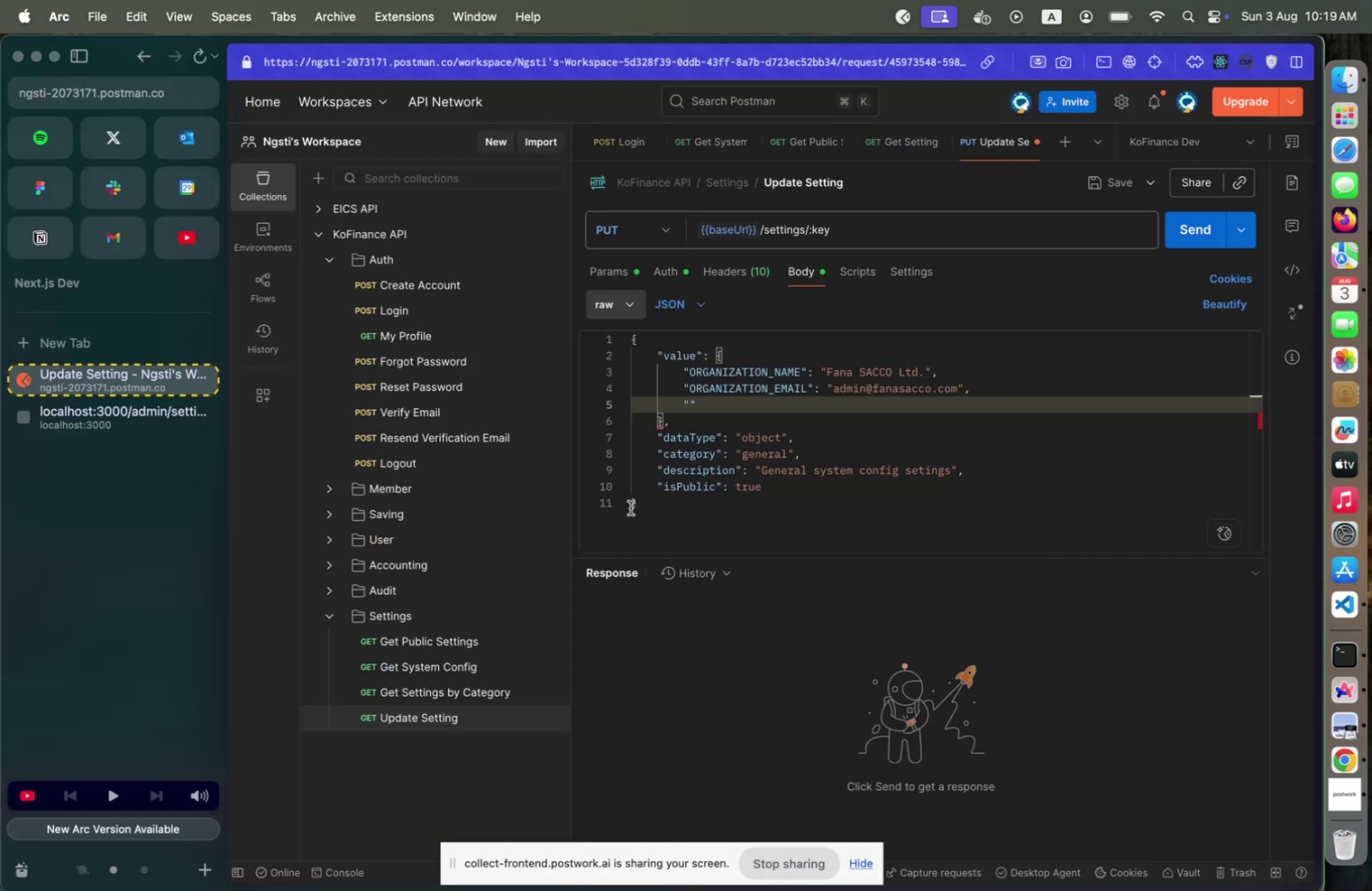 
type(P)
key(Backspace)
type(ORg\)
key(Backspace)
key(Backspace)
type(F)
key(Backspace)
type(G)
 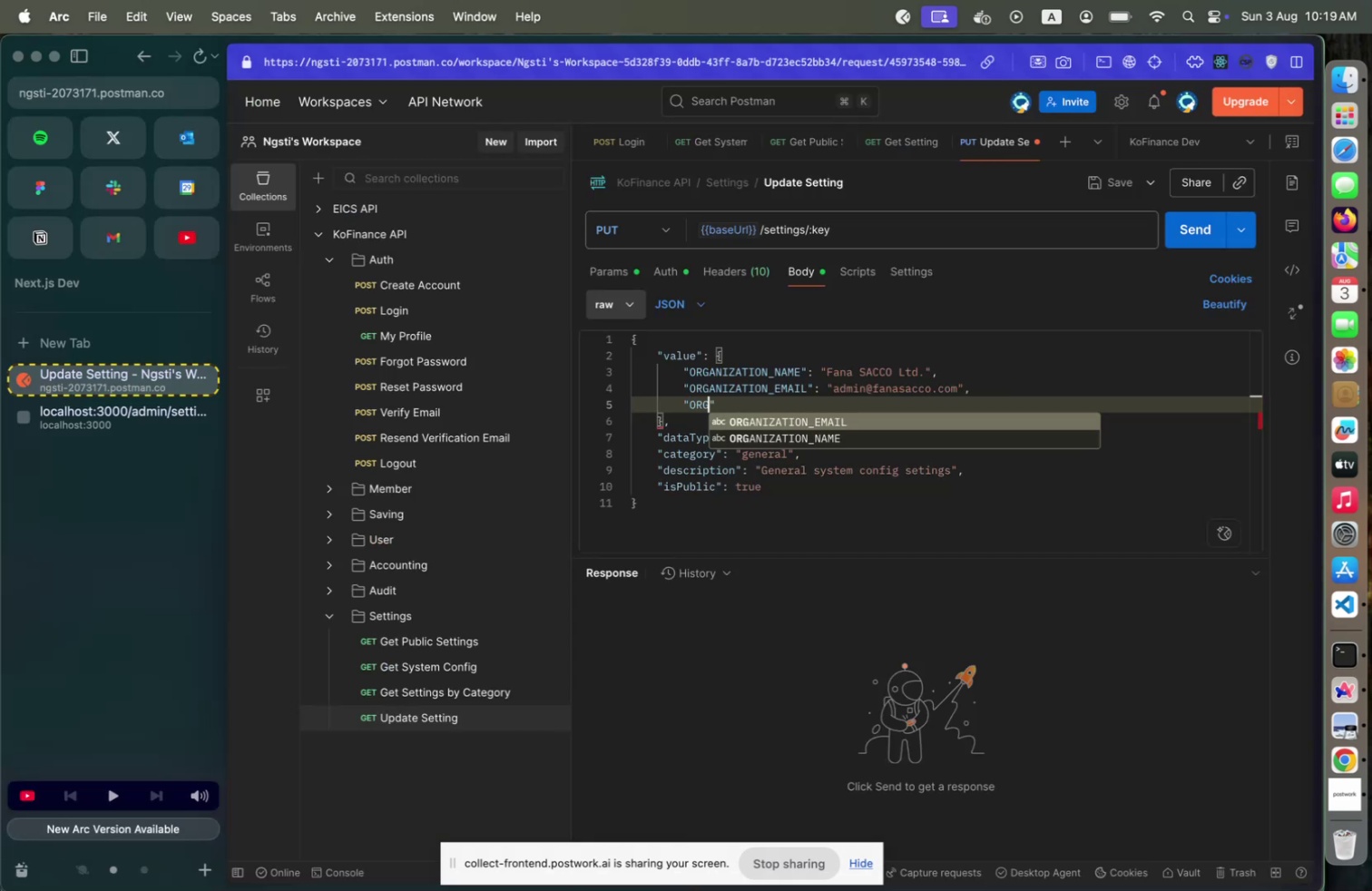 
key(Enter)
 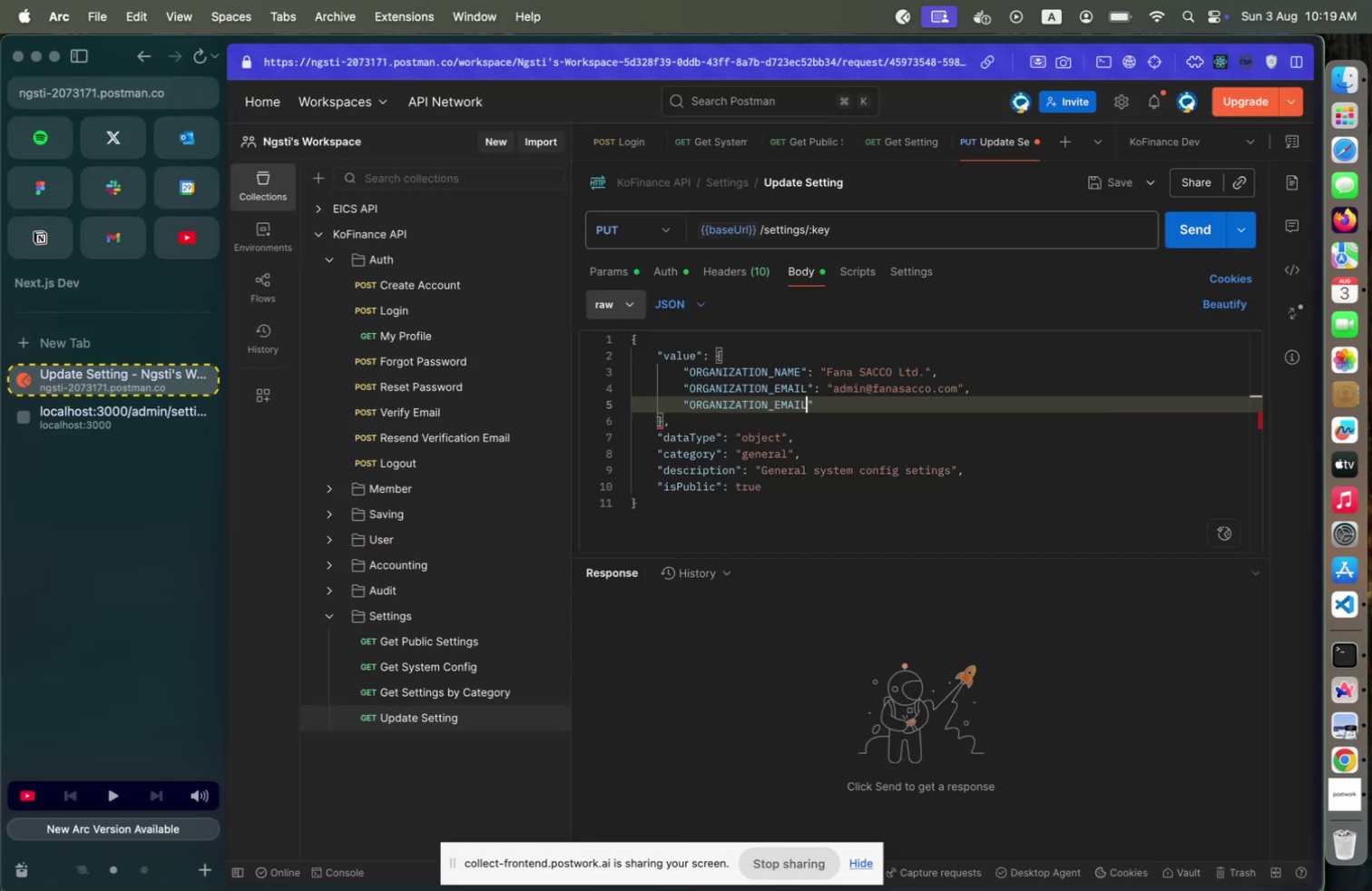 
key(Backspace)
key(Backspace)
key(Backspace)
key(Backspace)
key(Backspace)
type(PHONE)
 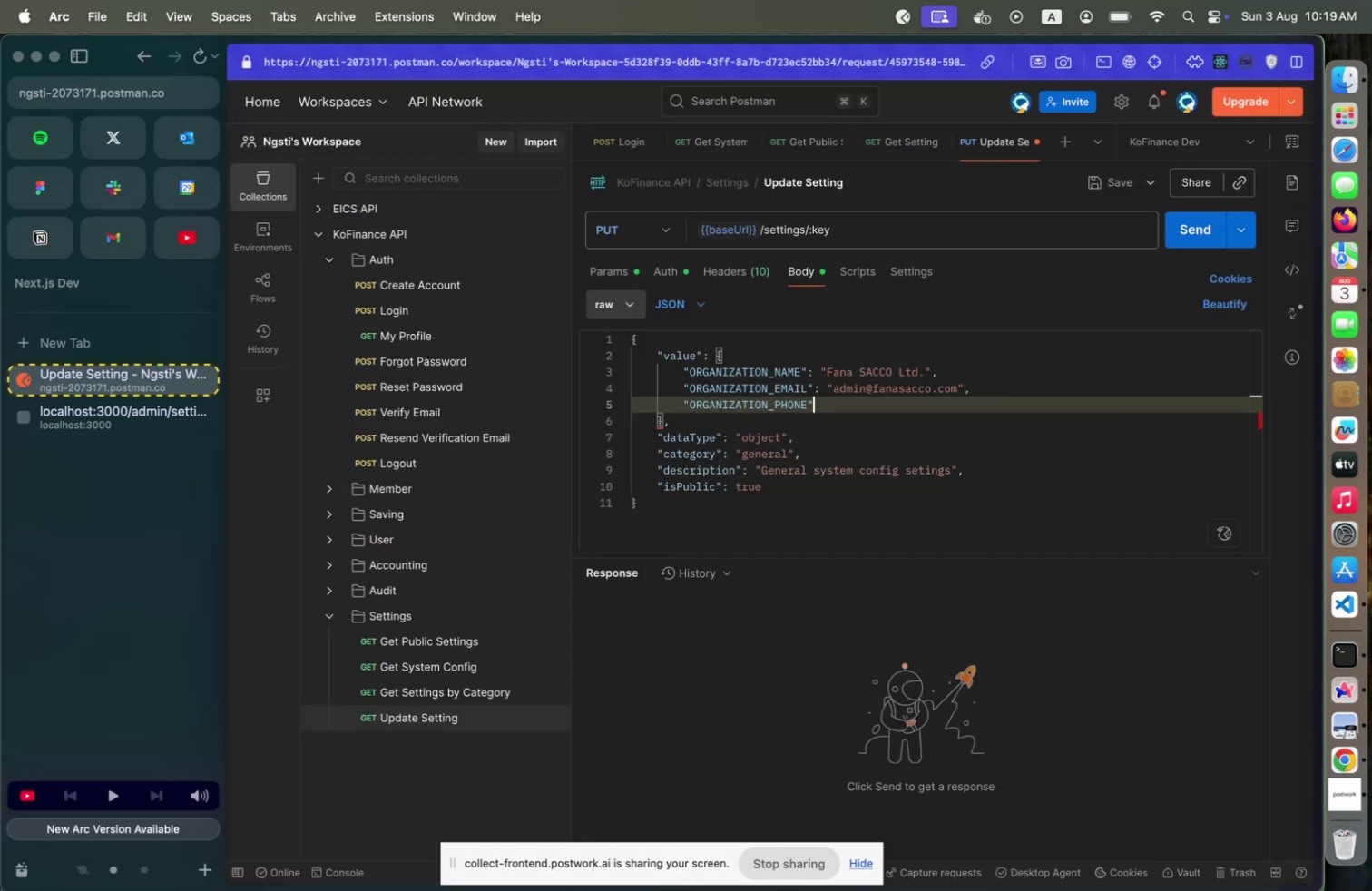 
 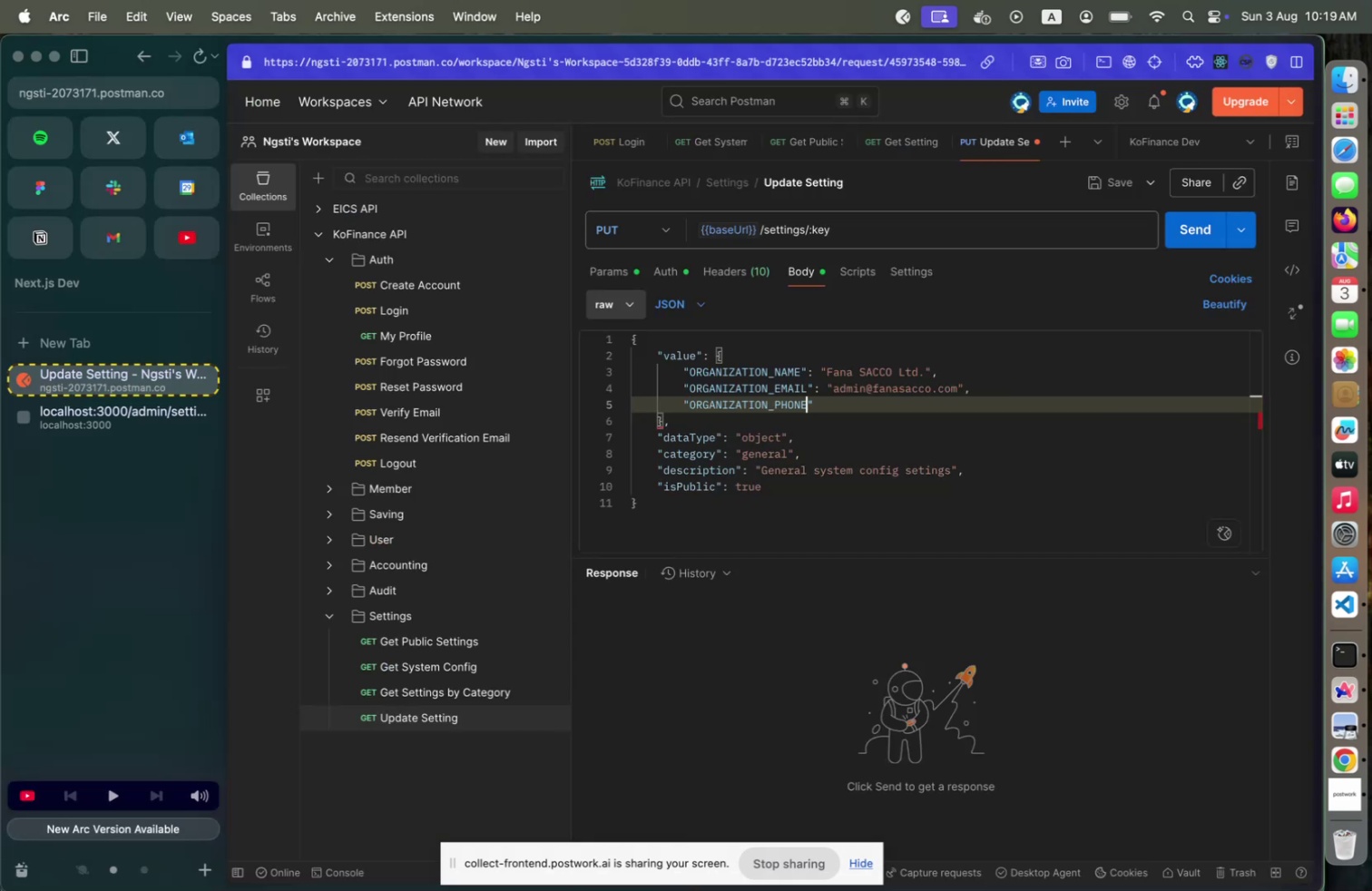 
key(ArrowRight)
 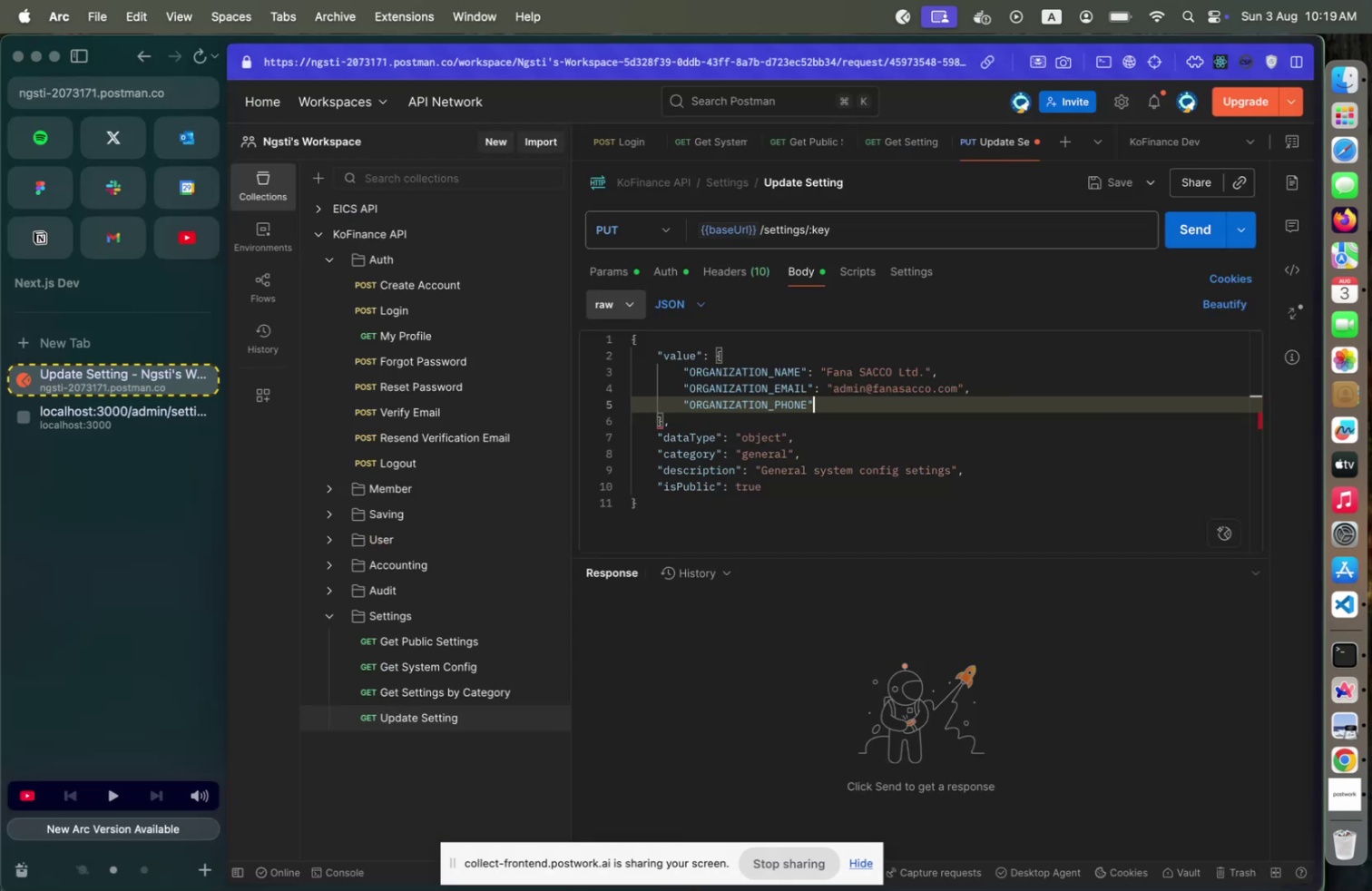 
type(: "+251910101010)
 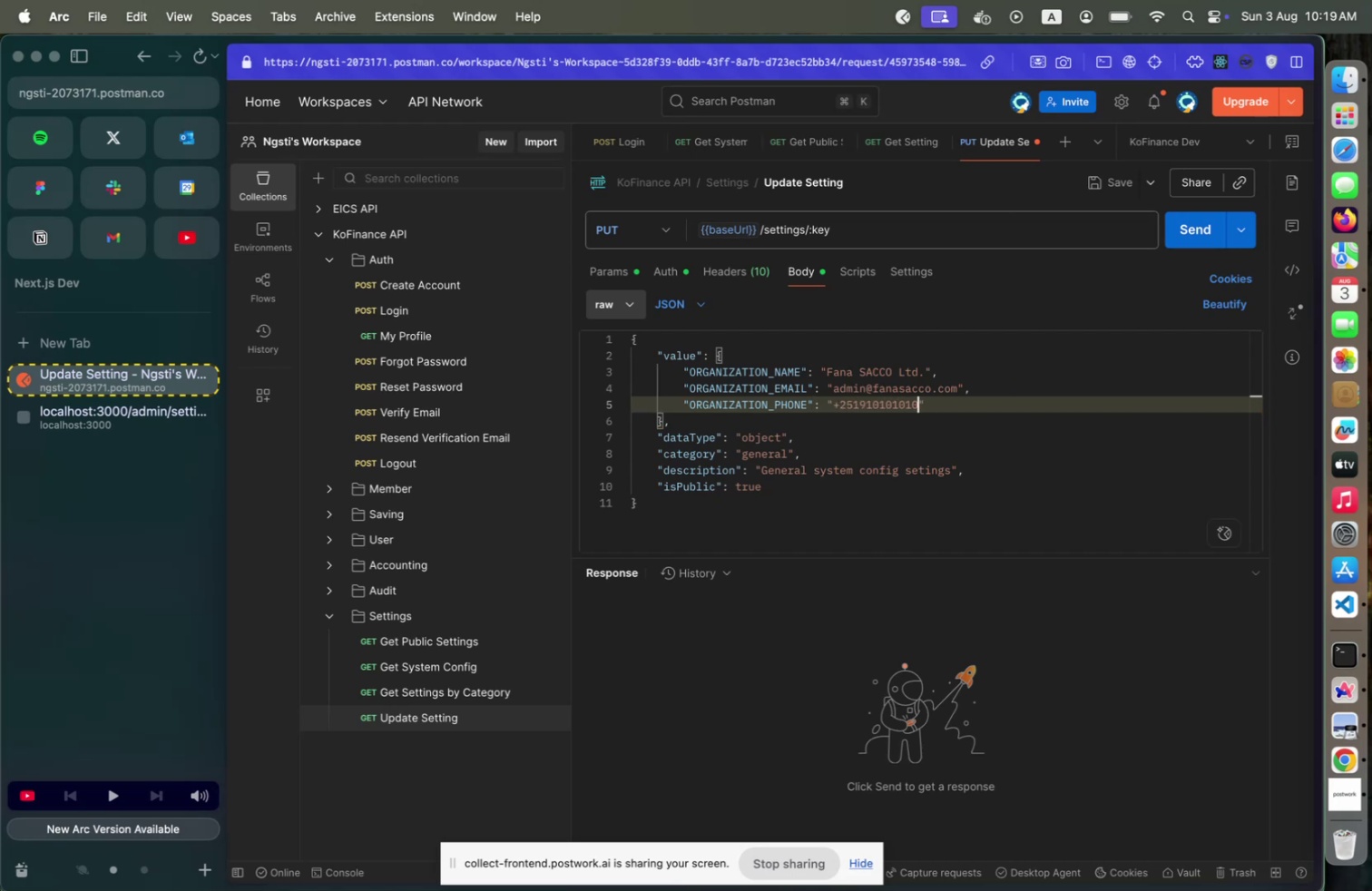 
 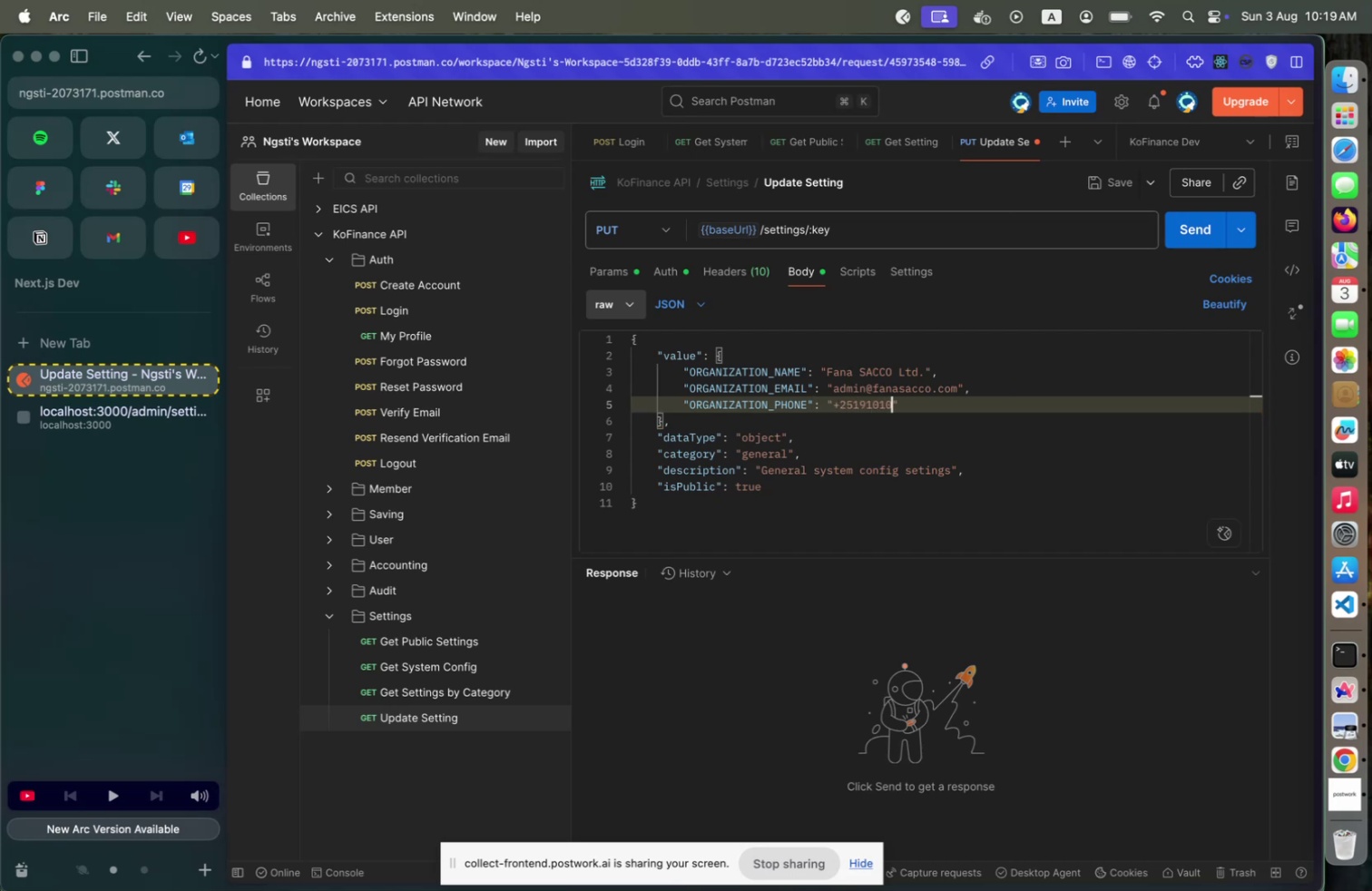 
key(ArrowRight)
 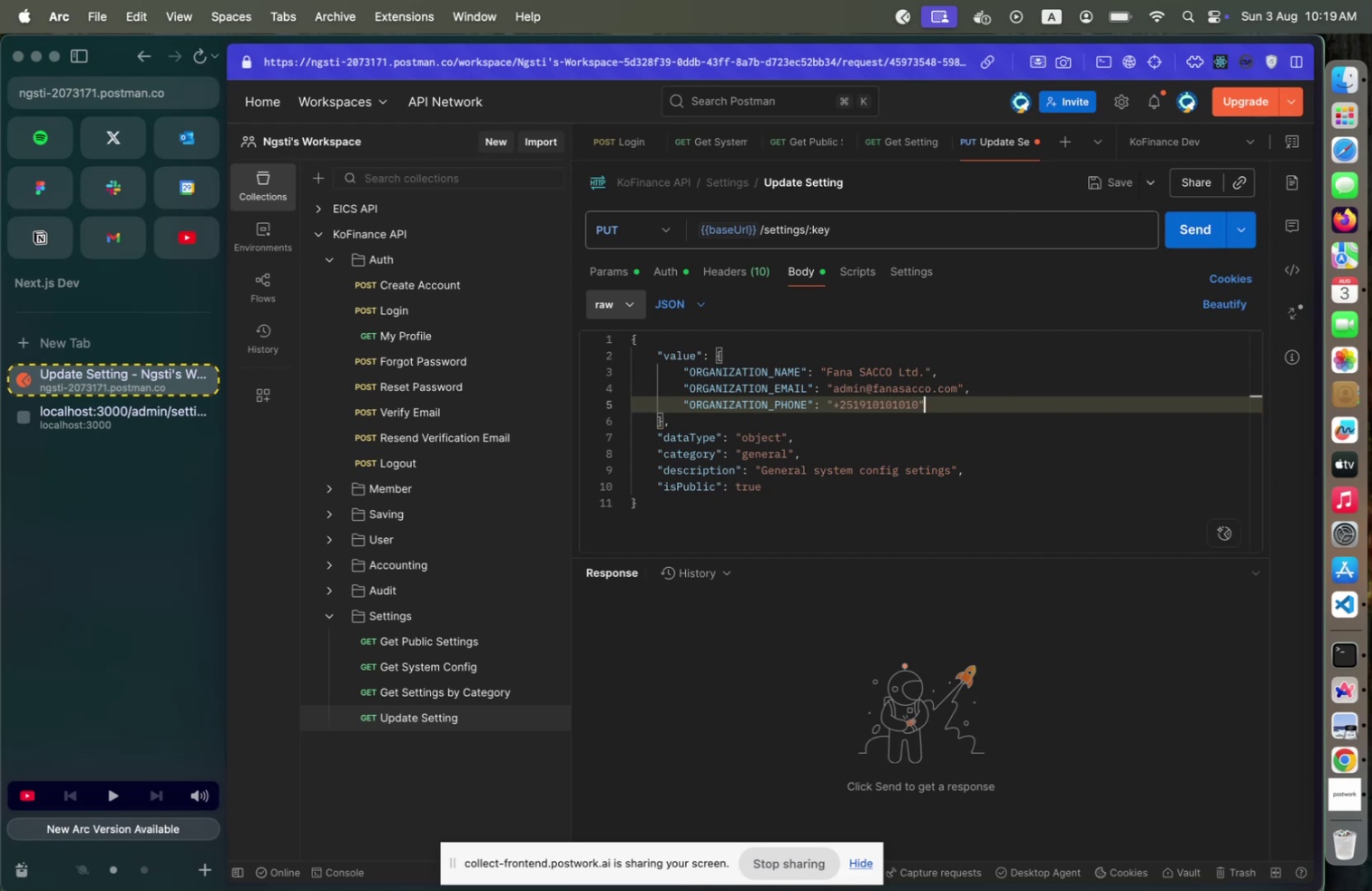 
key(Comma)
 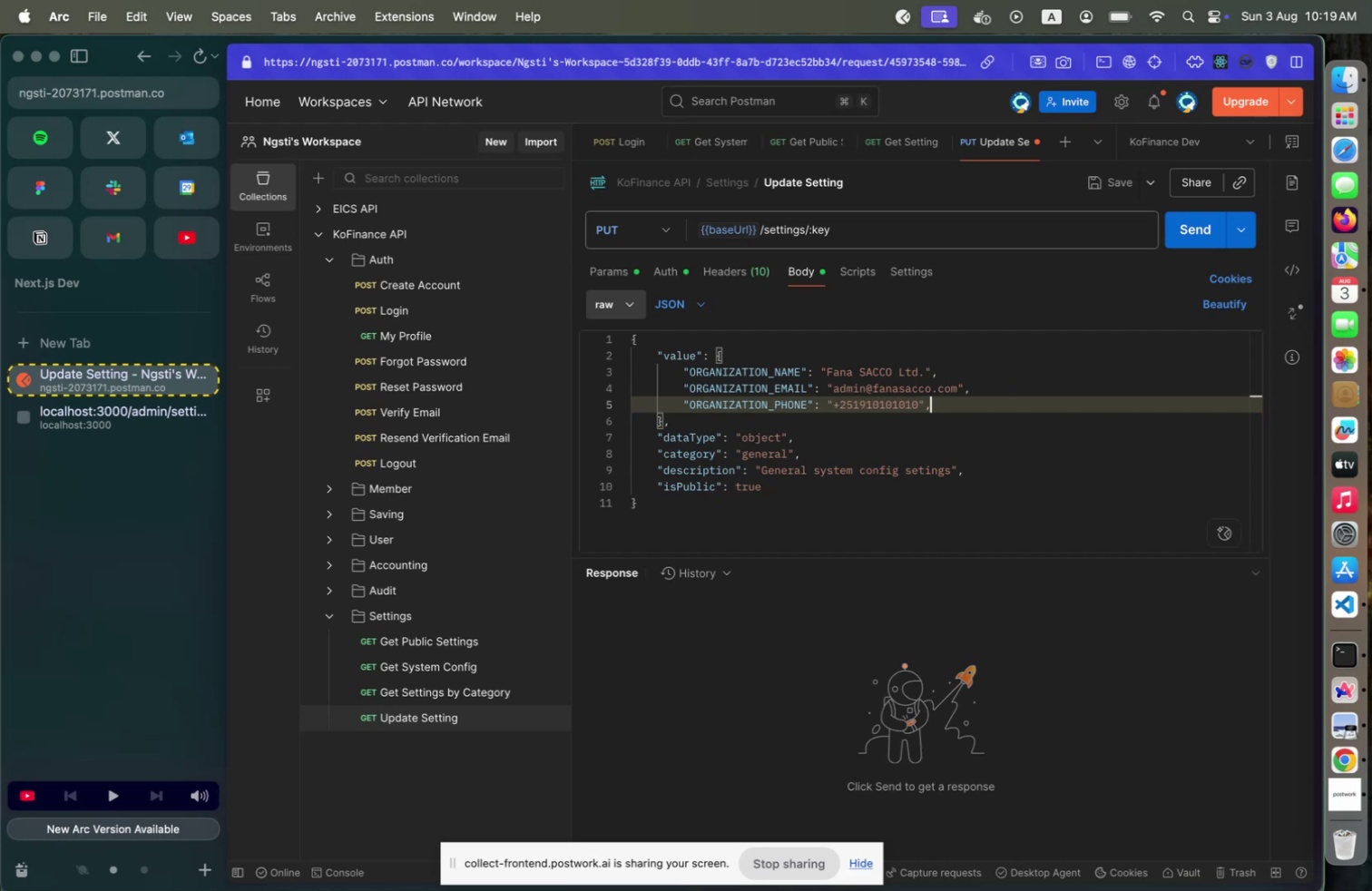 
key(Shift+Enter)
 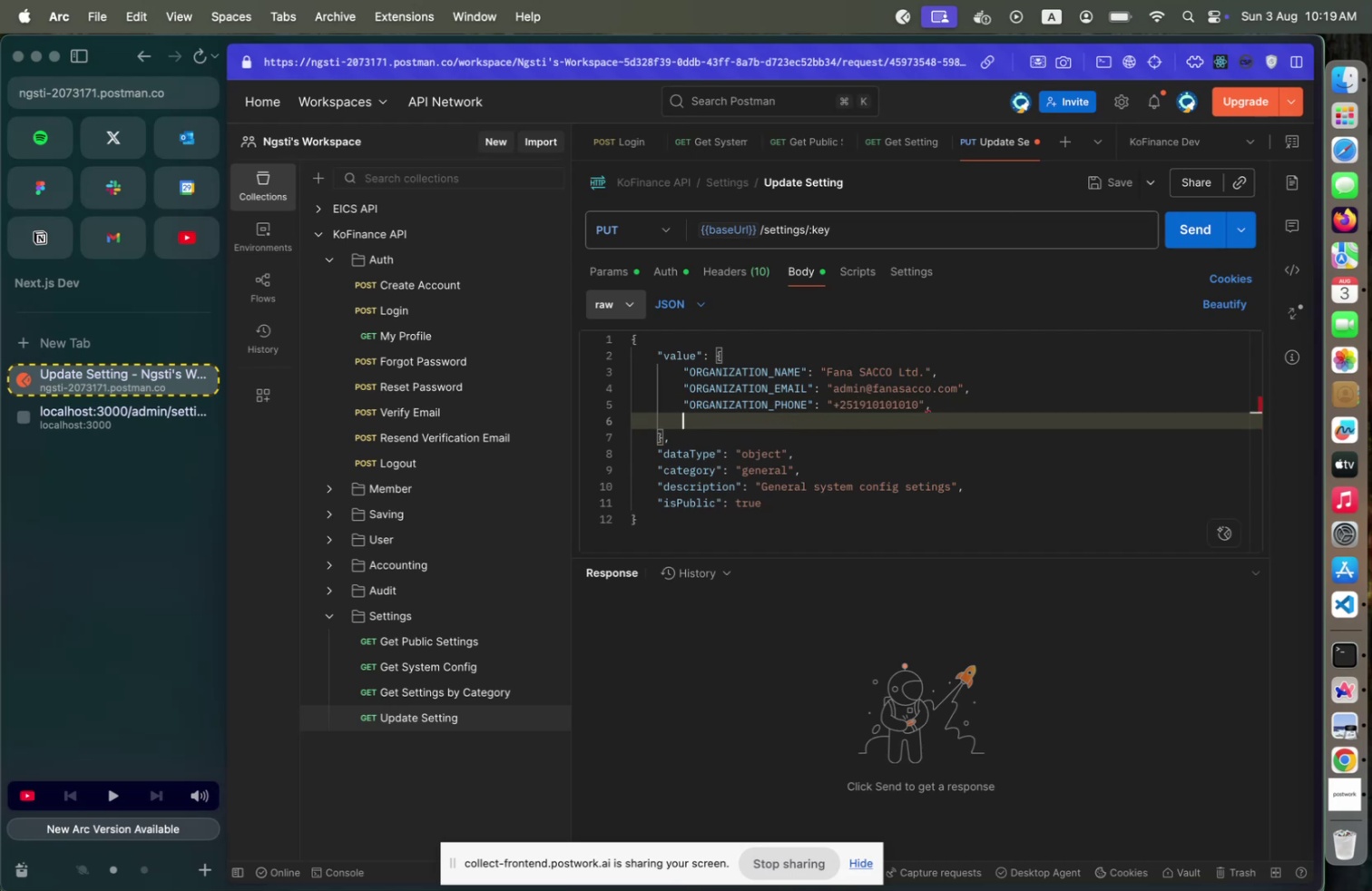 
key(Shift+Quote)
 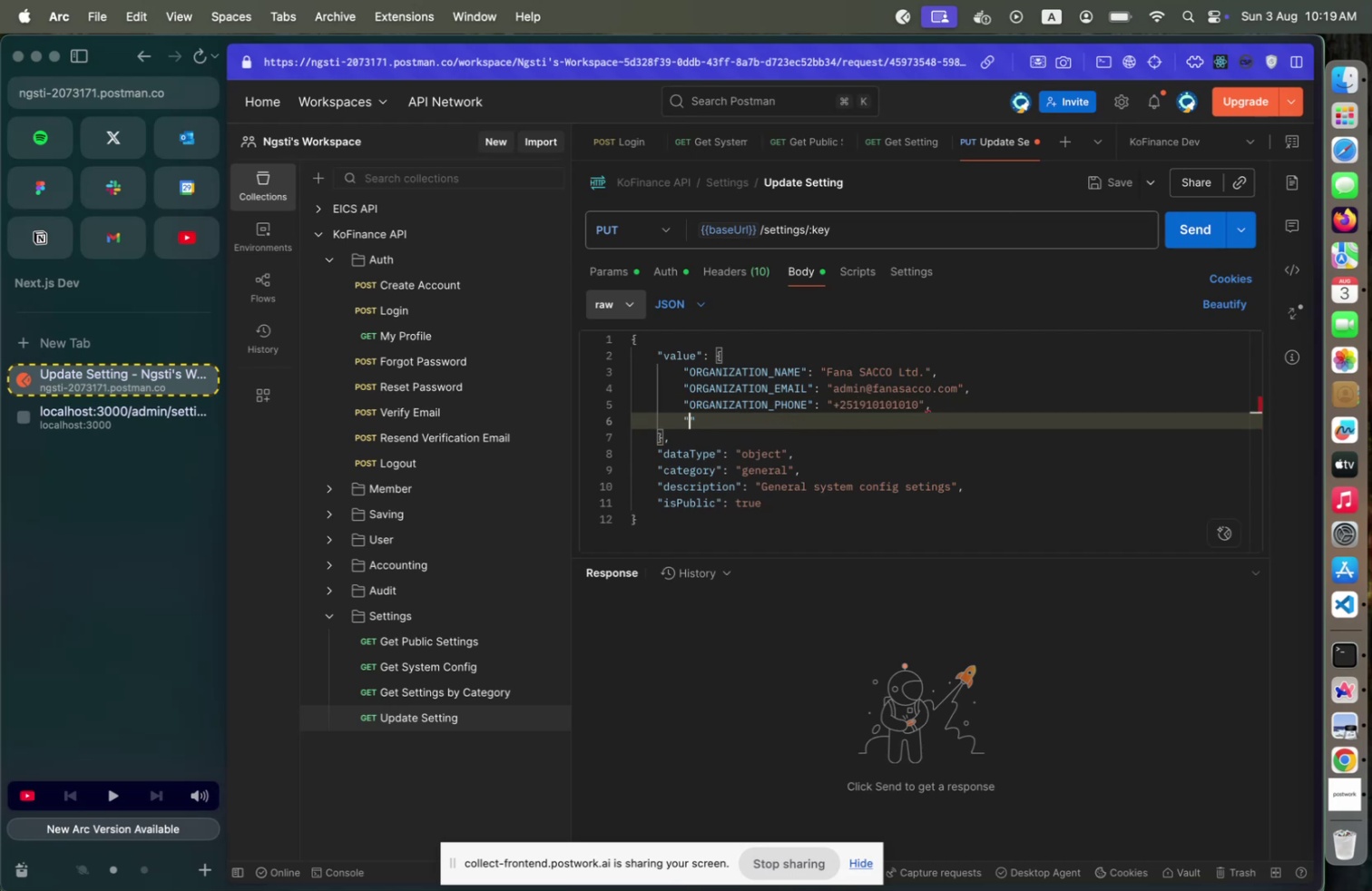 
key(Meta+CommandLeft)
 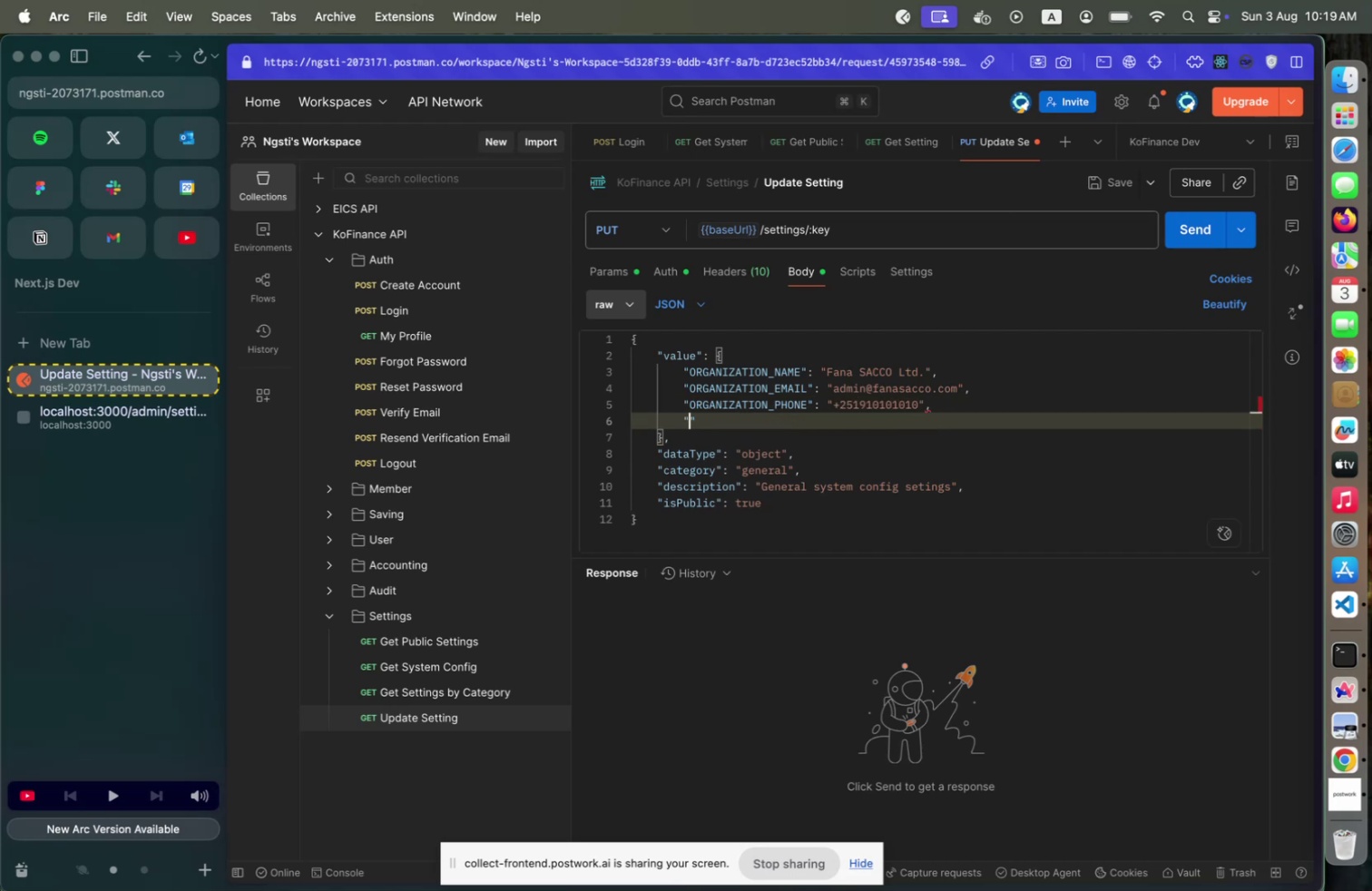 
key(Meta+Tab)
 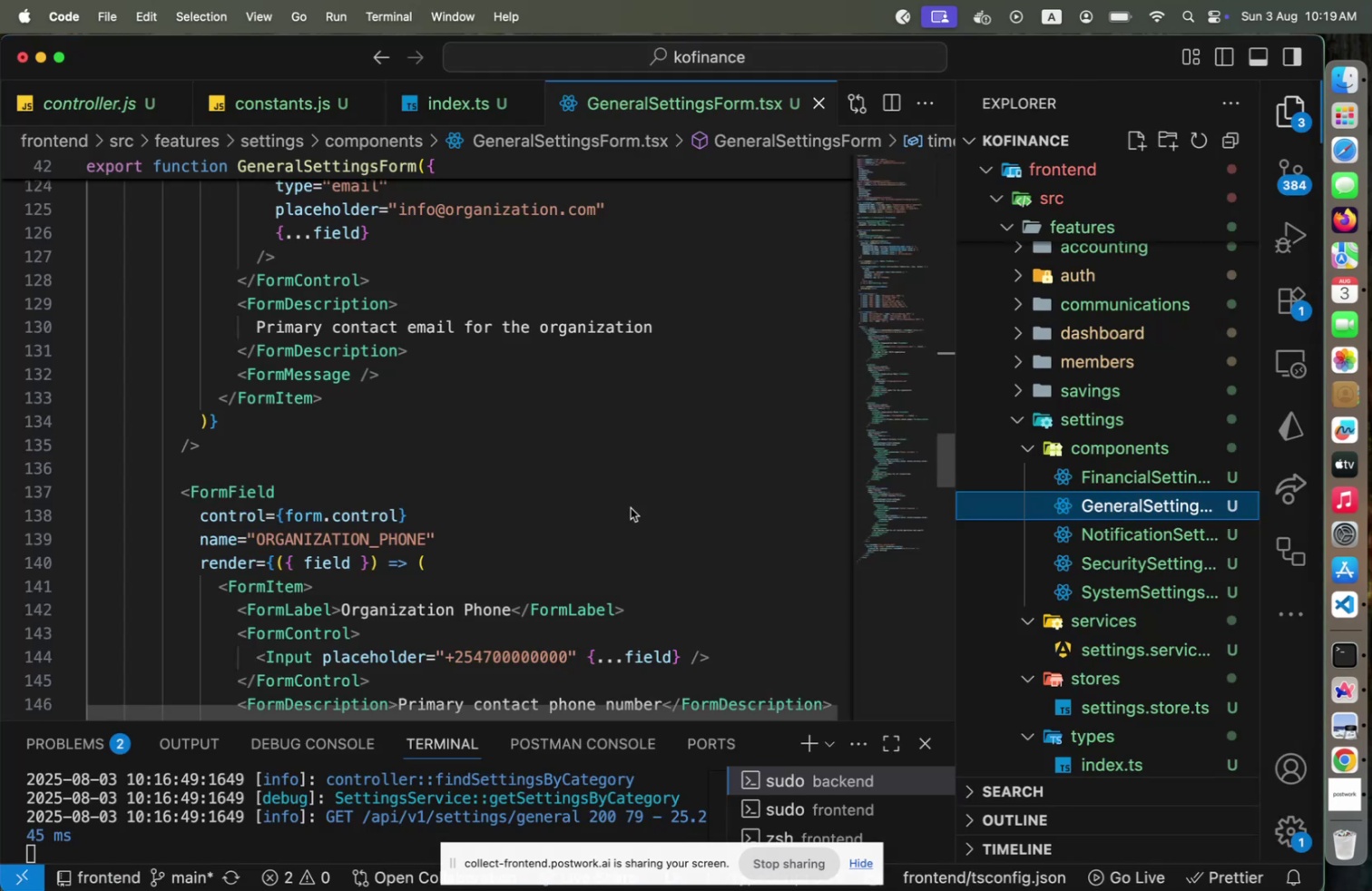 
scroll: coordinate [632, 513], scroll_direction: down, amount: 4.0
 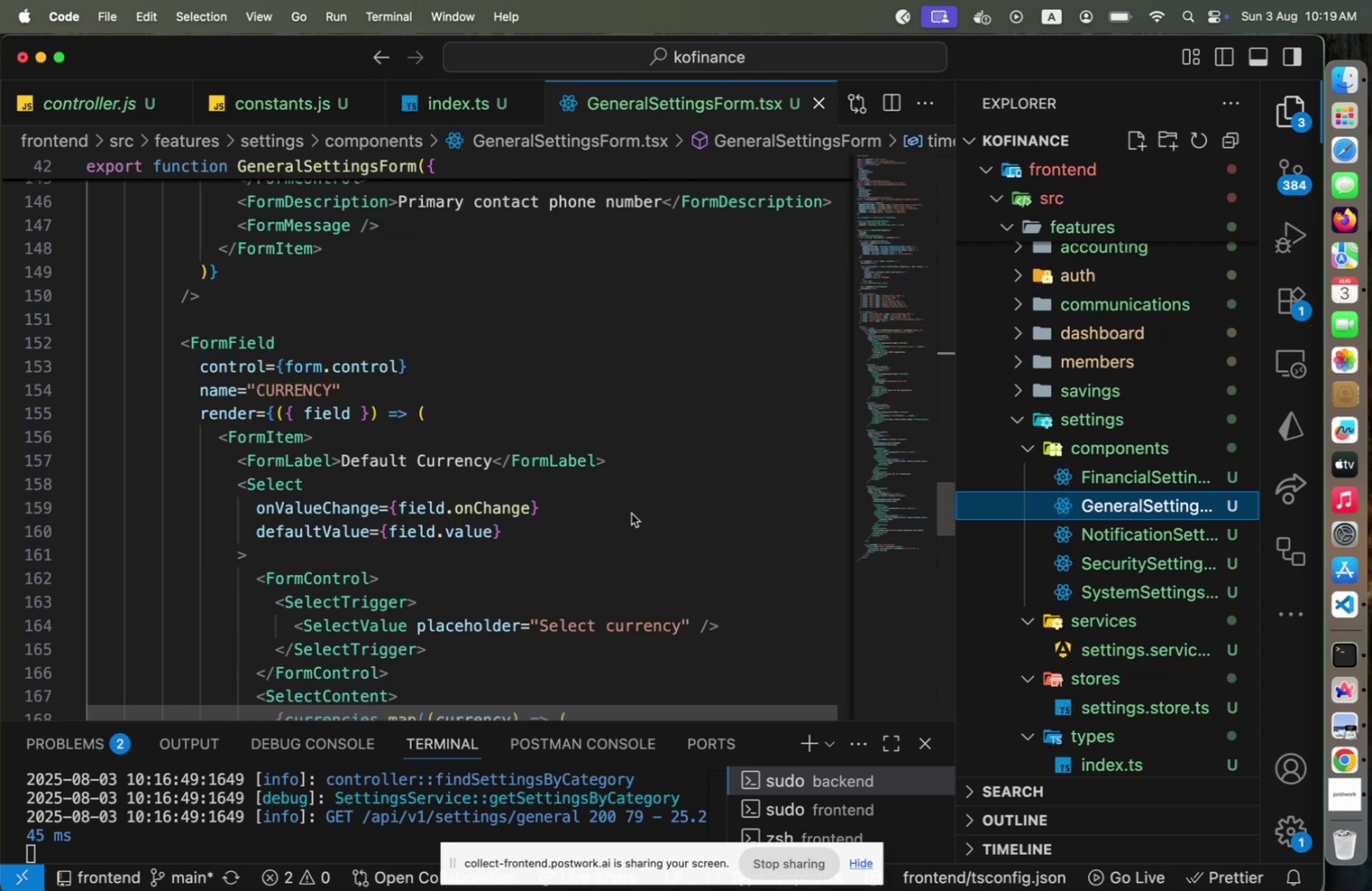 
key(Meta+CommandLeft)
 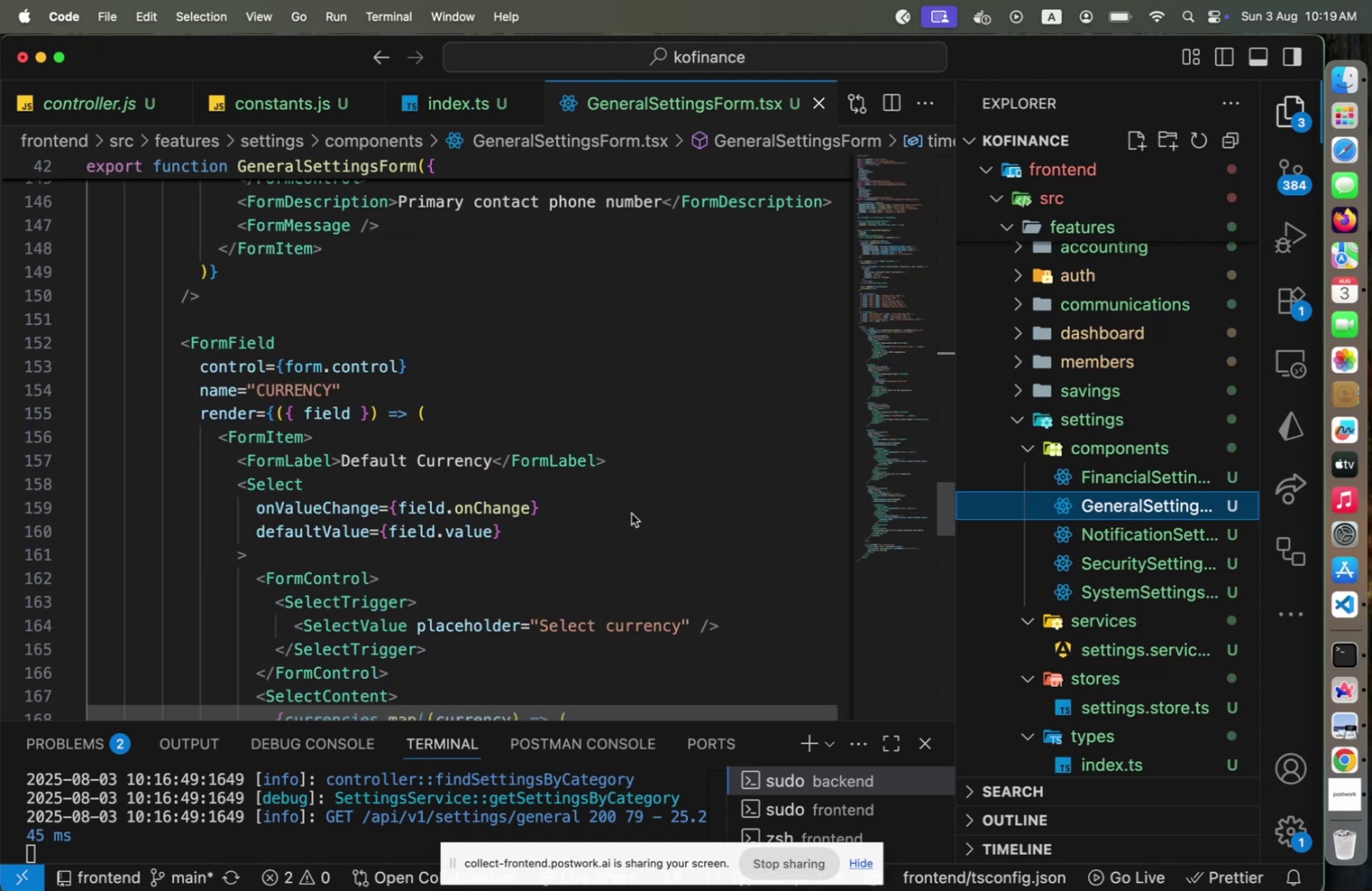 
key(Meta+Tab)
 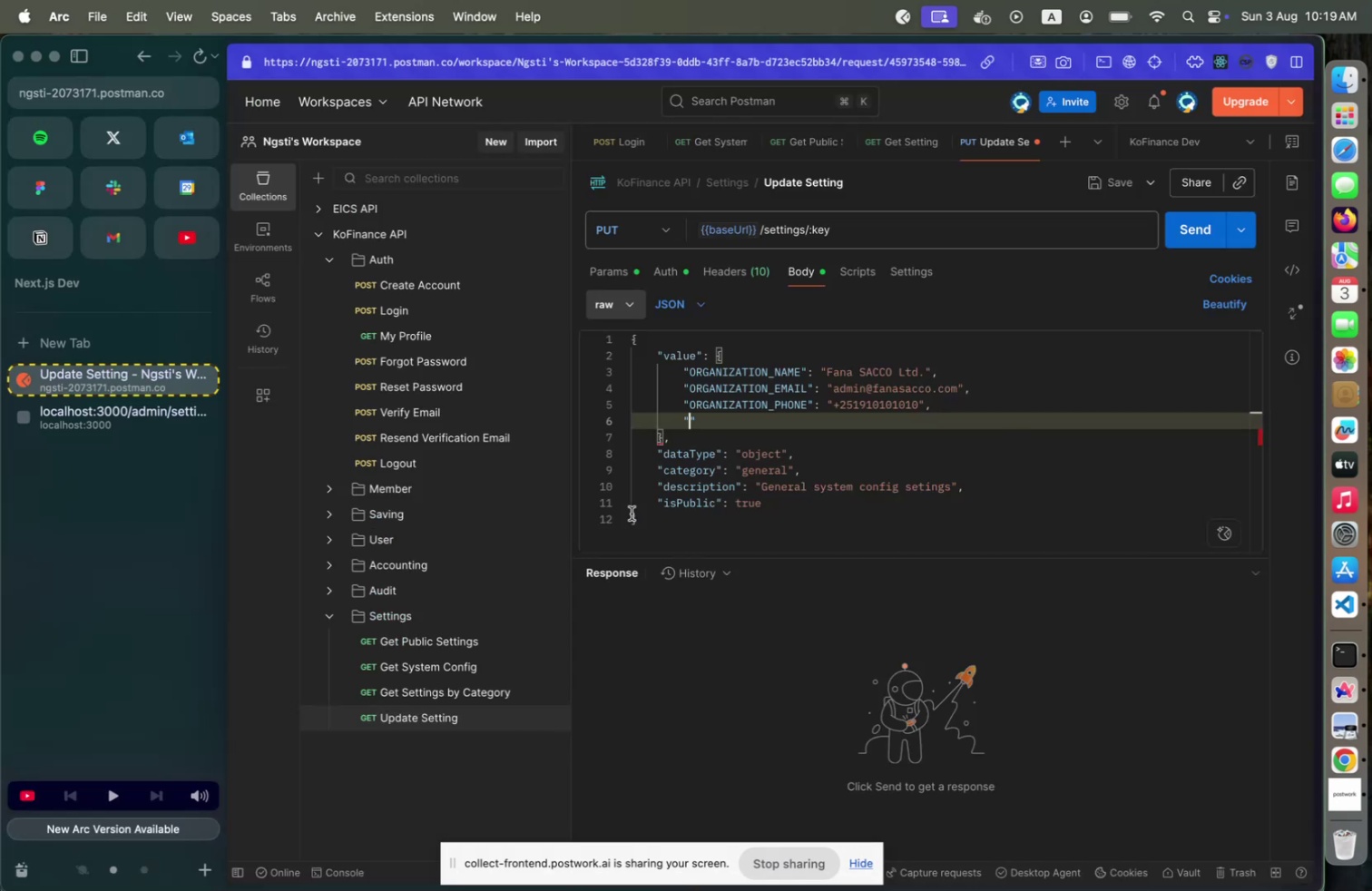 
type(CURRENCY)
 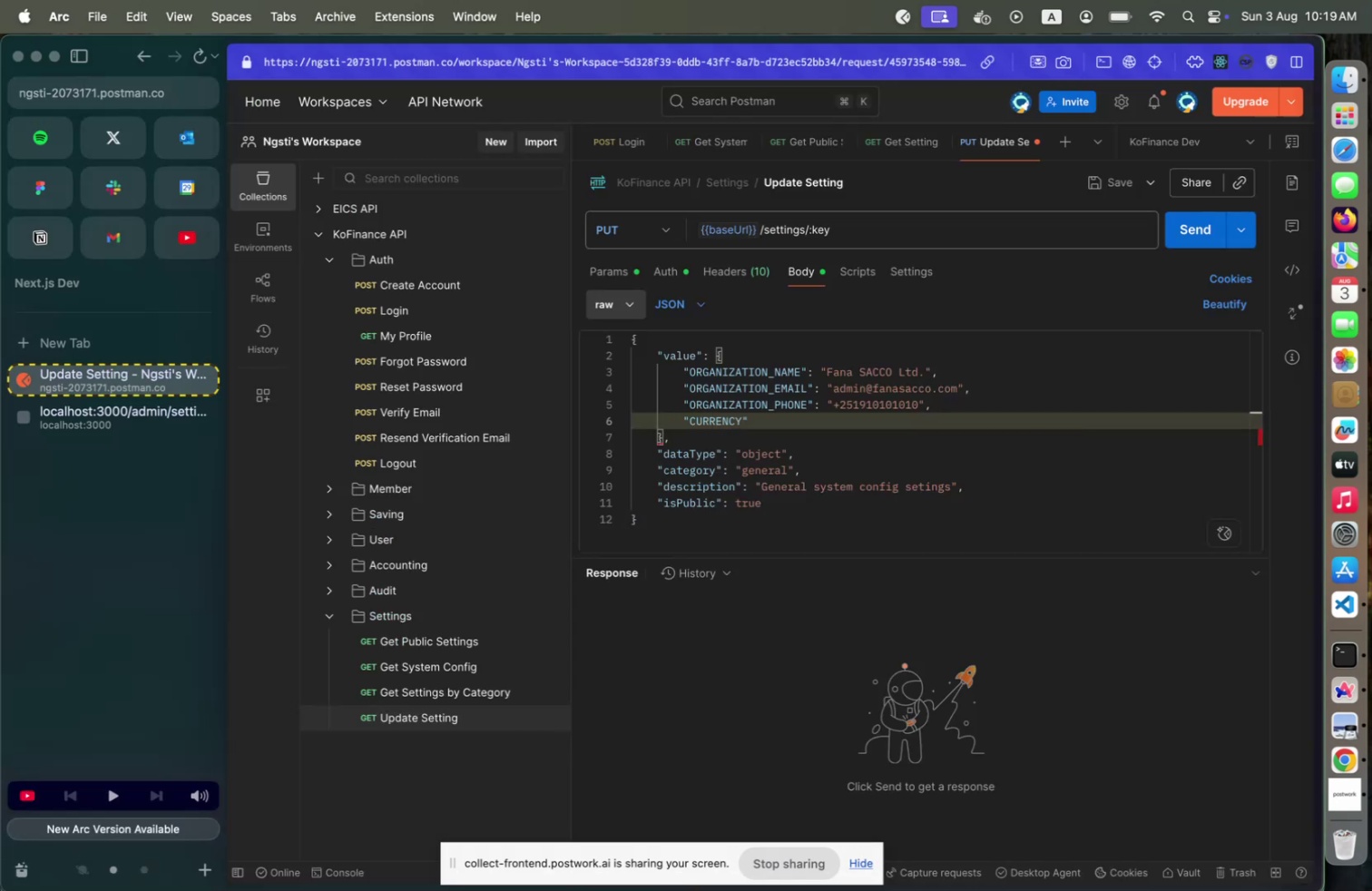 
key(ArrowRight)
 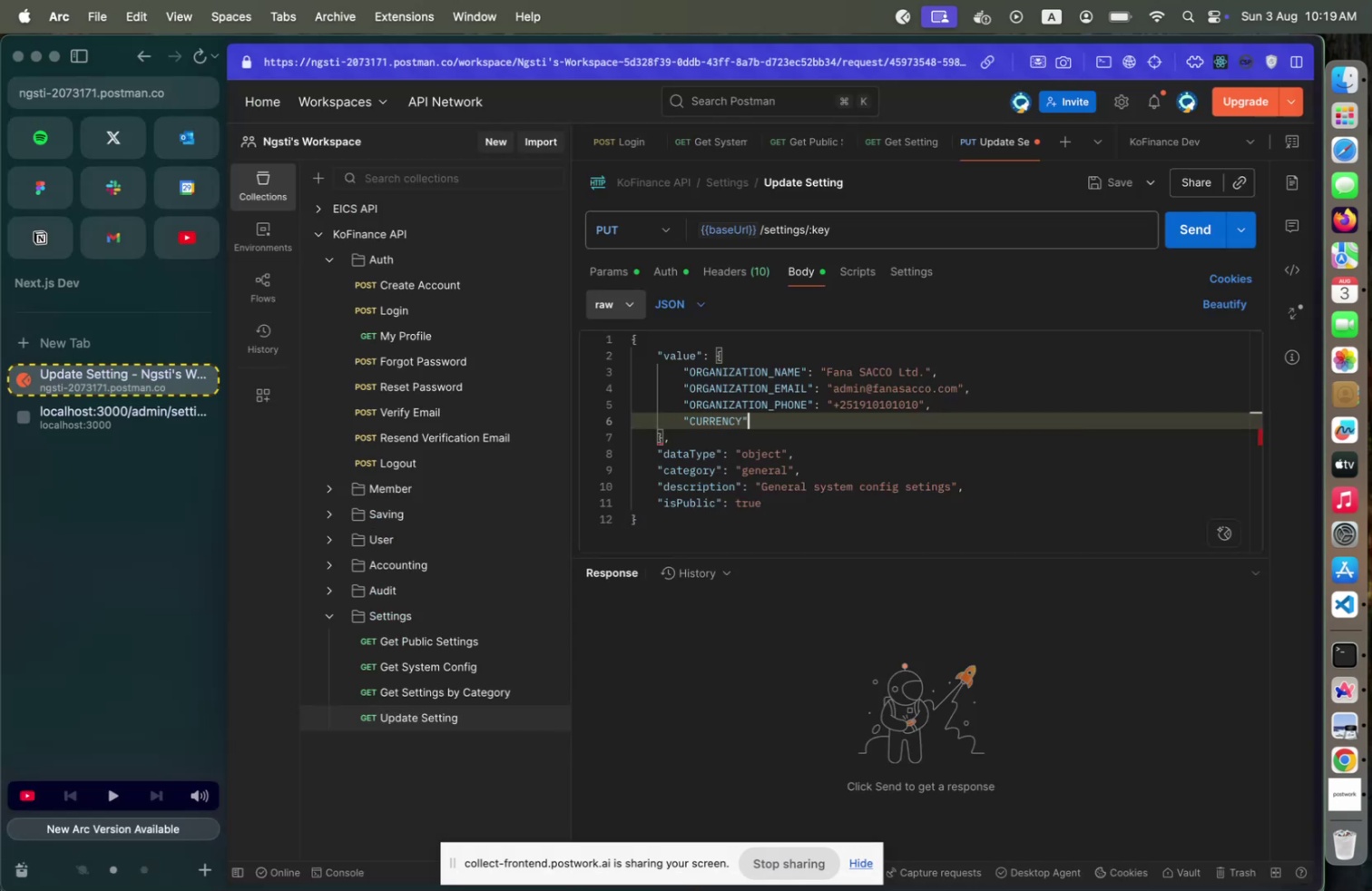 
type(: "ETB)
 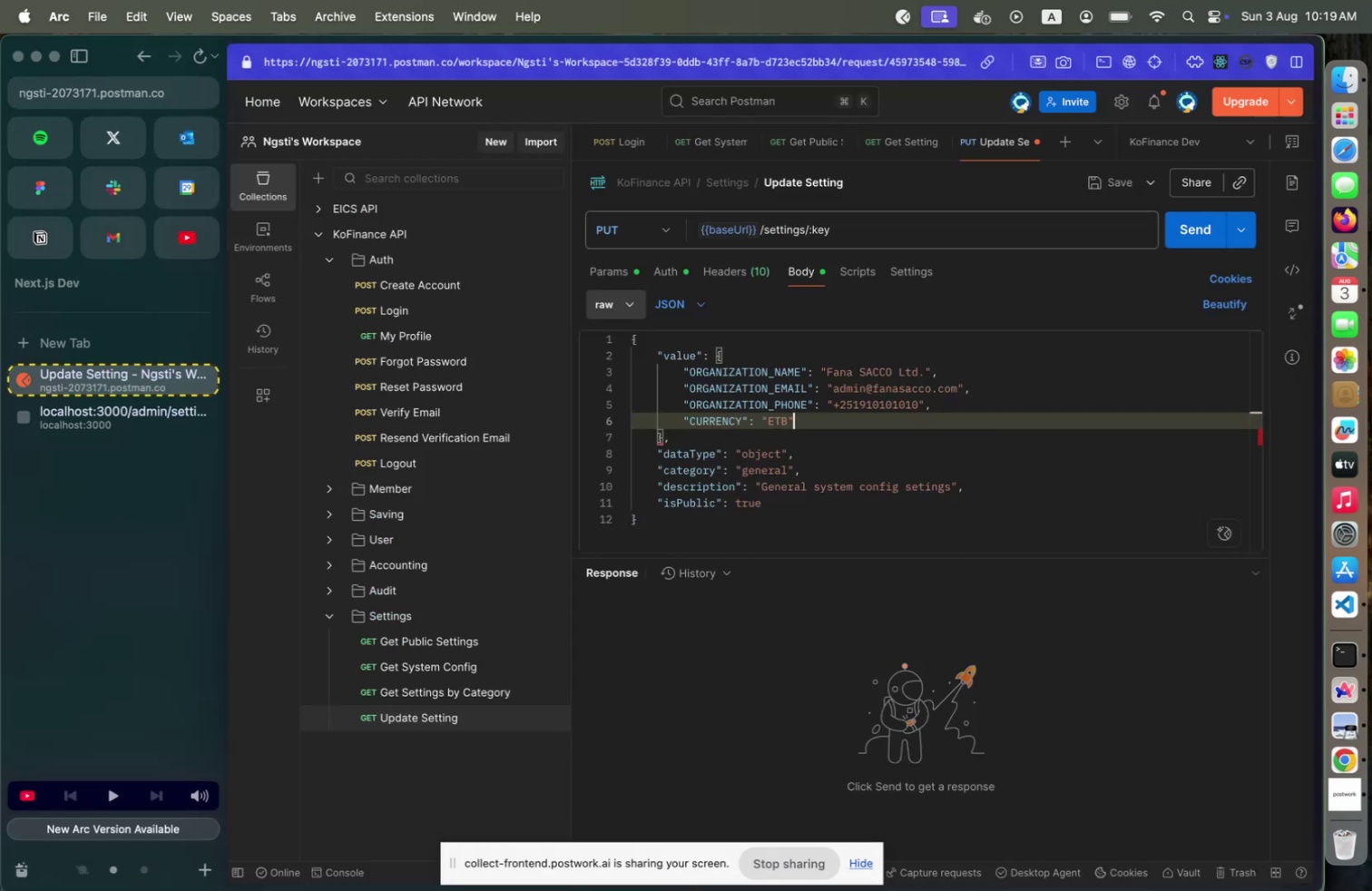 
 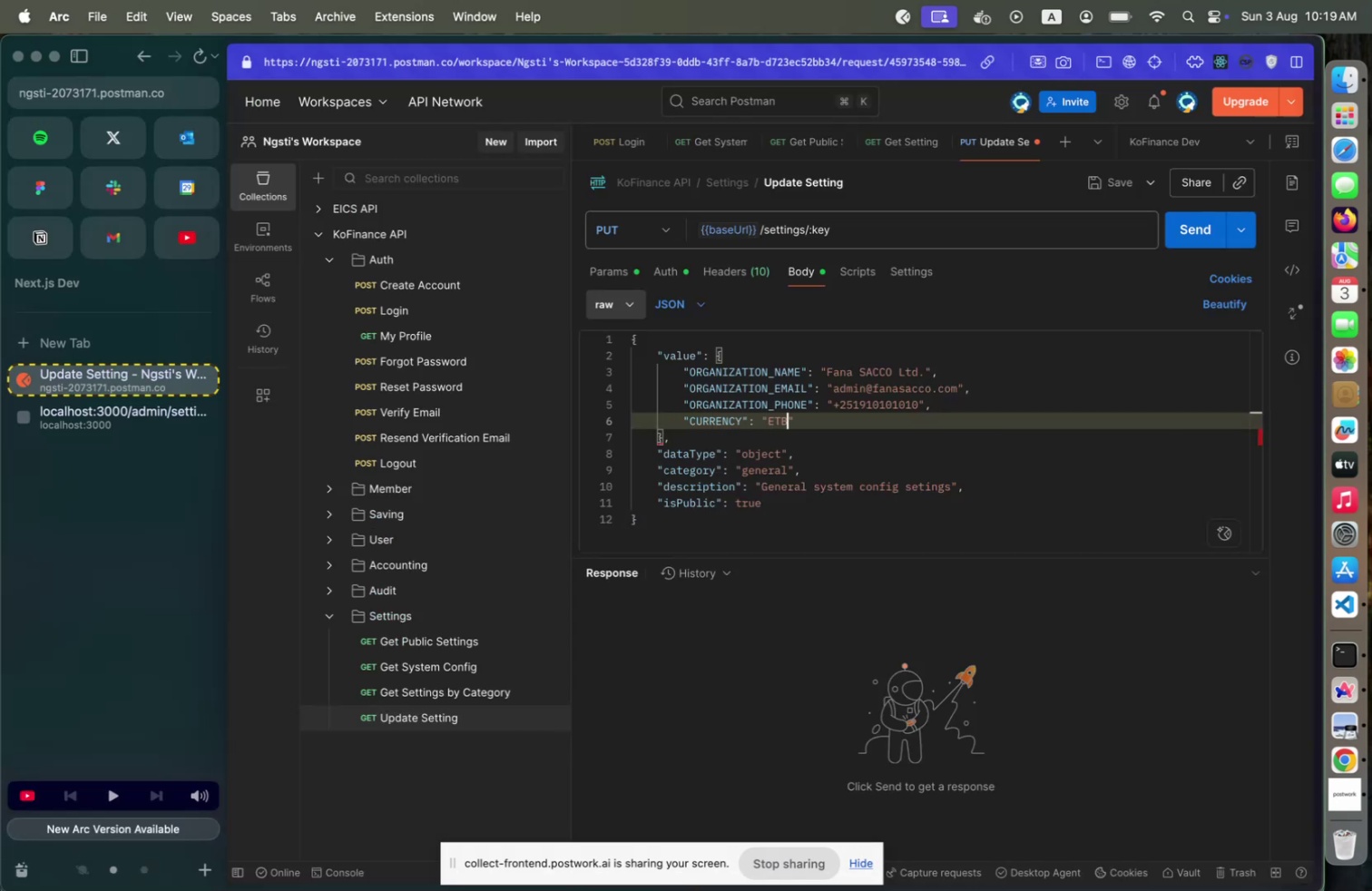 
key(ArrowRight)
 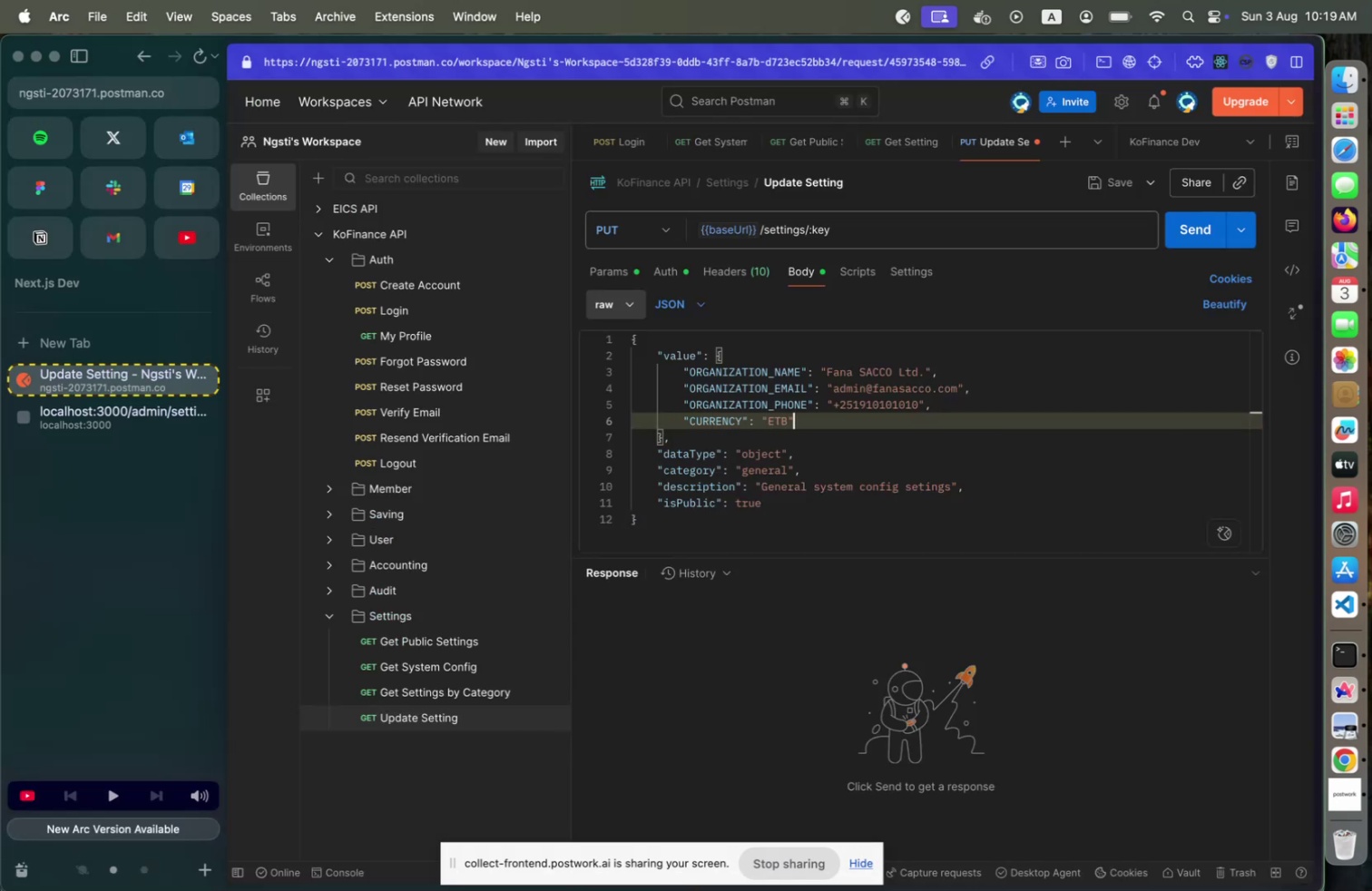 
key(Comma)
 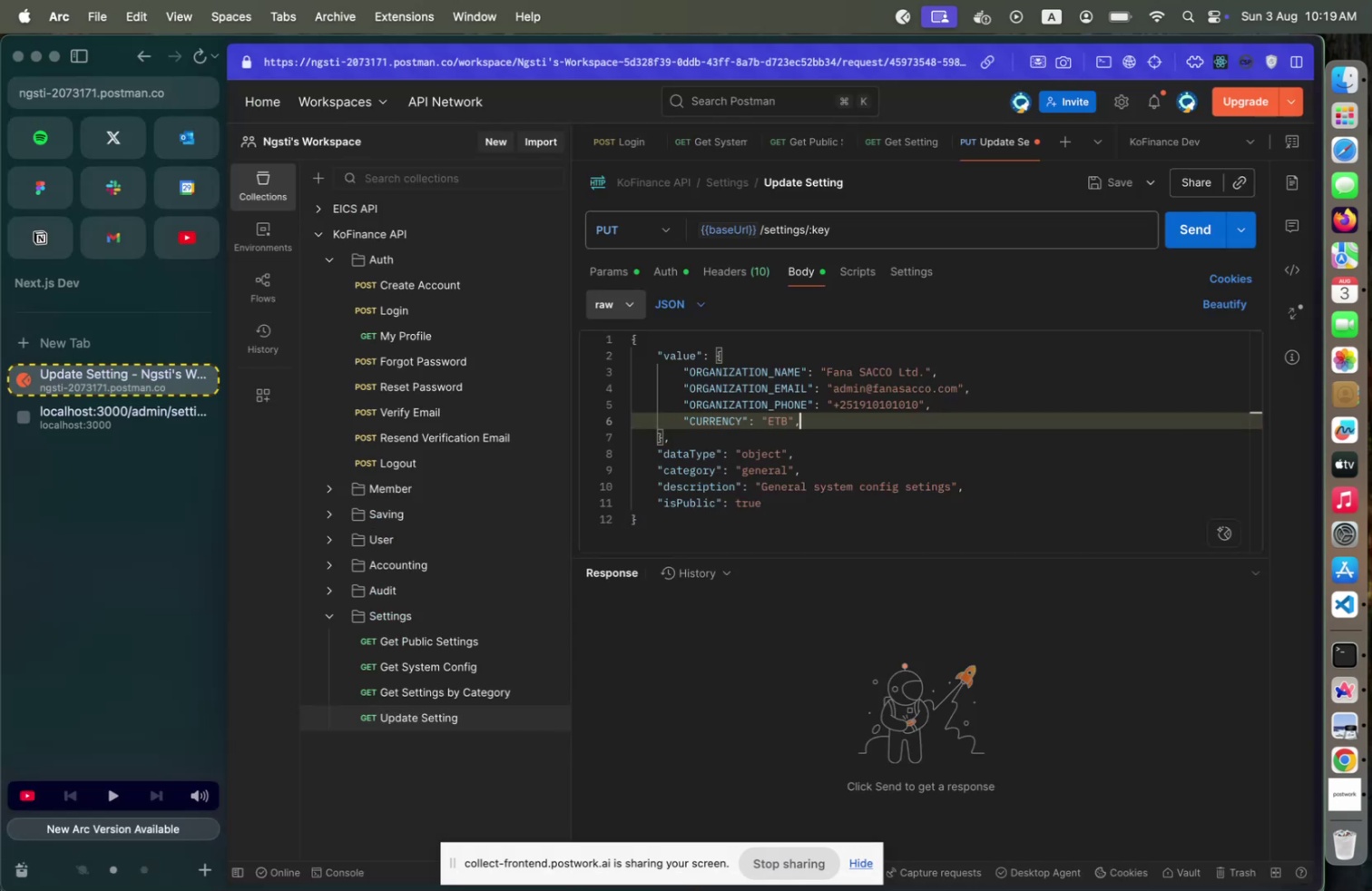 
key(Enter)
 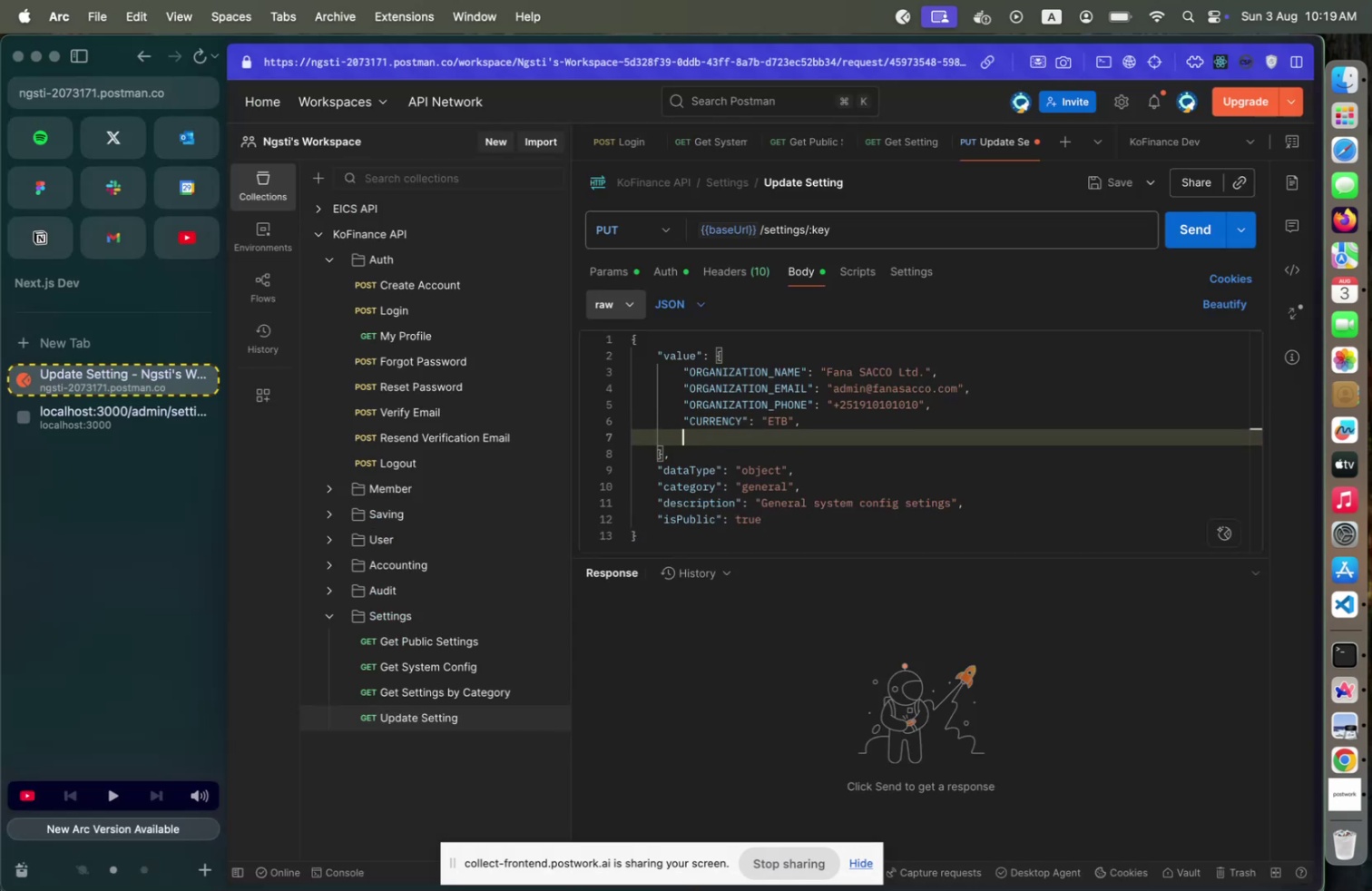 
key(Meta+CommandLeft)
 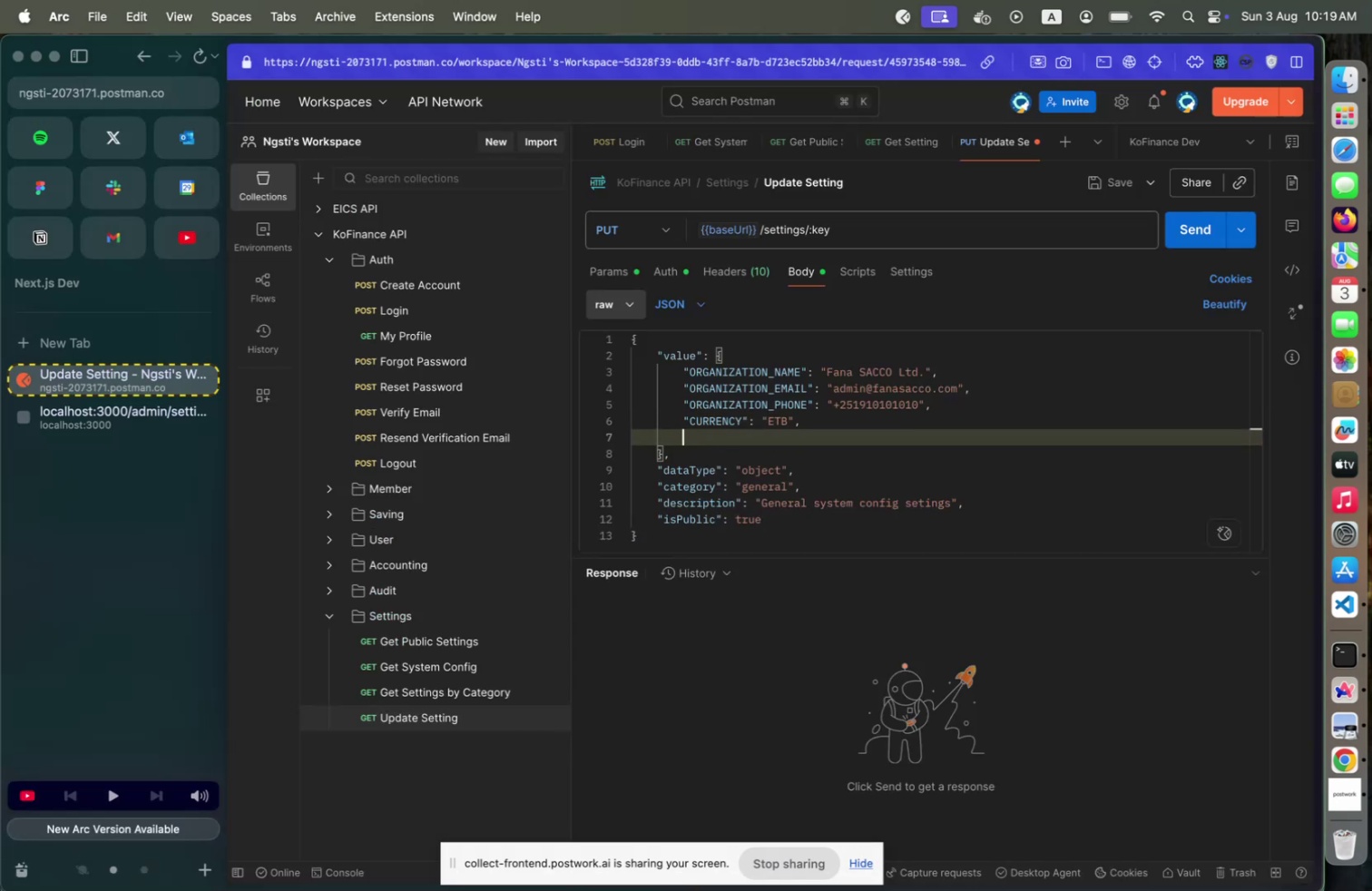 
key(Meta+Tab)
 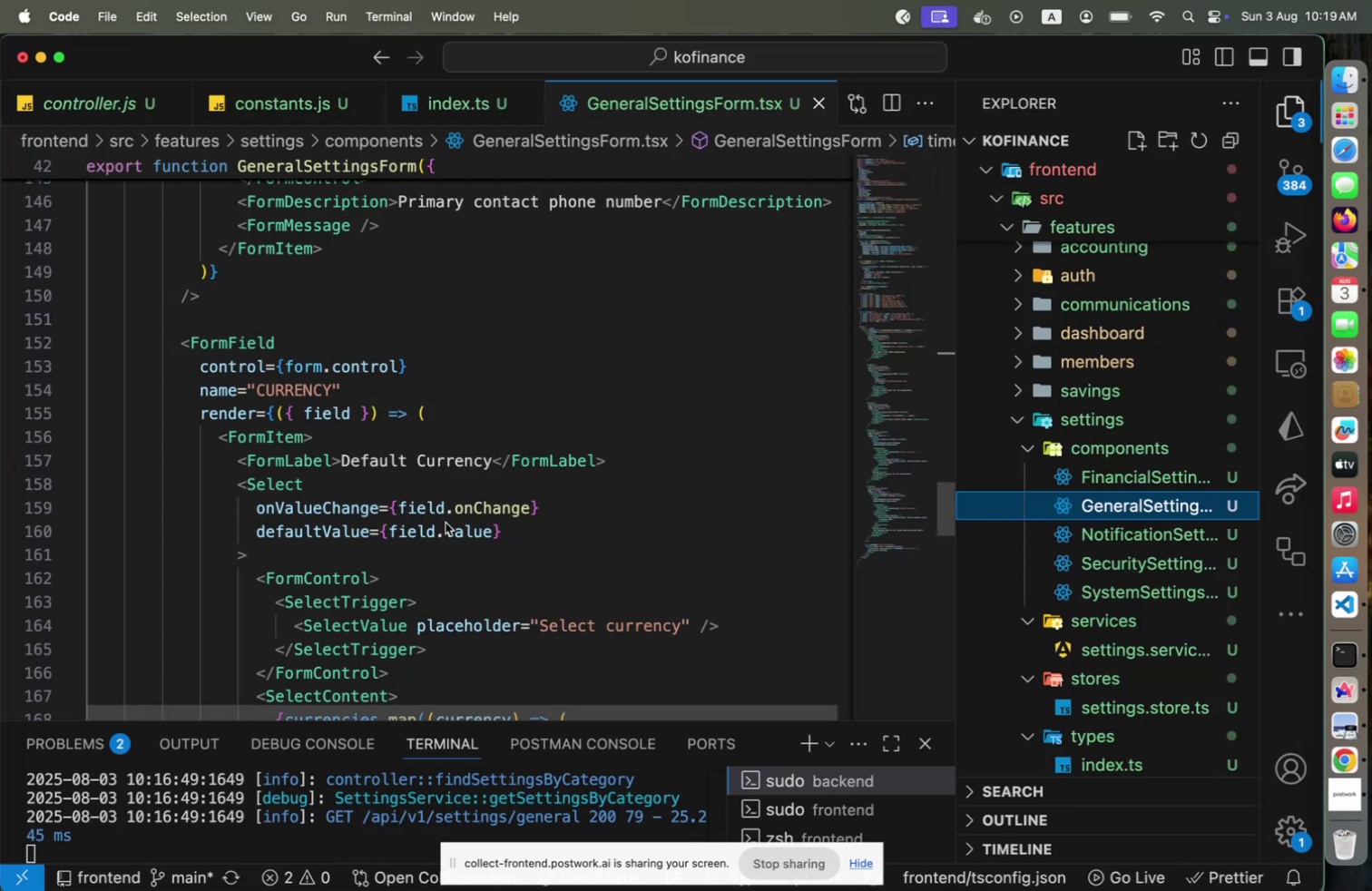 
scroll: coordinate [398, 553], scroll_direction: down, amount: 14.0
 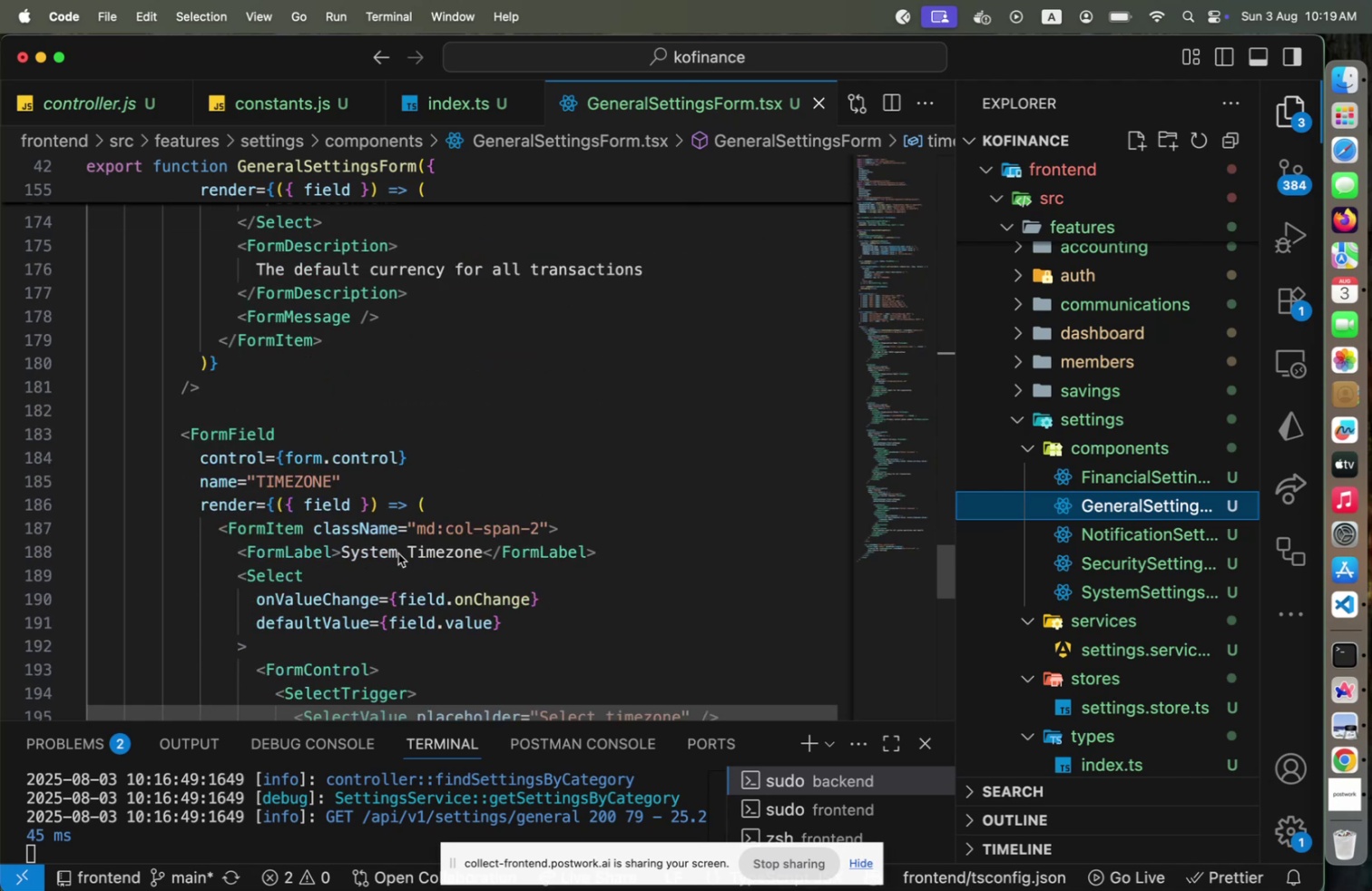 
key(Meta+CommandLeft)
 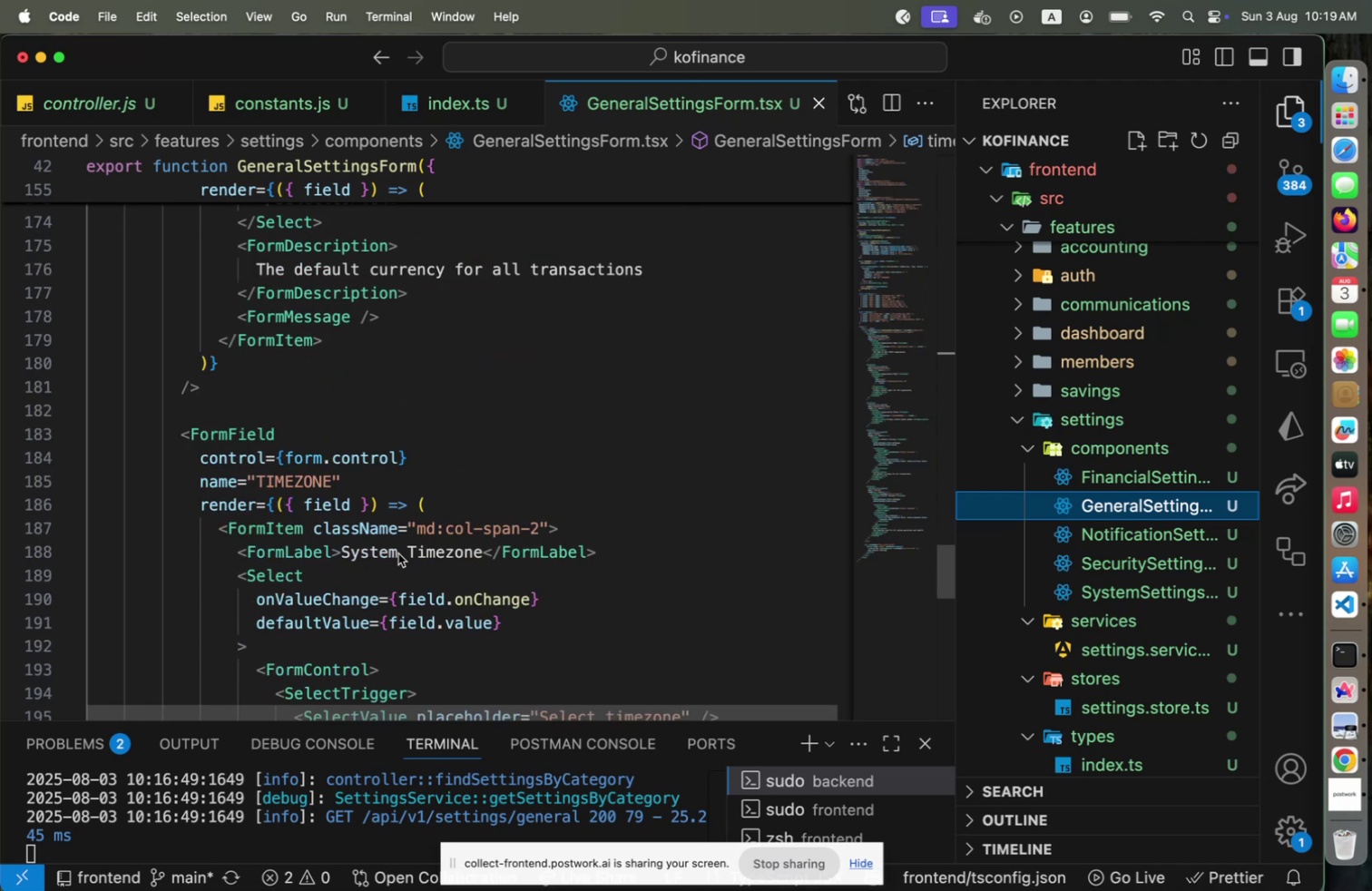 
key(Meta+Tab)
 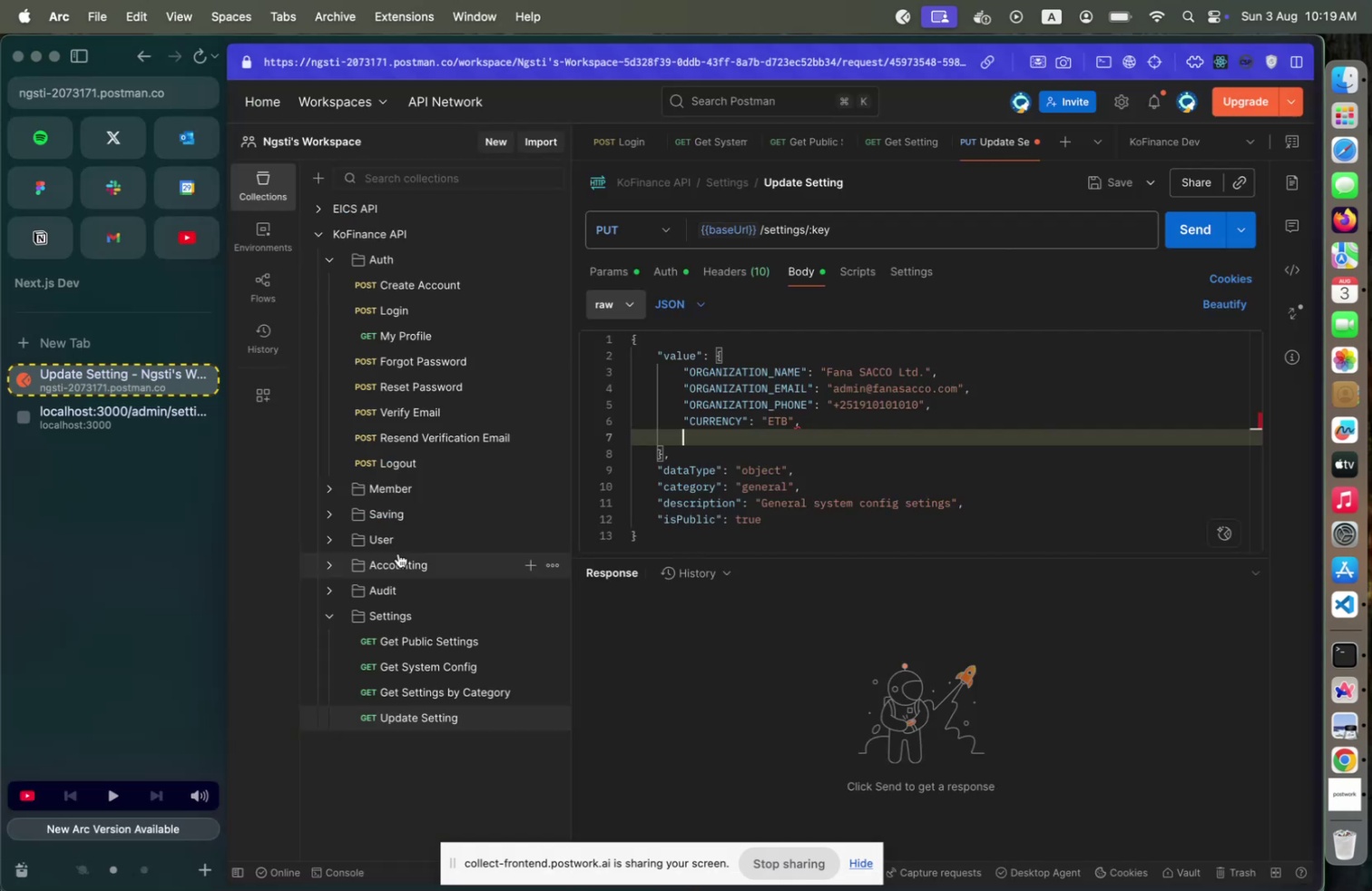 
type("TIMEXONE)
key(Backspace)
key(Backspace)
key(Backspace)
type(Z)
key(Backspace)
key(Backspace)
type(ZOEN)
 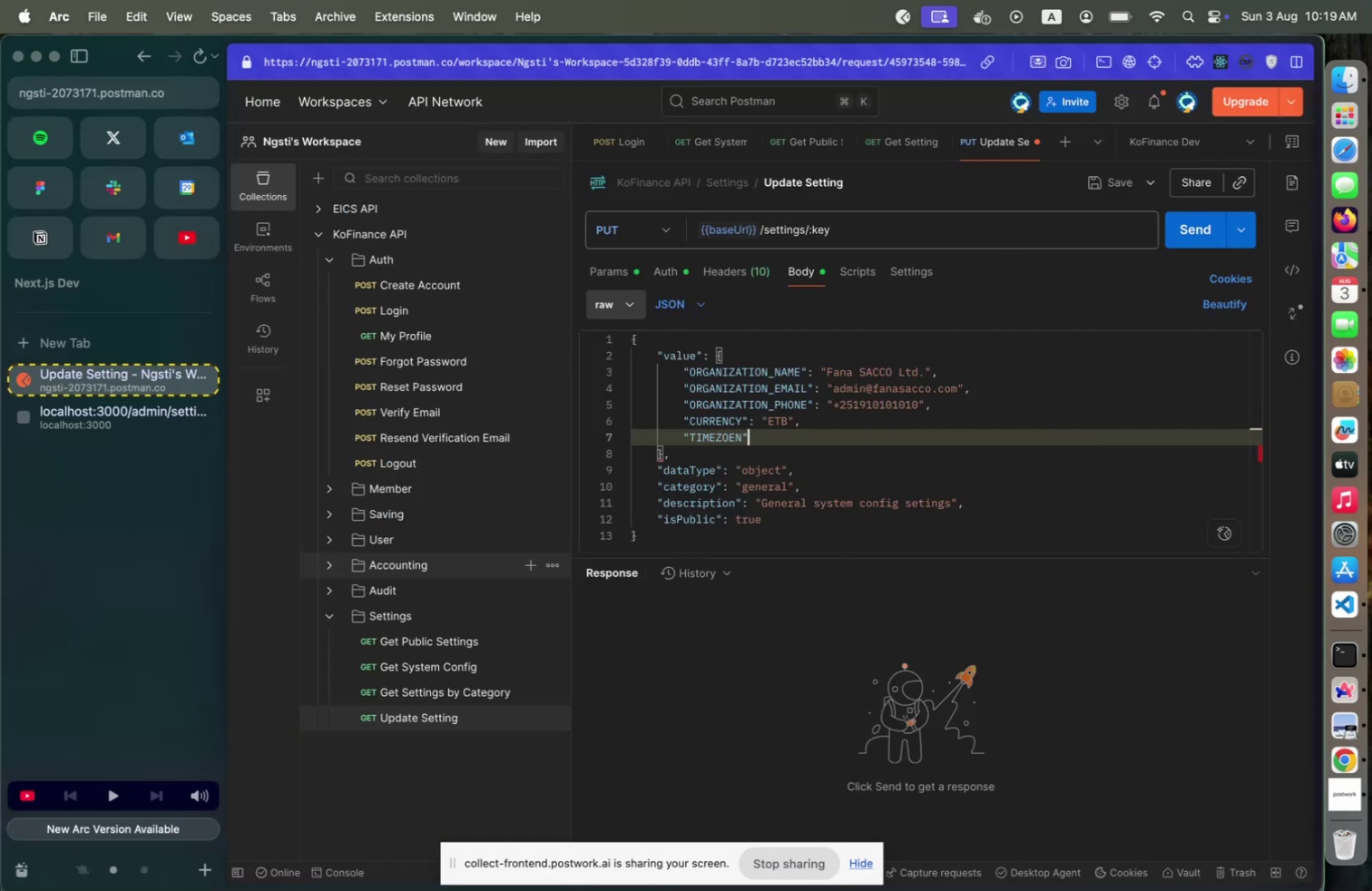 
 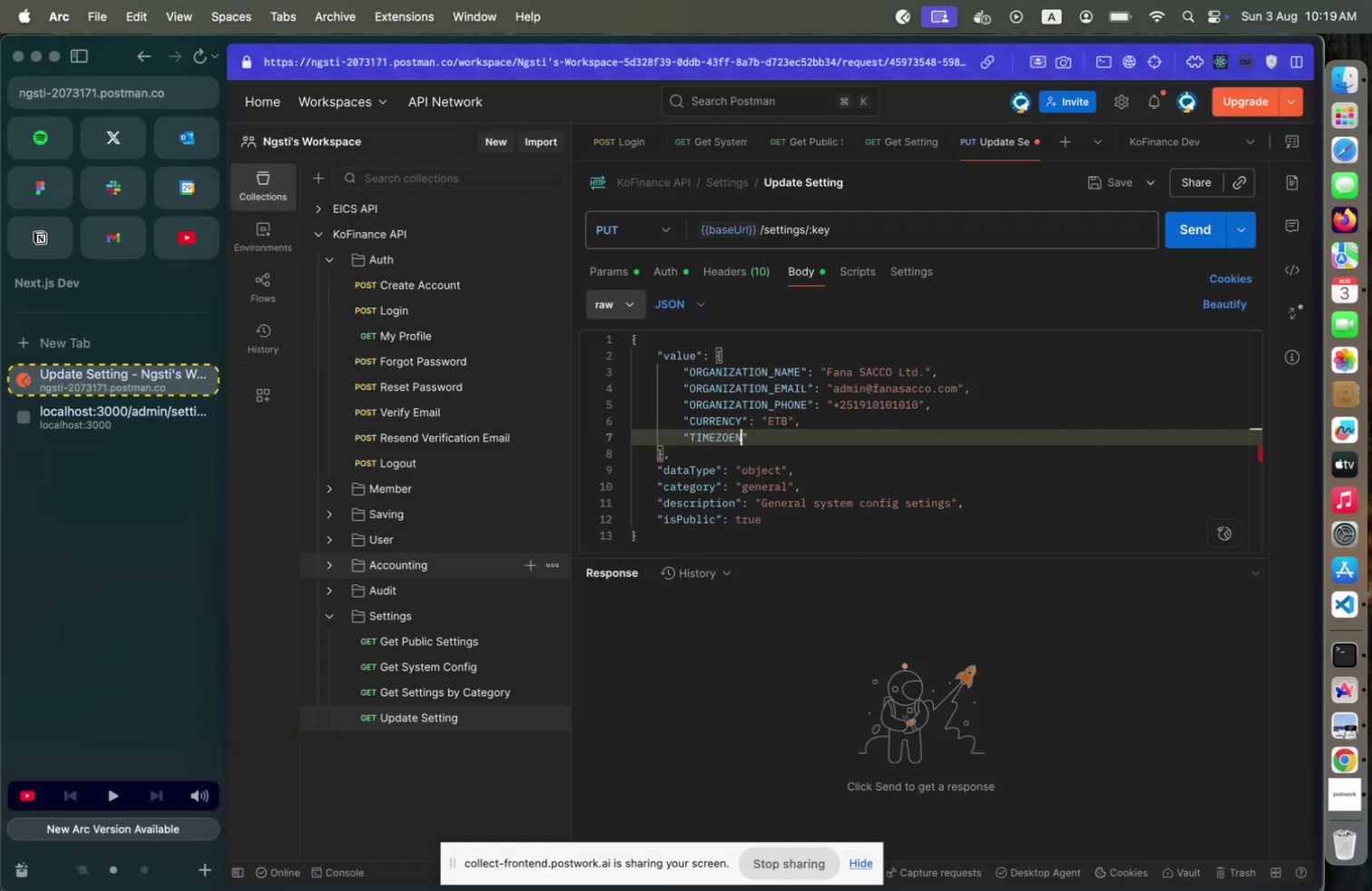 
key(ArrowRight)
 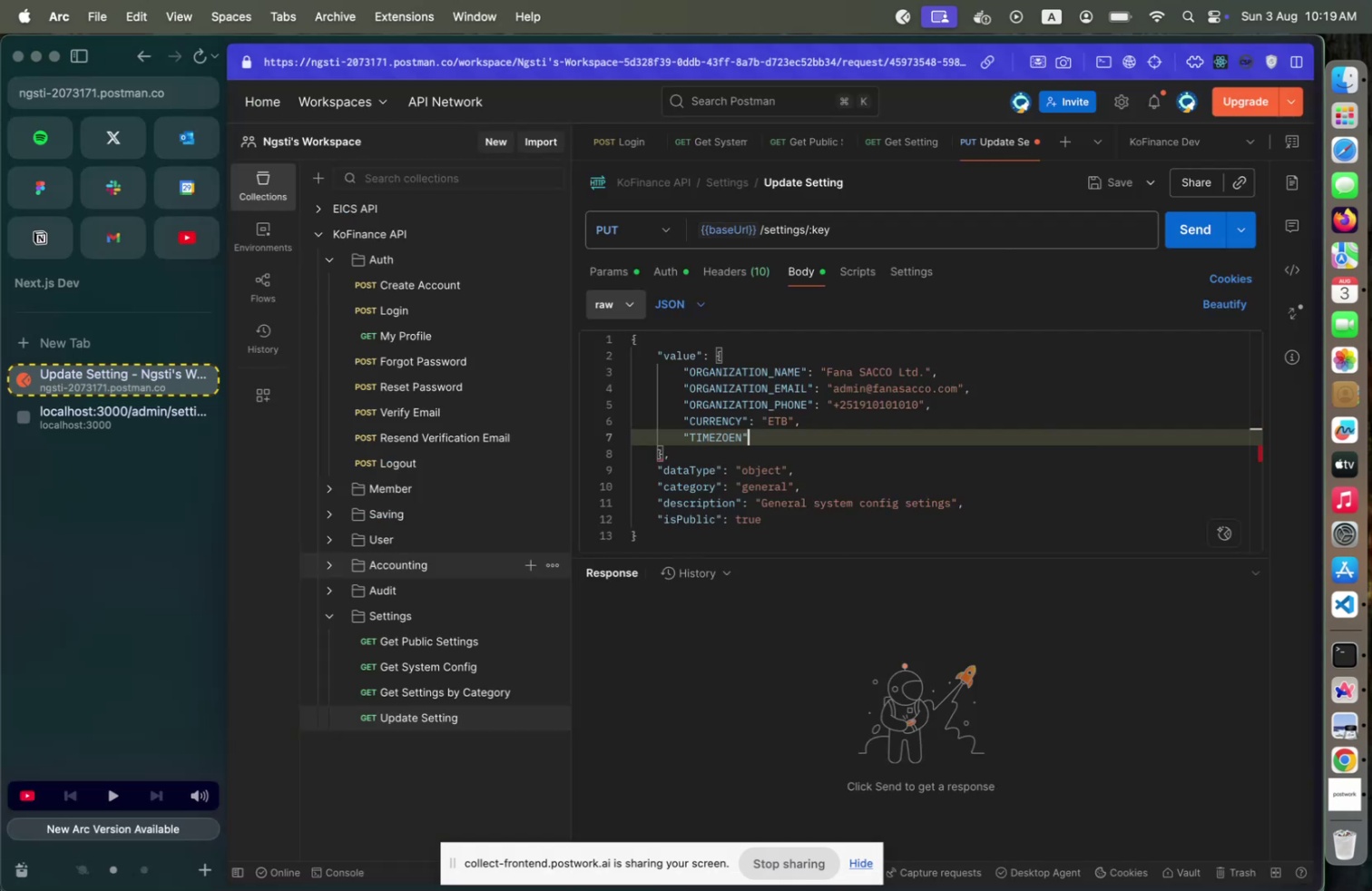 
key(Shift+Semicolon)
 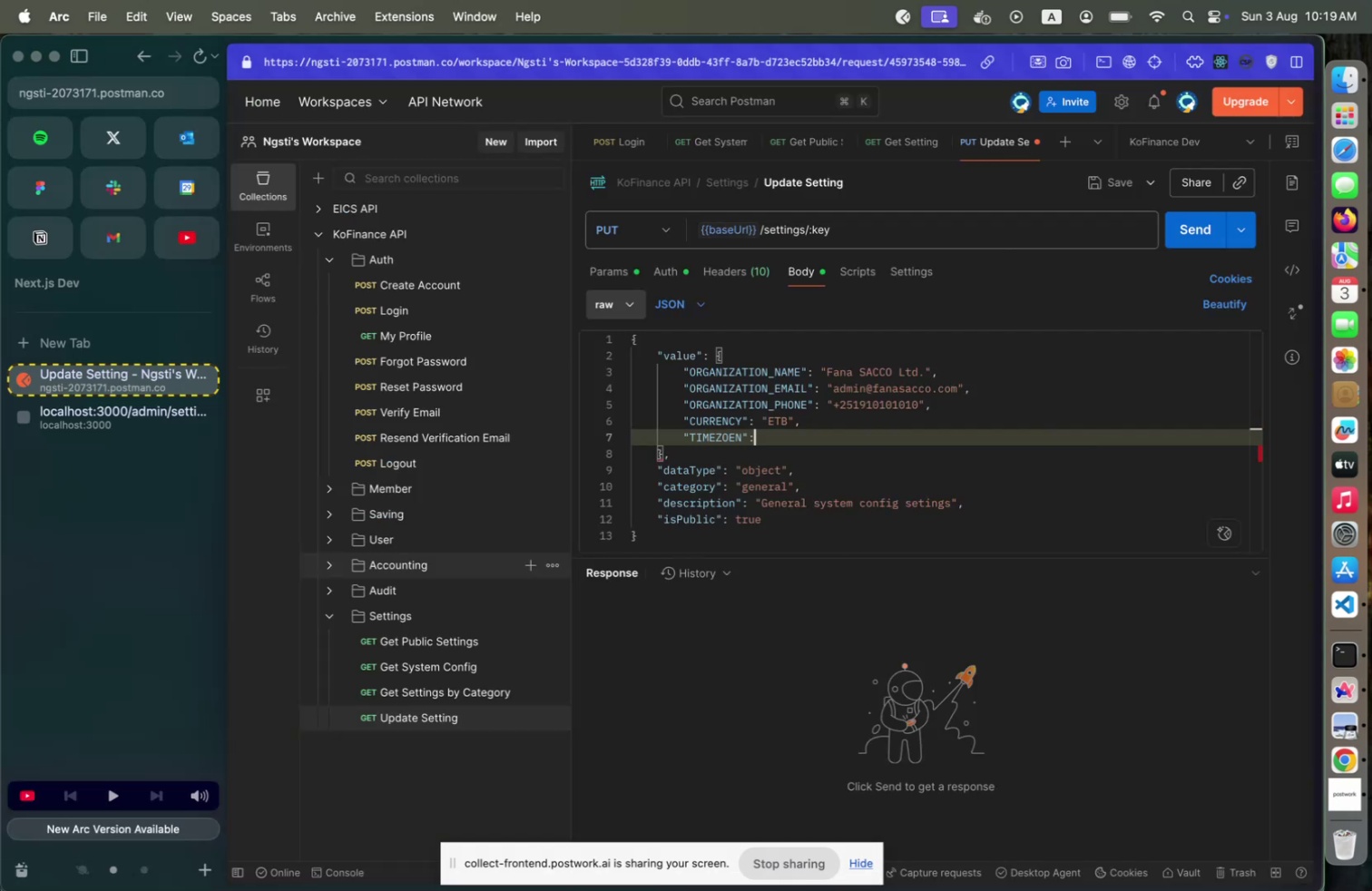 
key(Shift+Space)
 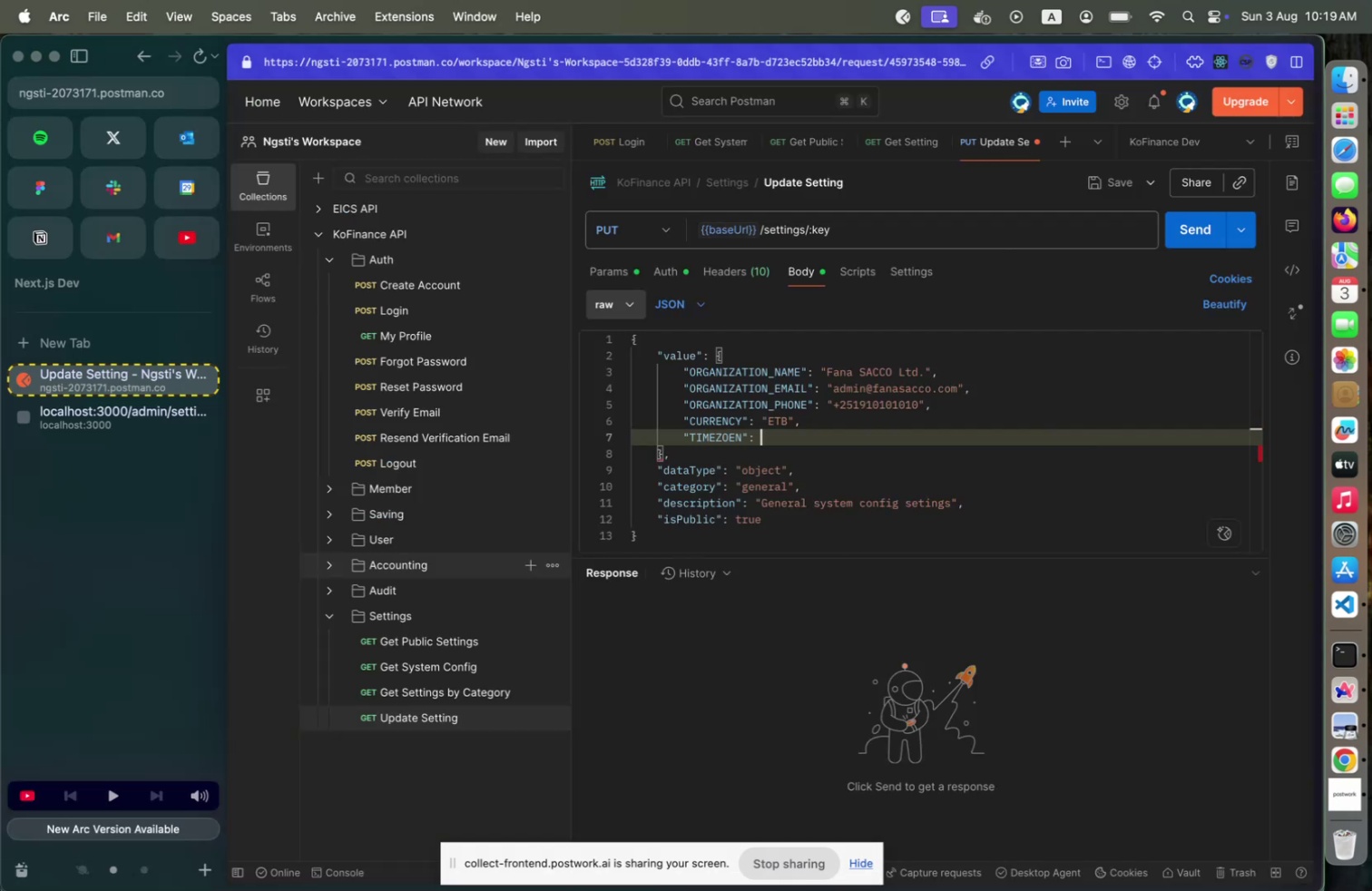 
hold_key(key=ShiftLeft, duration=0.66)
 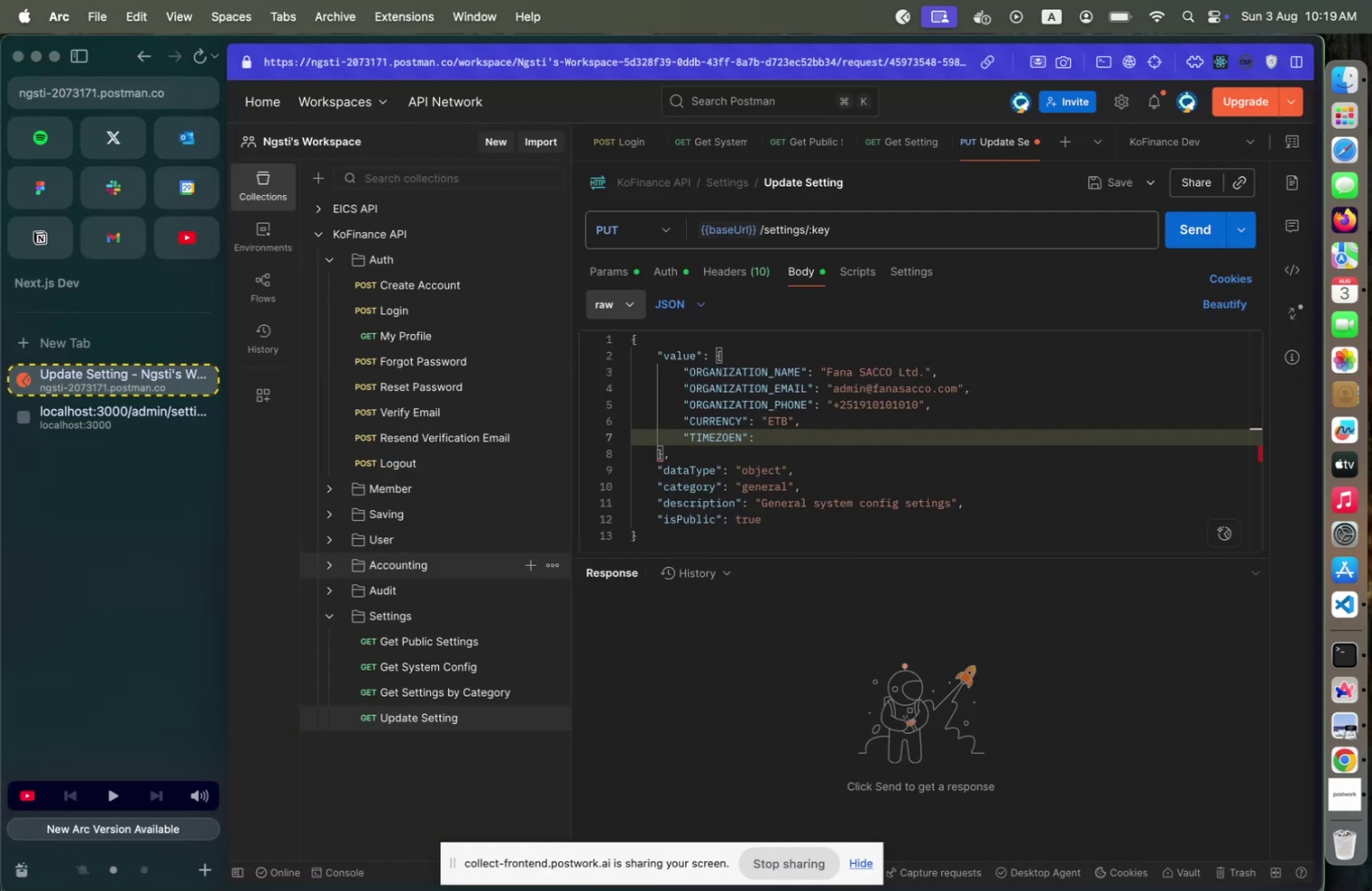 
key(ArrowLeft)
 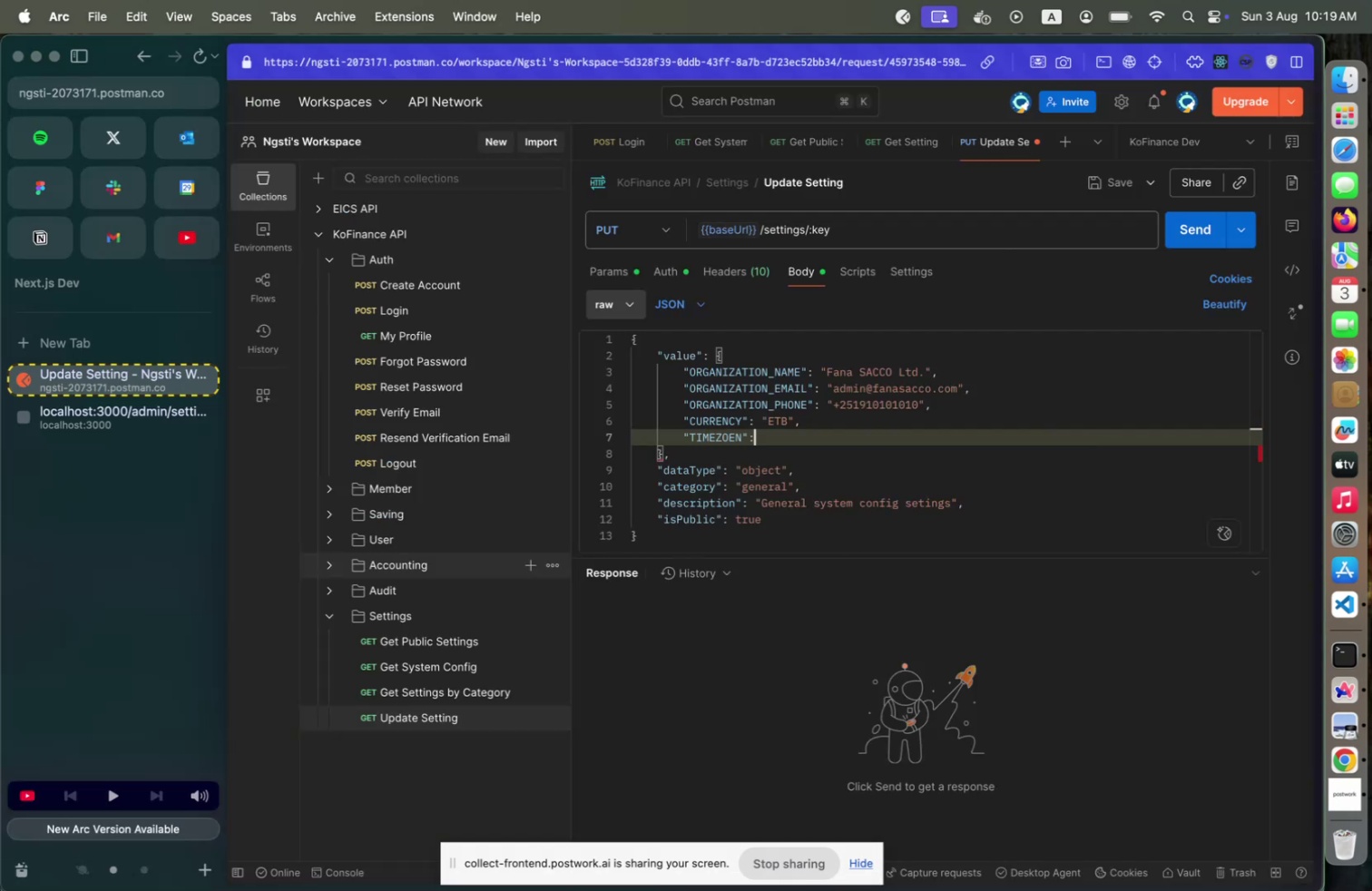 
key(ArrowLeft)
 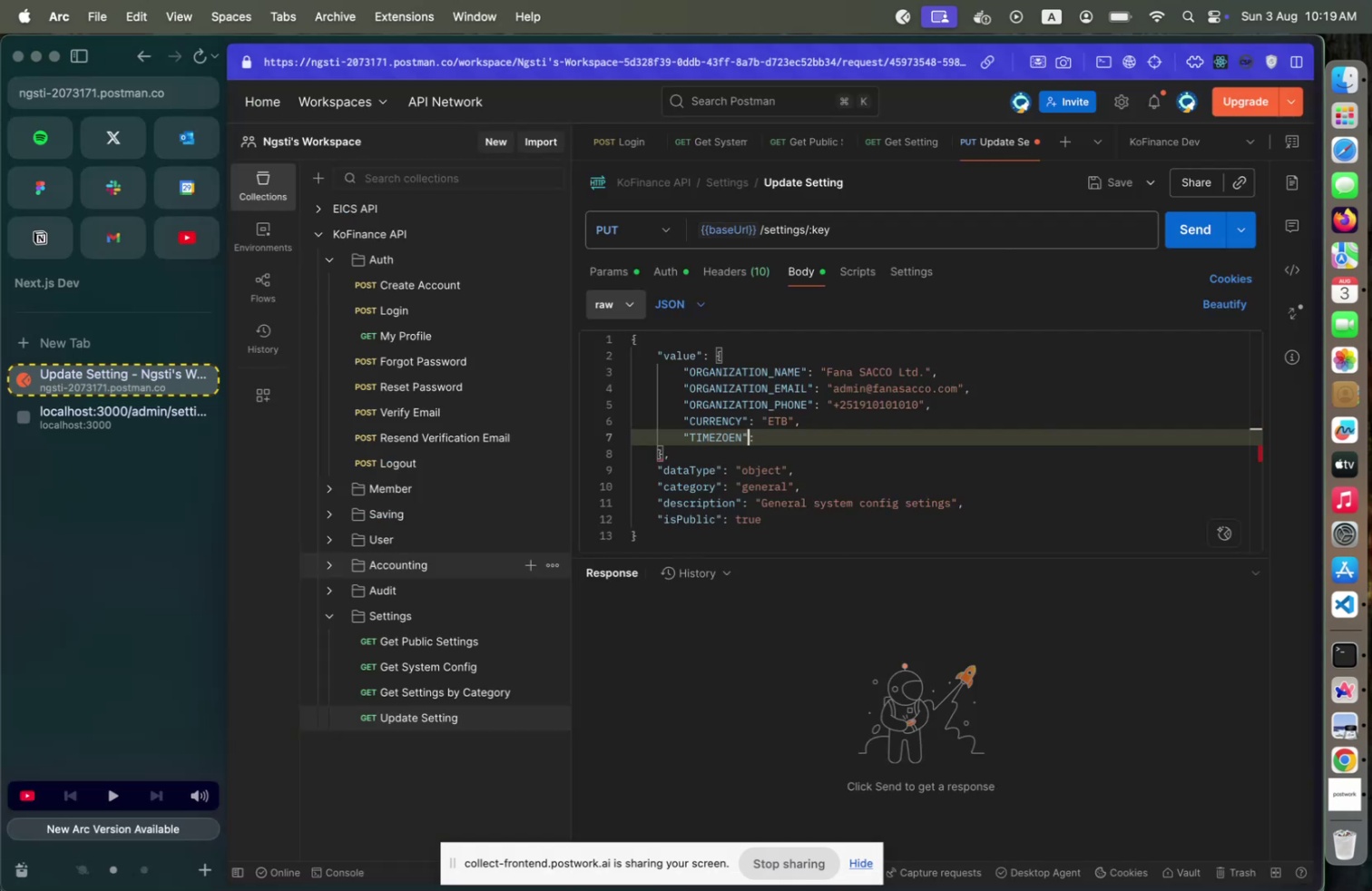 
key(ArrowLeft)
 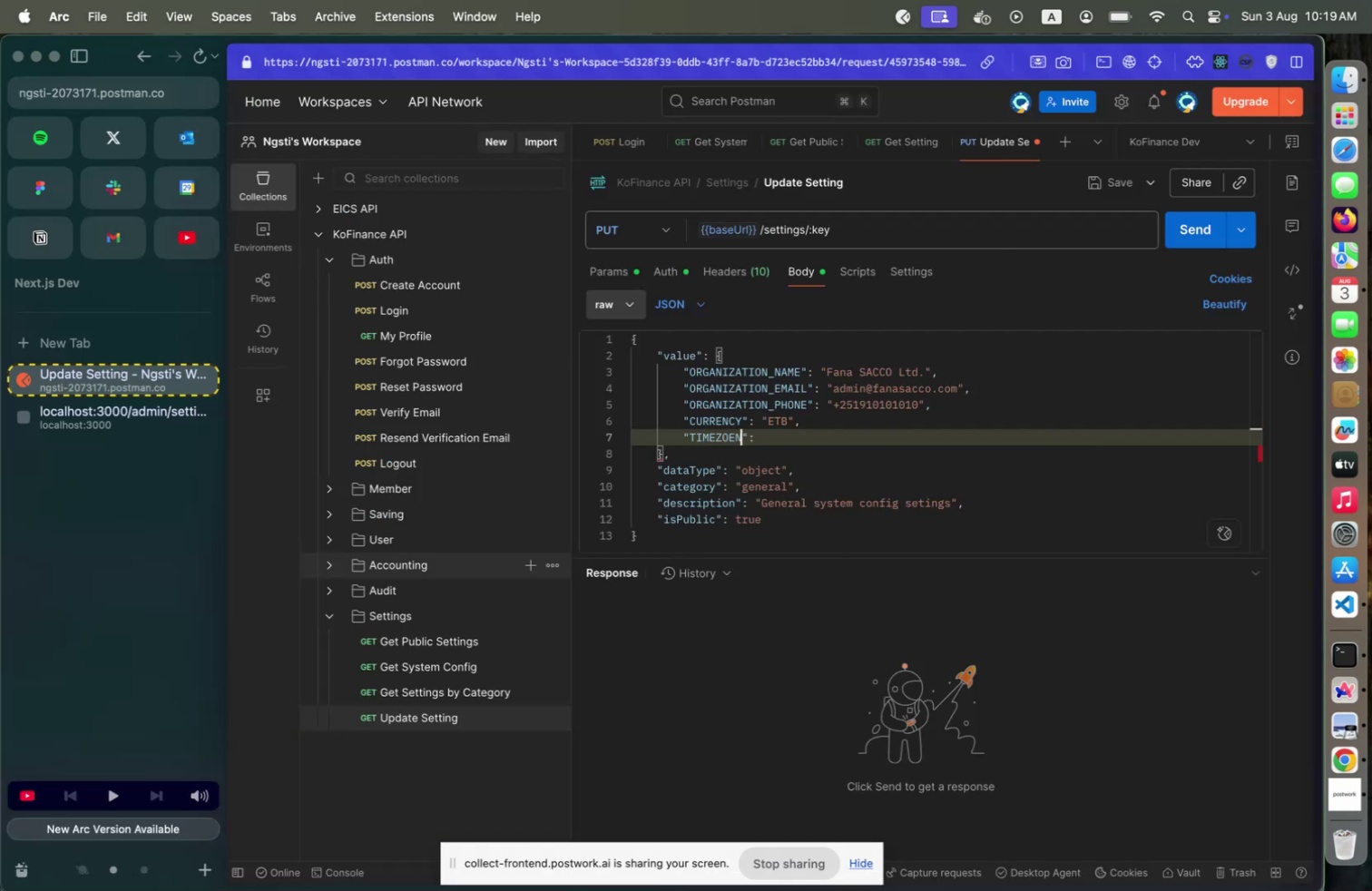 
key(Shift+E)
 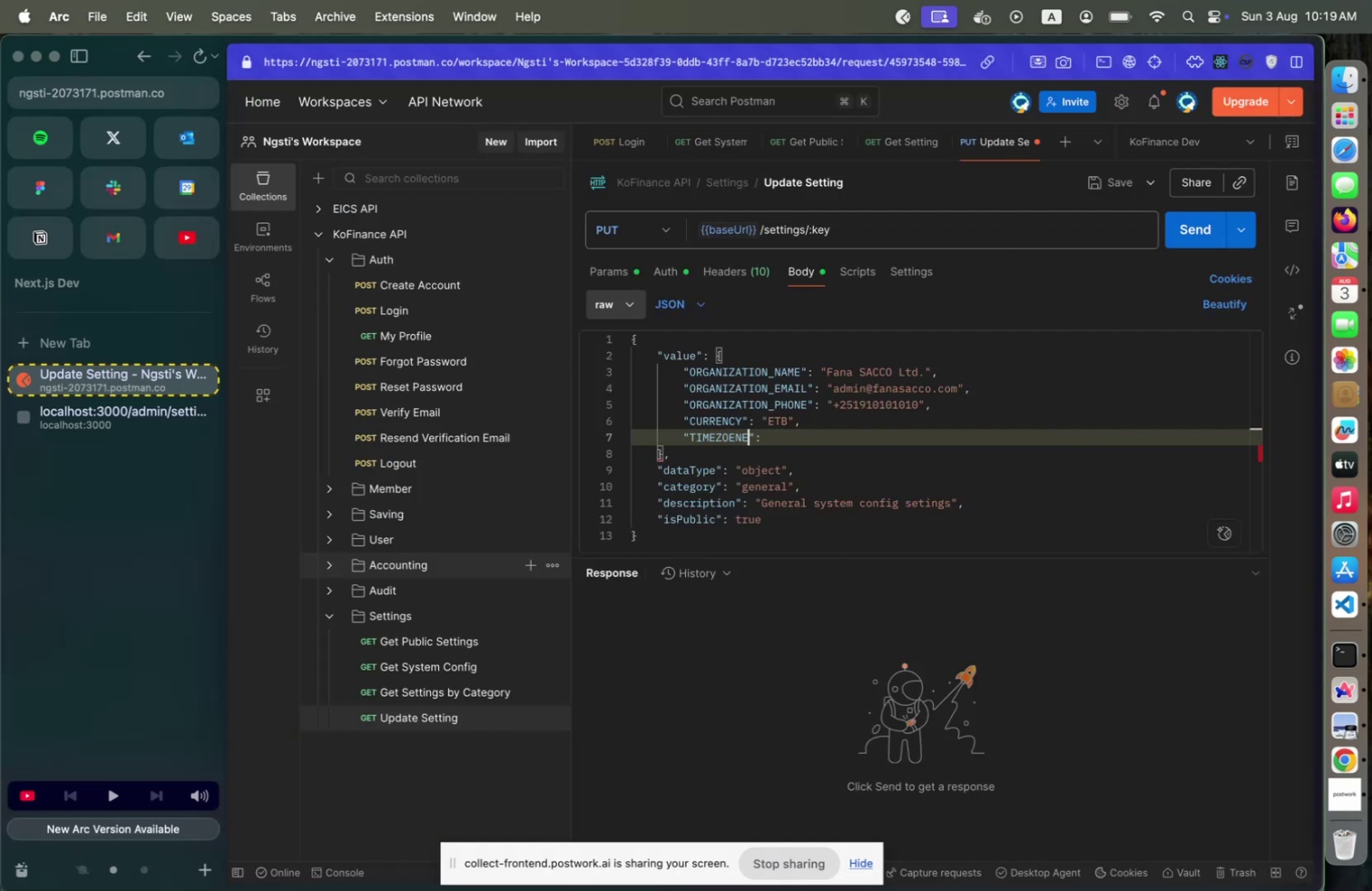 
key(ArrowLeft)
 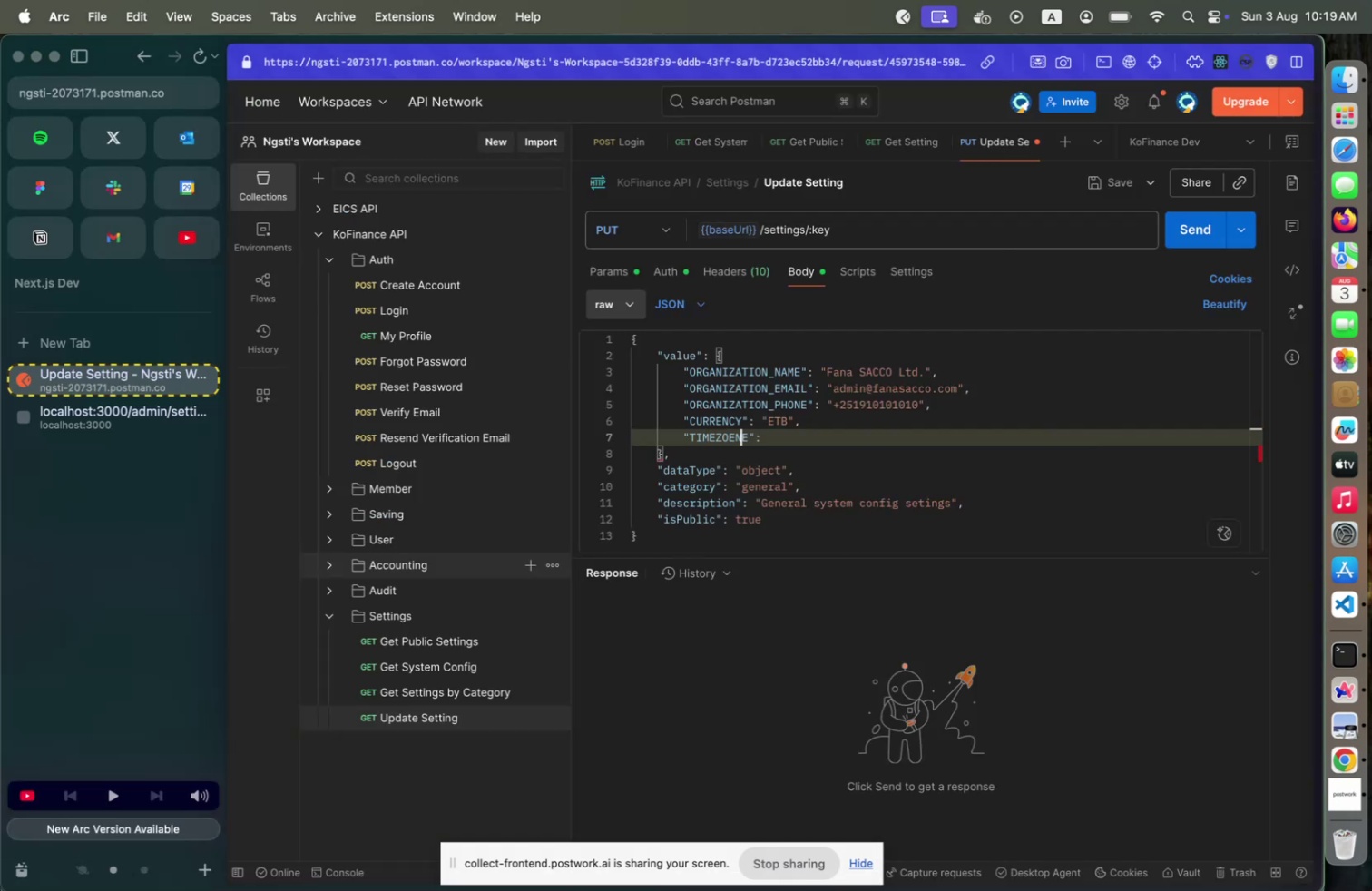 
key(ArrowLeft)
 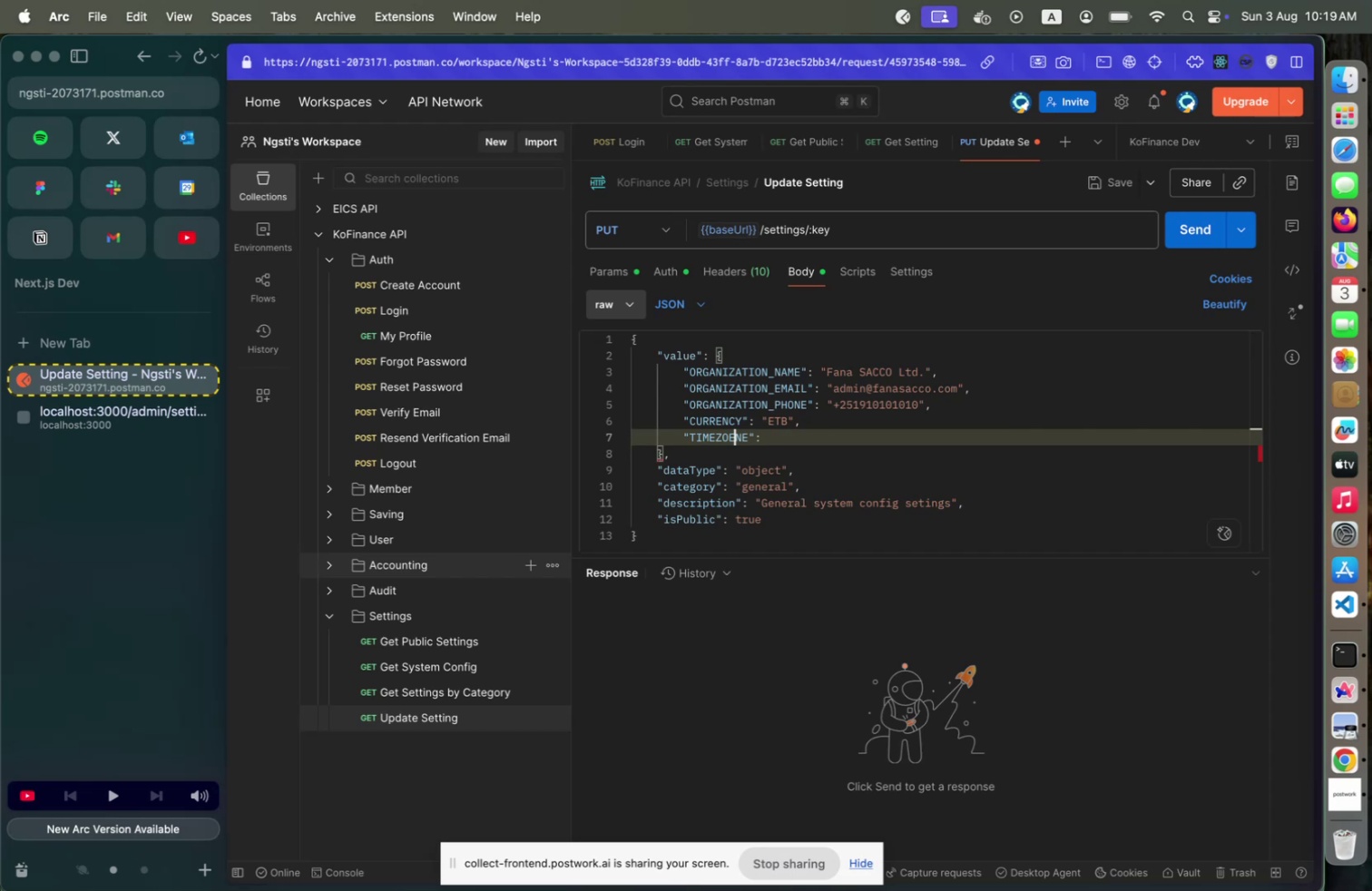 
key(Backspace)
 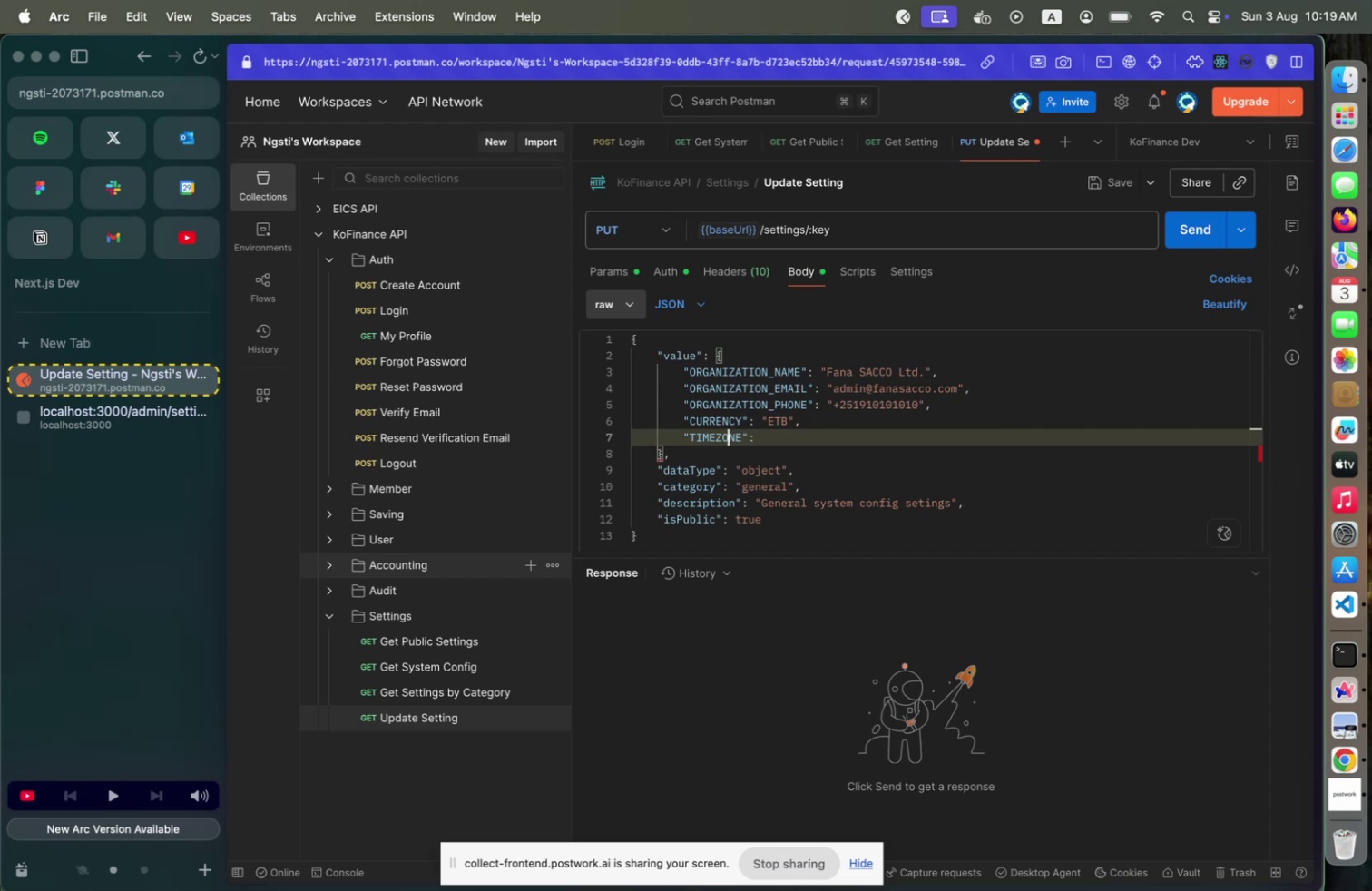 
key(ArrowRight)
 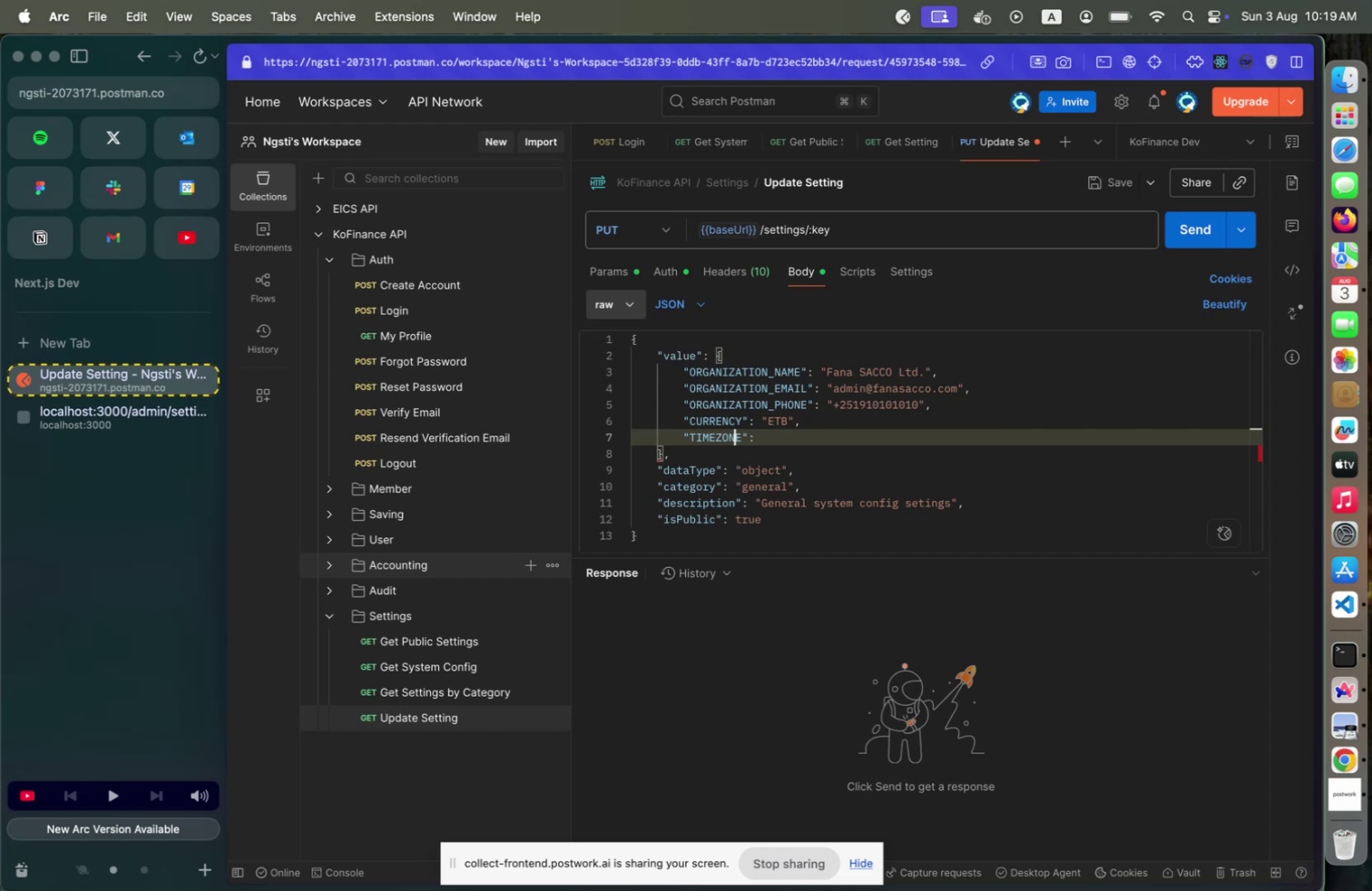 
key(ArrowRight)
 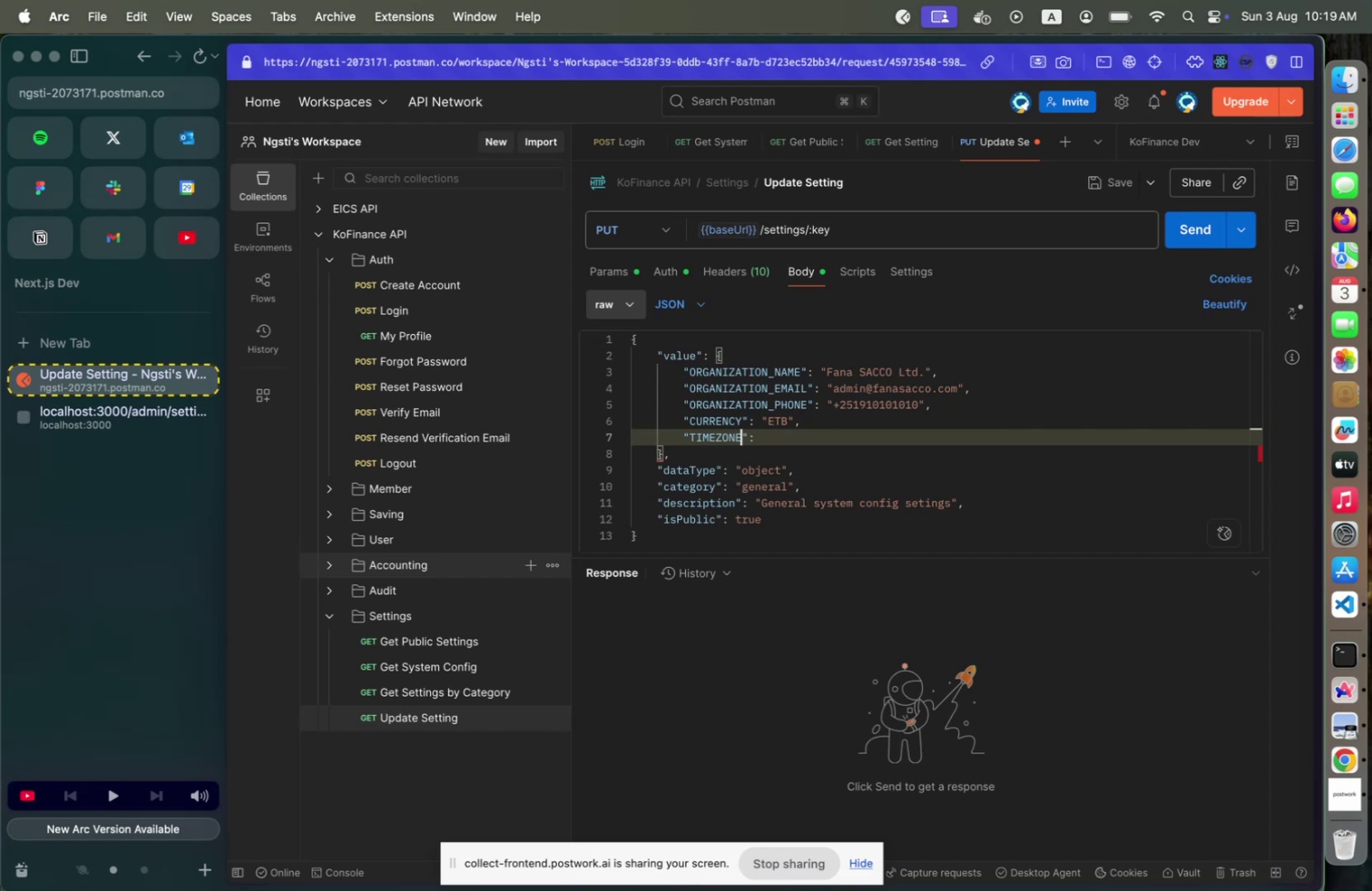 
key(ArrowRight)
 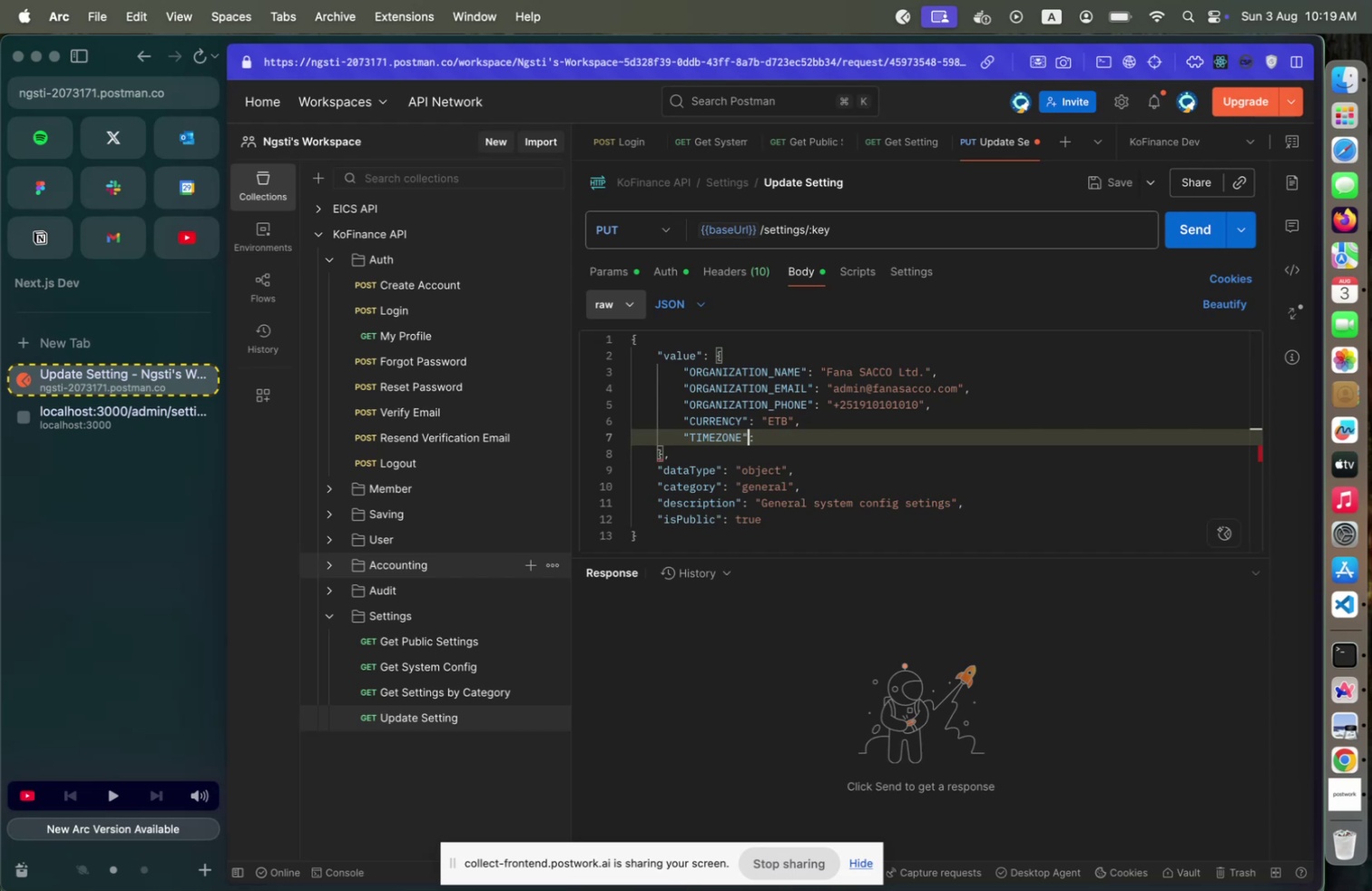 
key(ArrowRight)
 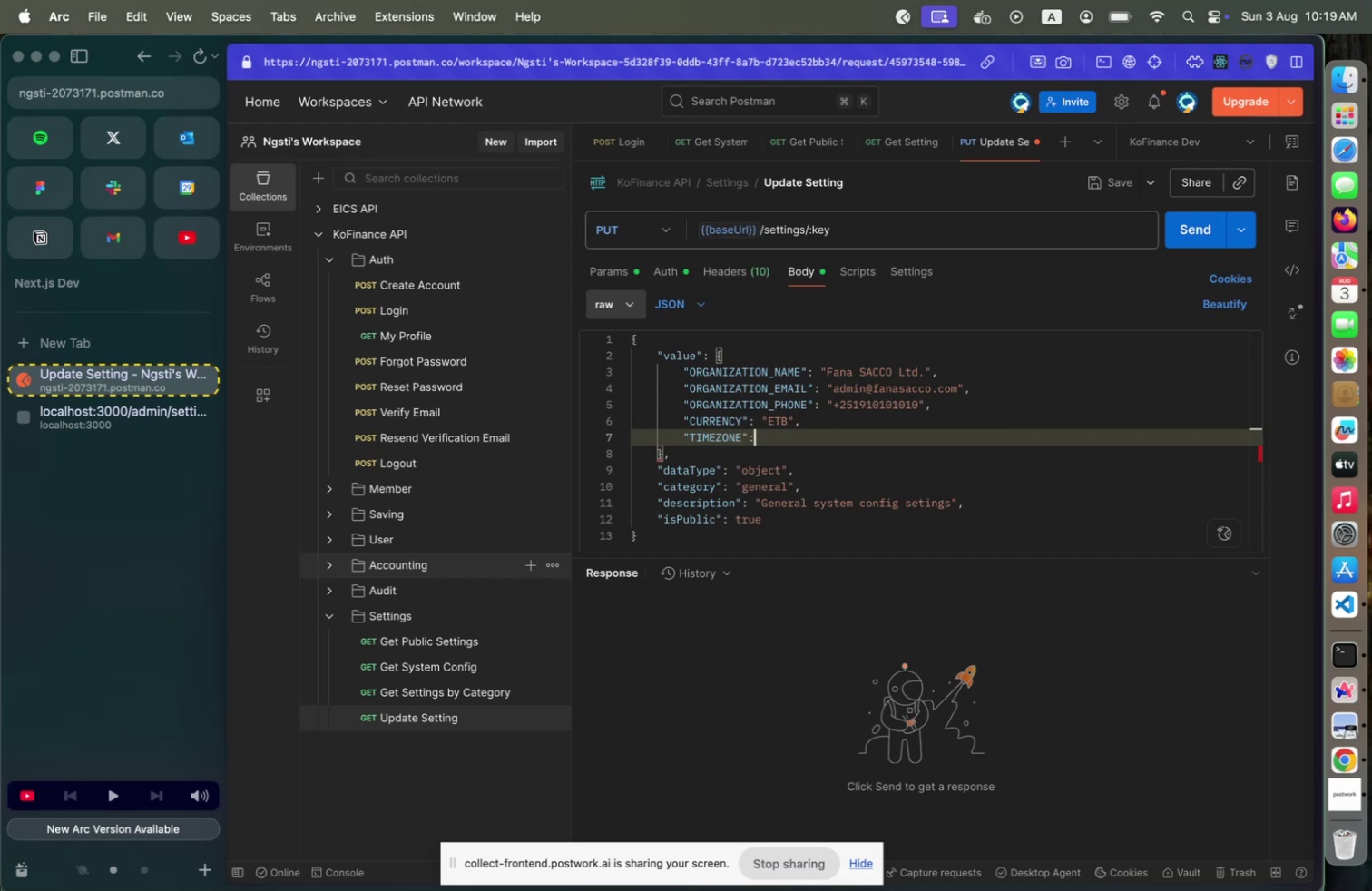 
key(Space)
 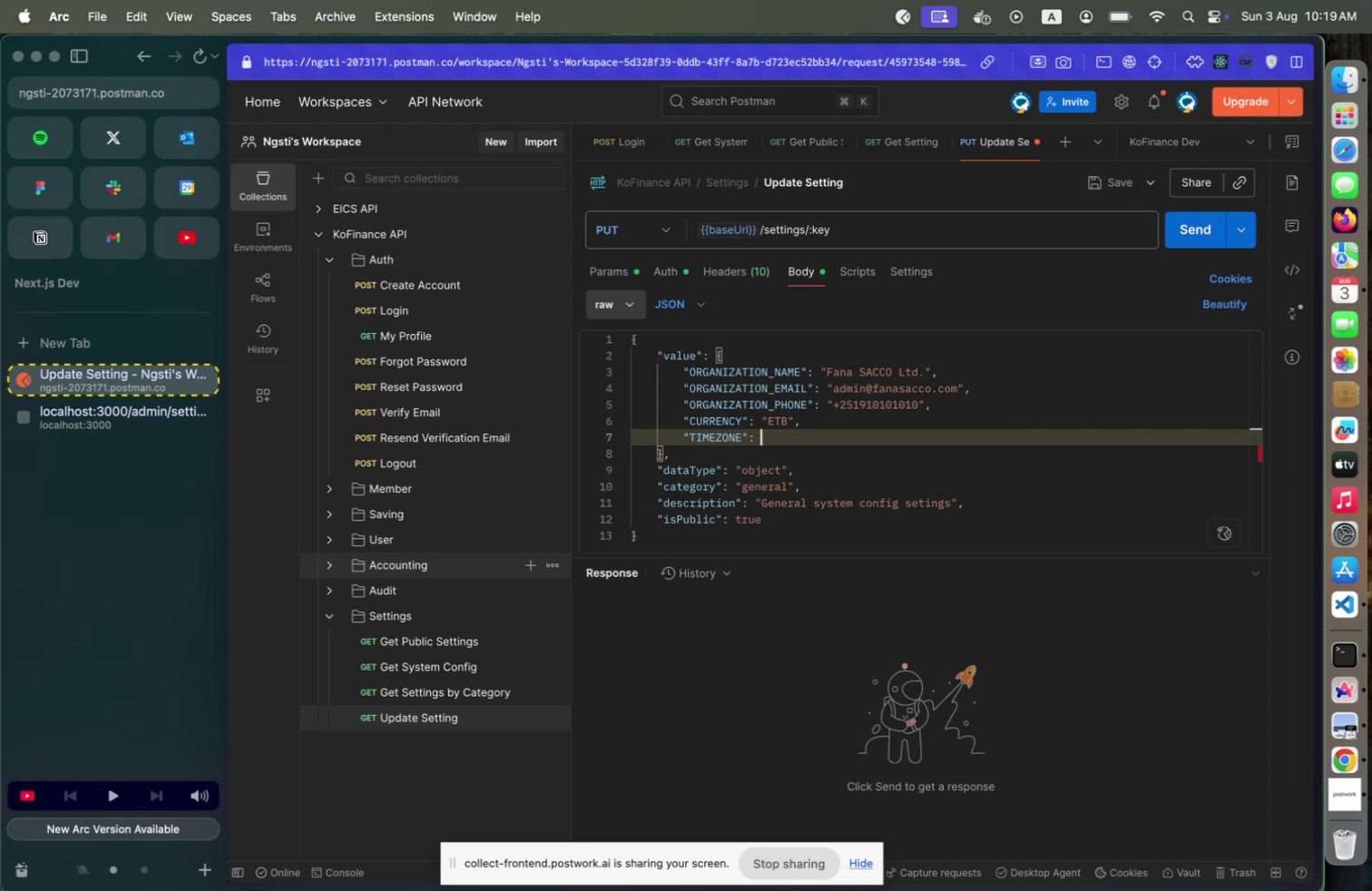 
key(Shift+Quote)
 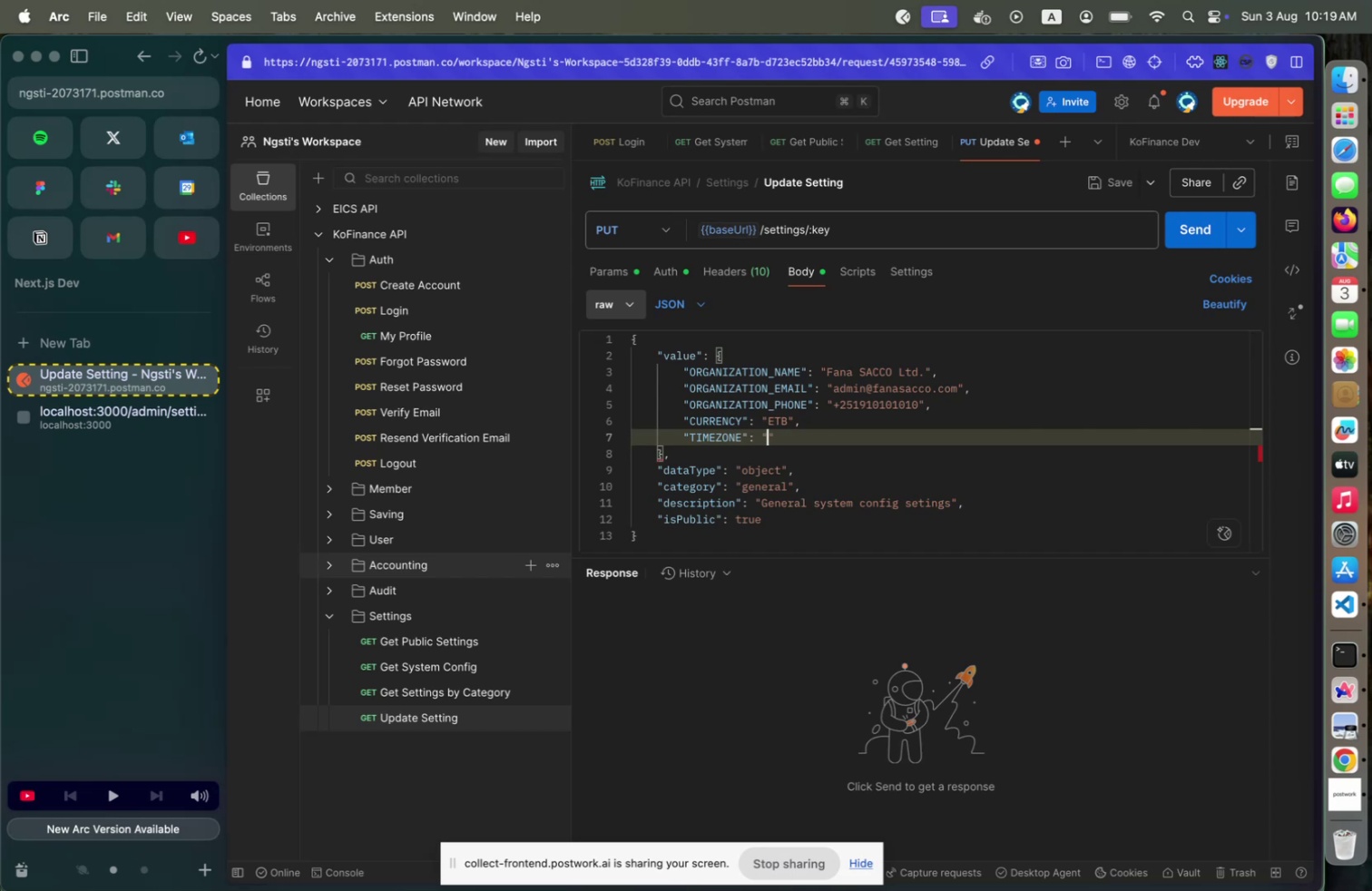 
key(Meta+CommandLeft)
 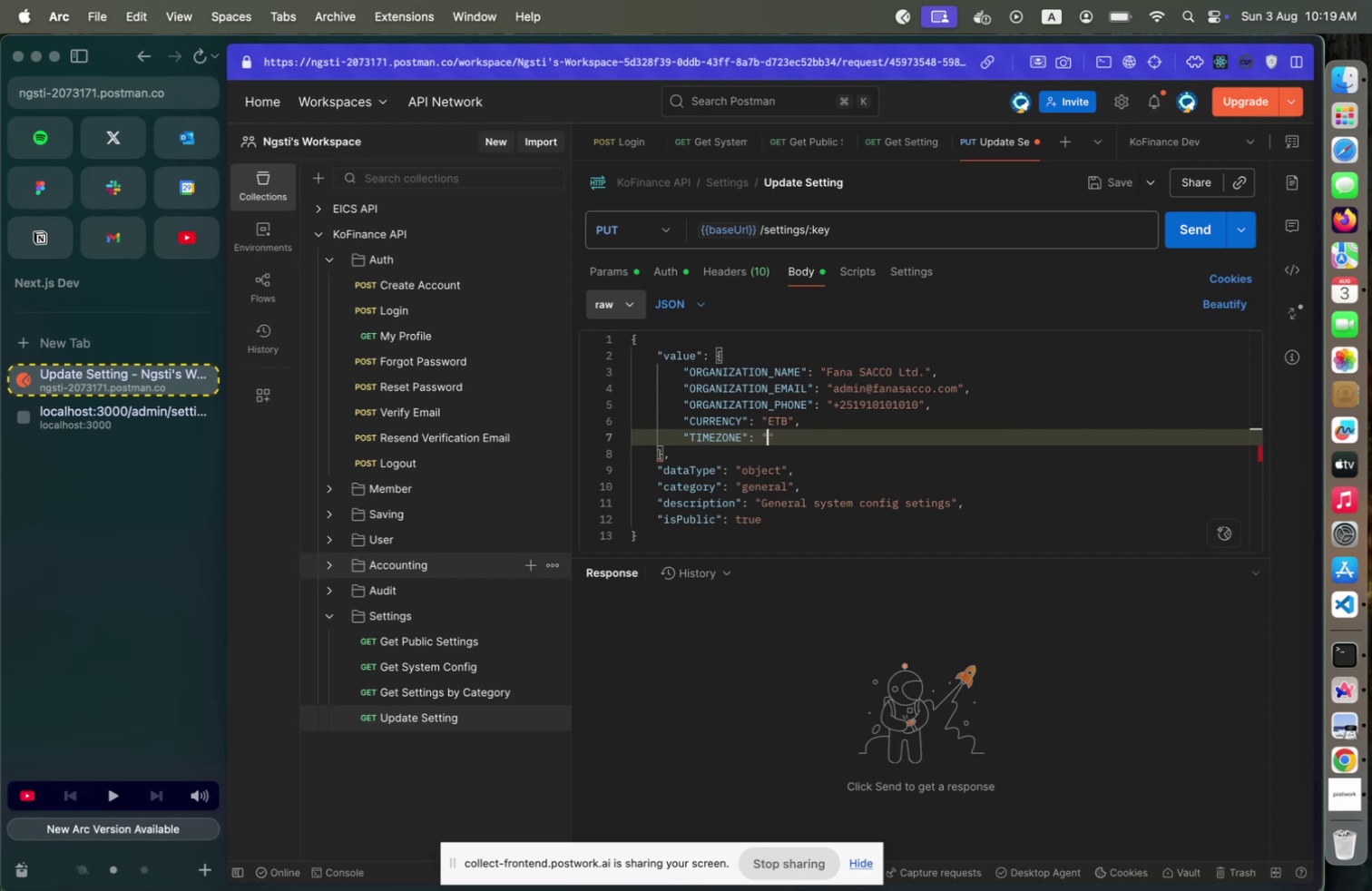 
key(Meta+Tab)
 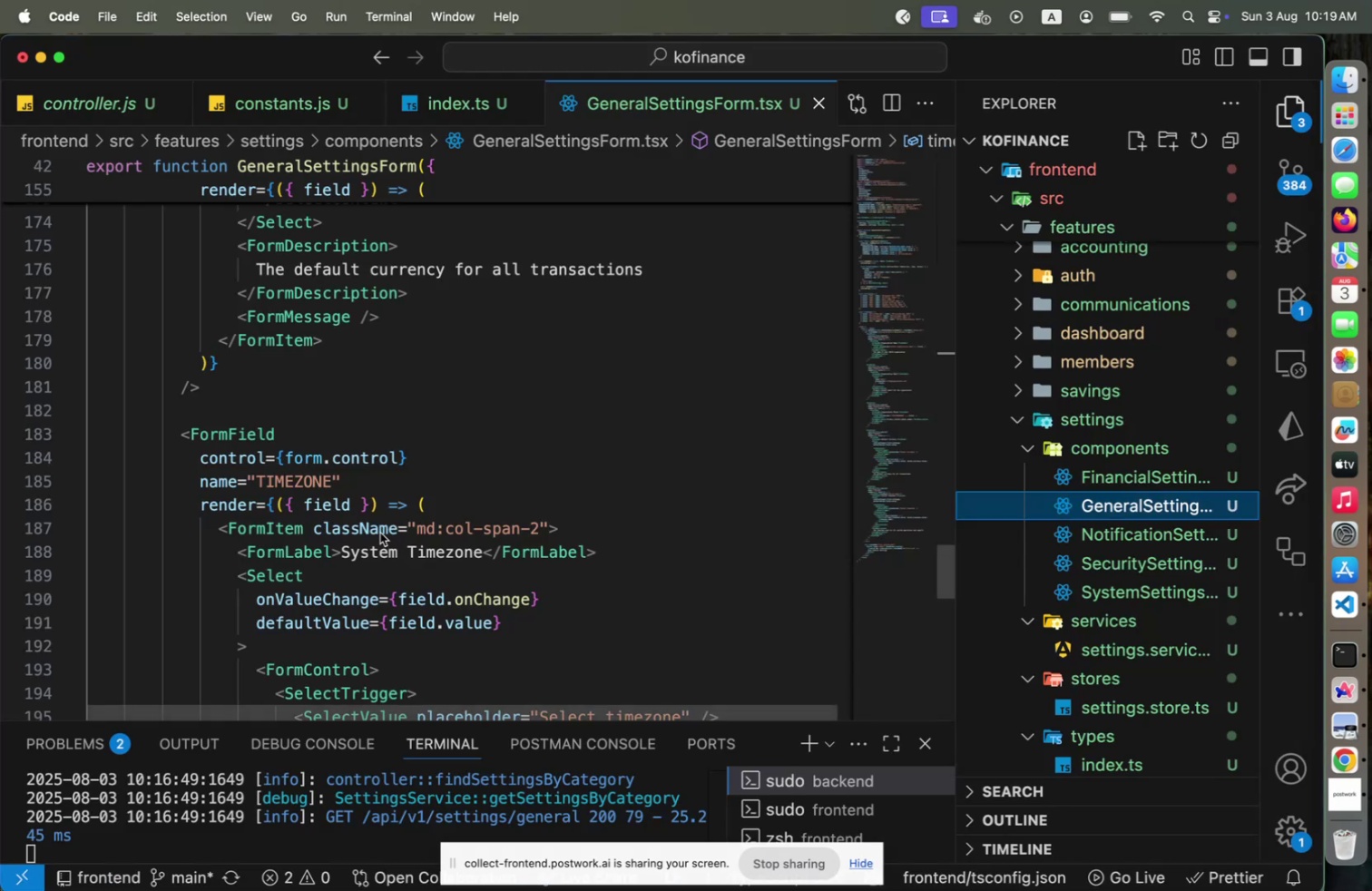 
scroll: coordinate [454, 525], scroll_direction: down, amount: 7.0
 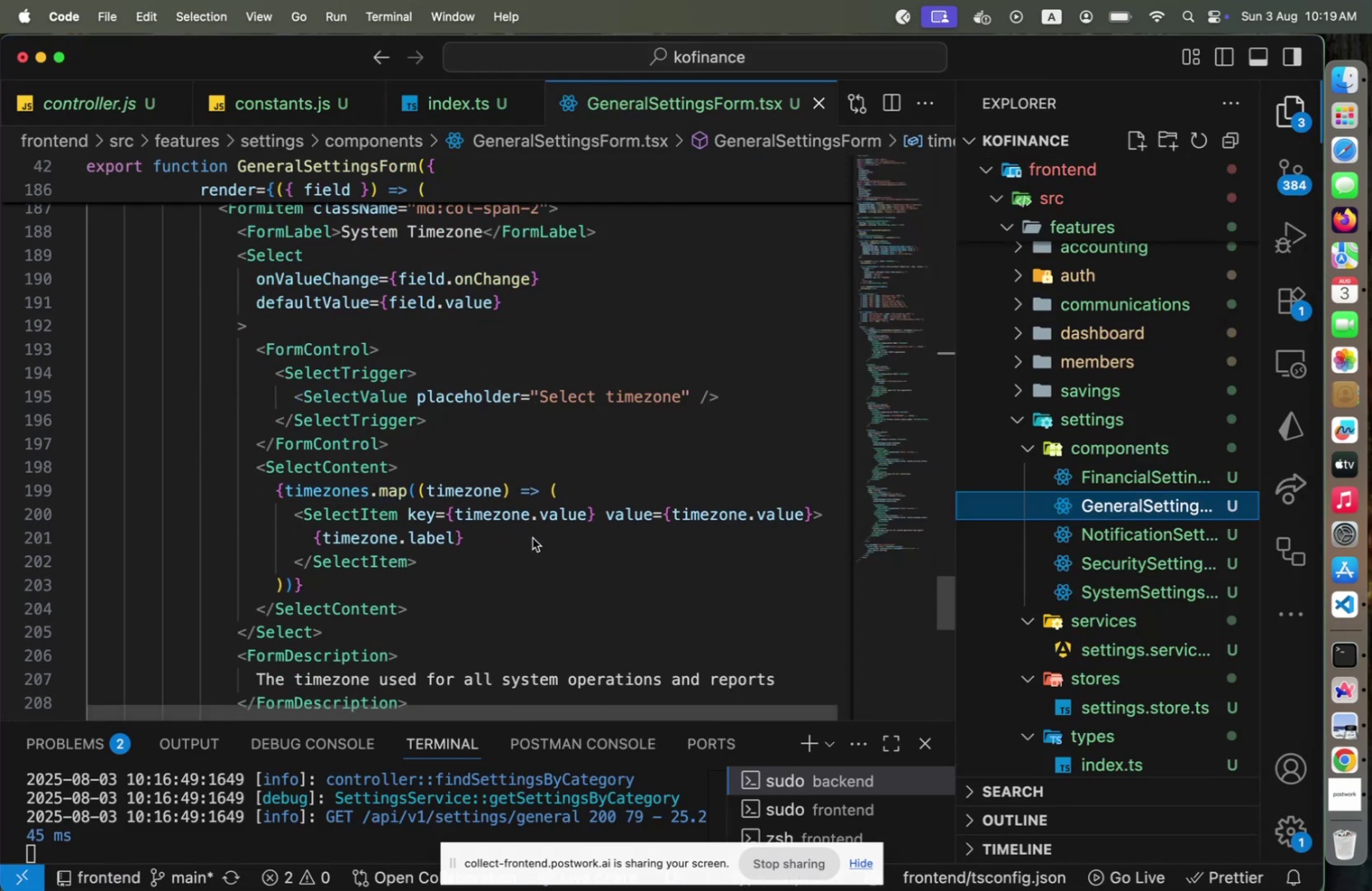 
wait(6.17)
 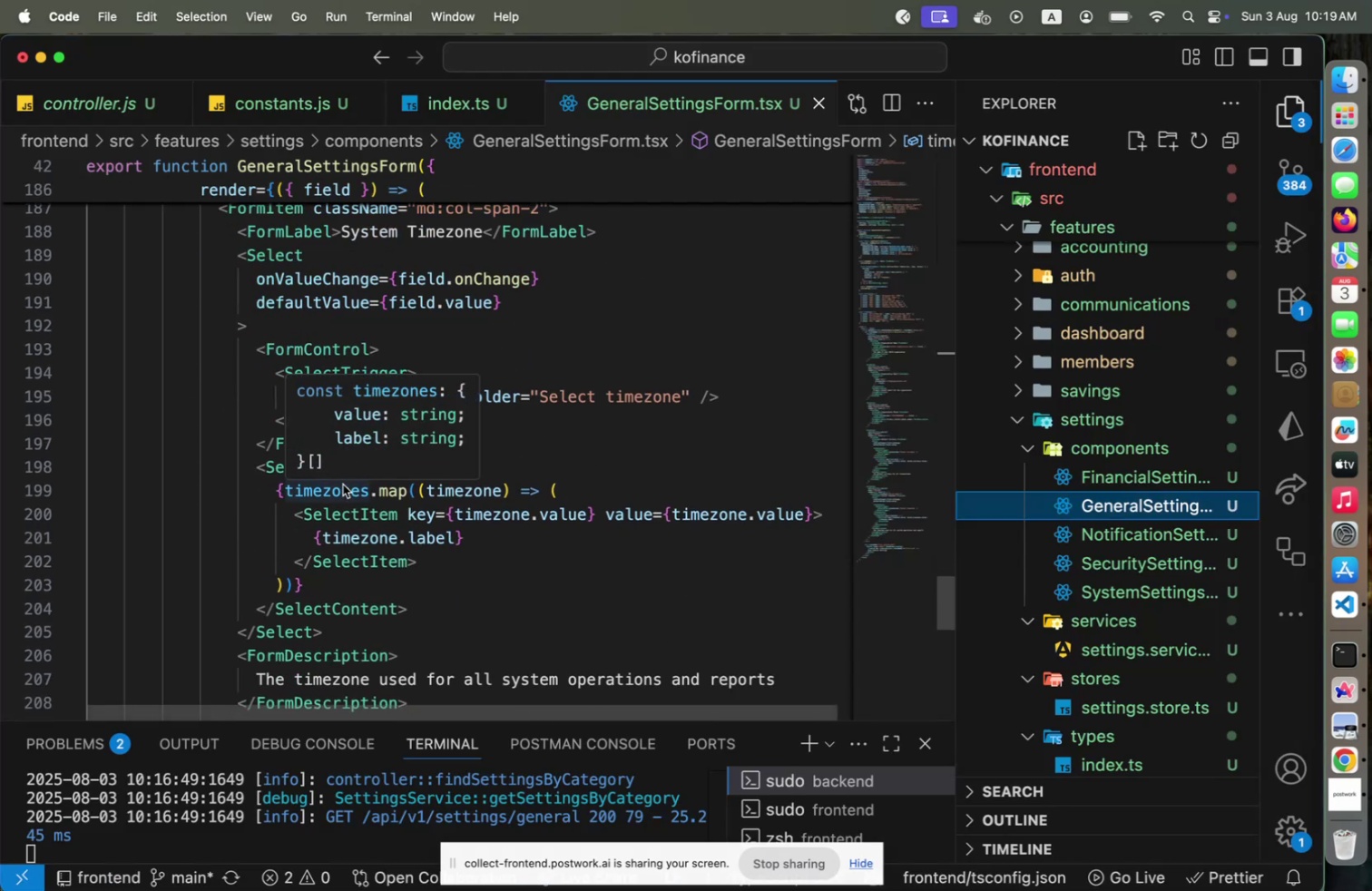 
scroll: coordinate [553, 547], scroll_direction: up, amount: 1.0
 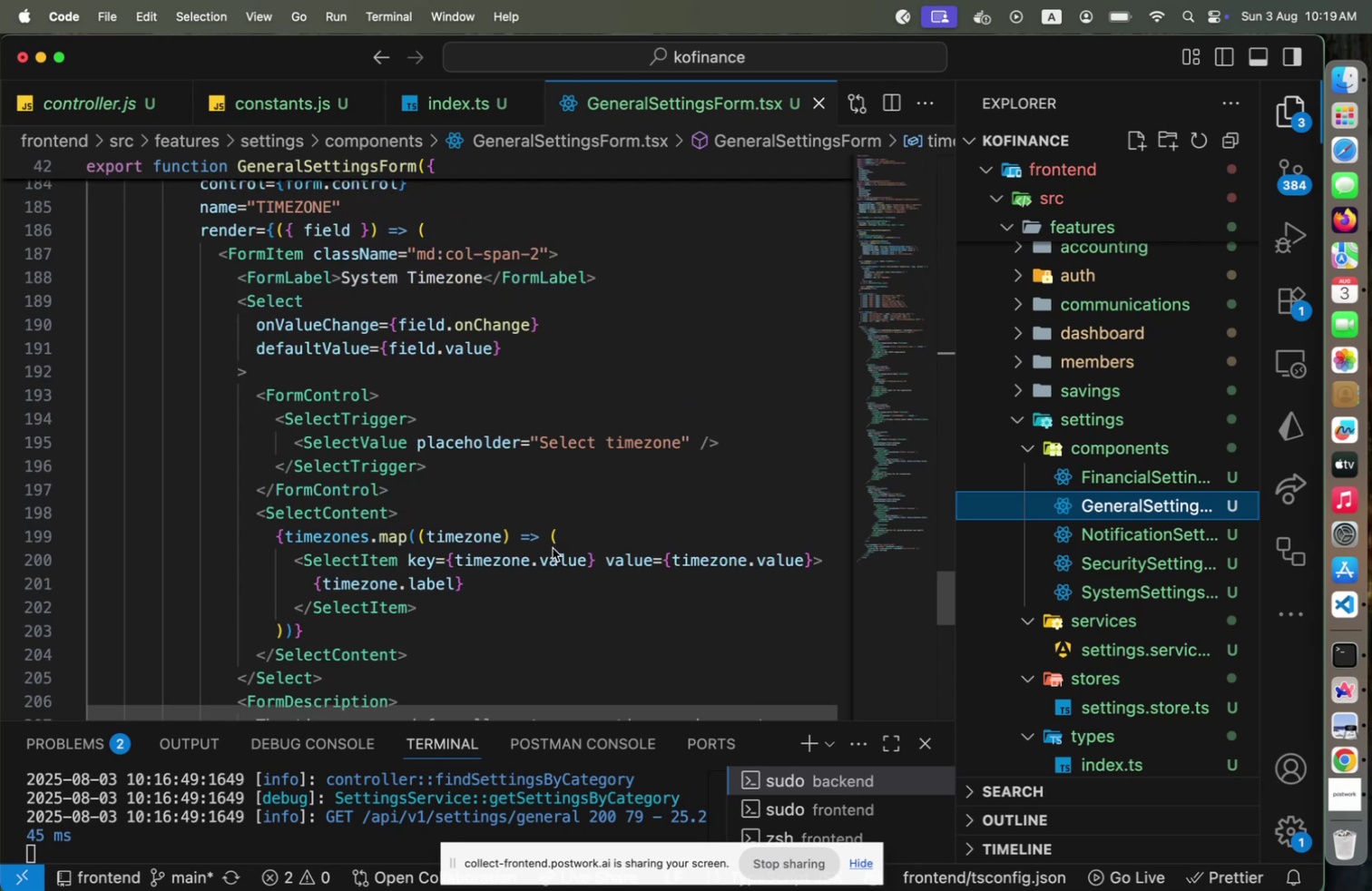 
scroll: coordinate [553, 547], scroll_direction: down, amount: 6.0
 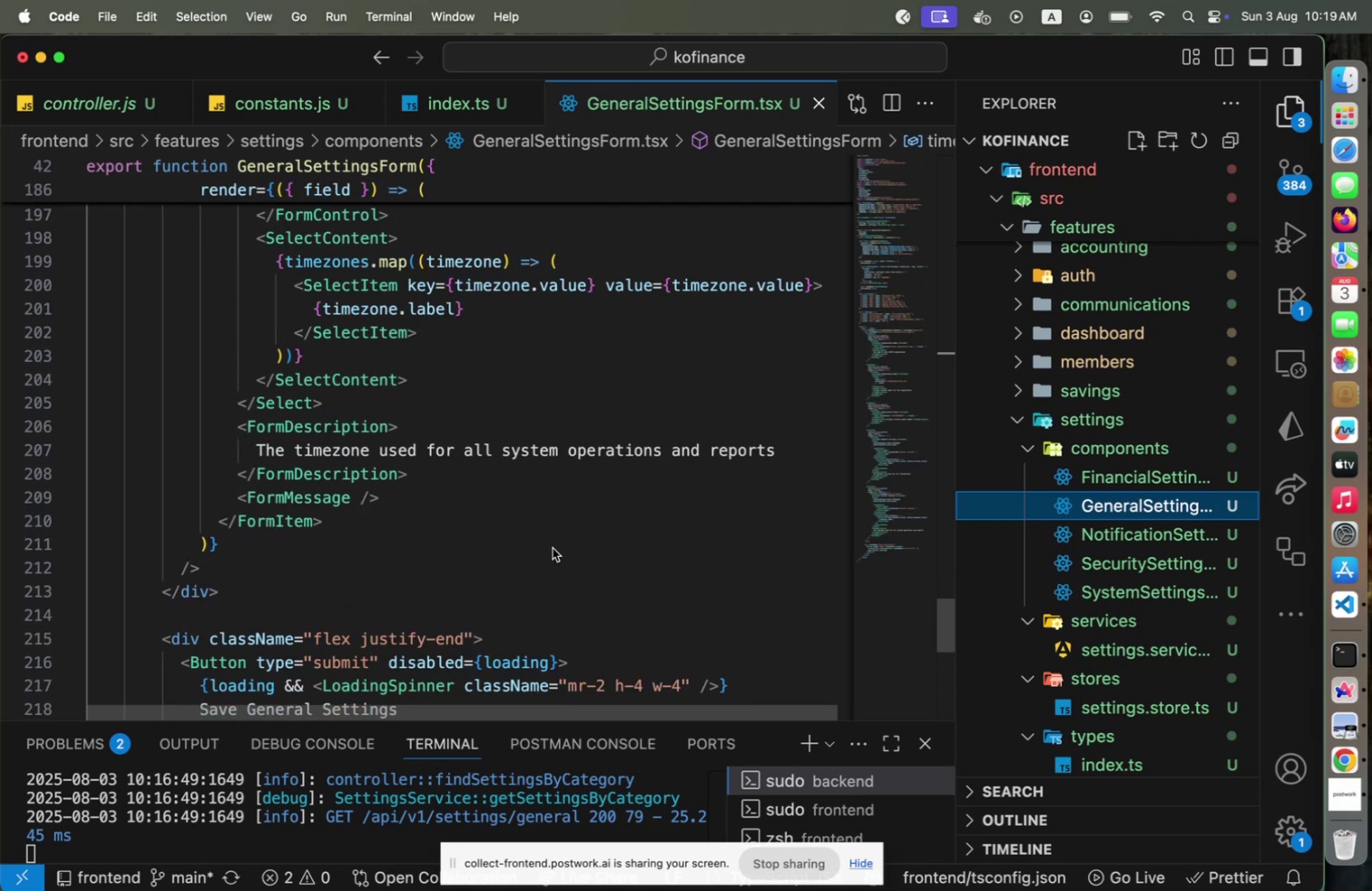 
scroll: coordinate [553, 547], scroll_direction: up, amount: 65.0
 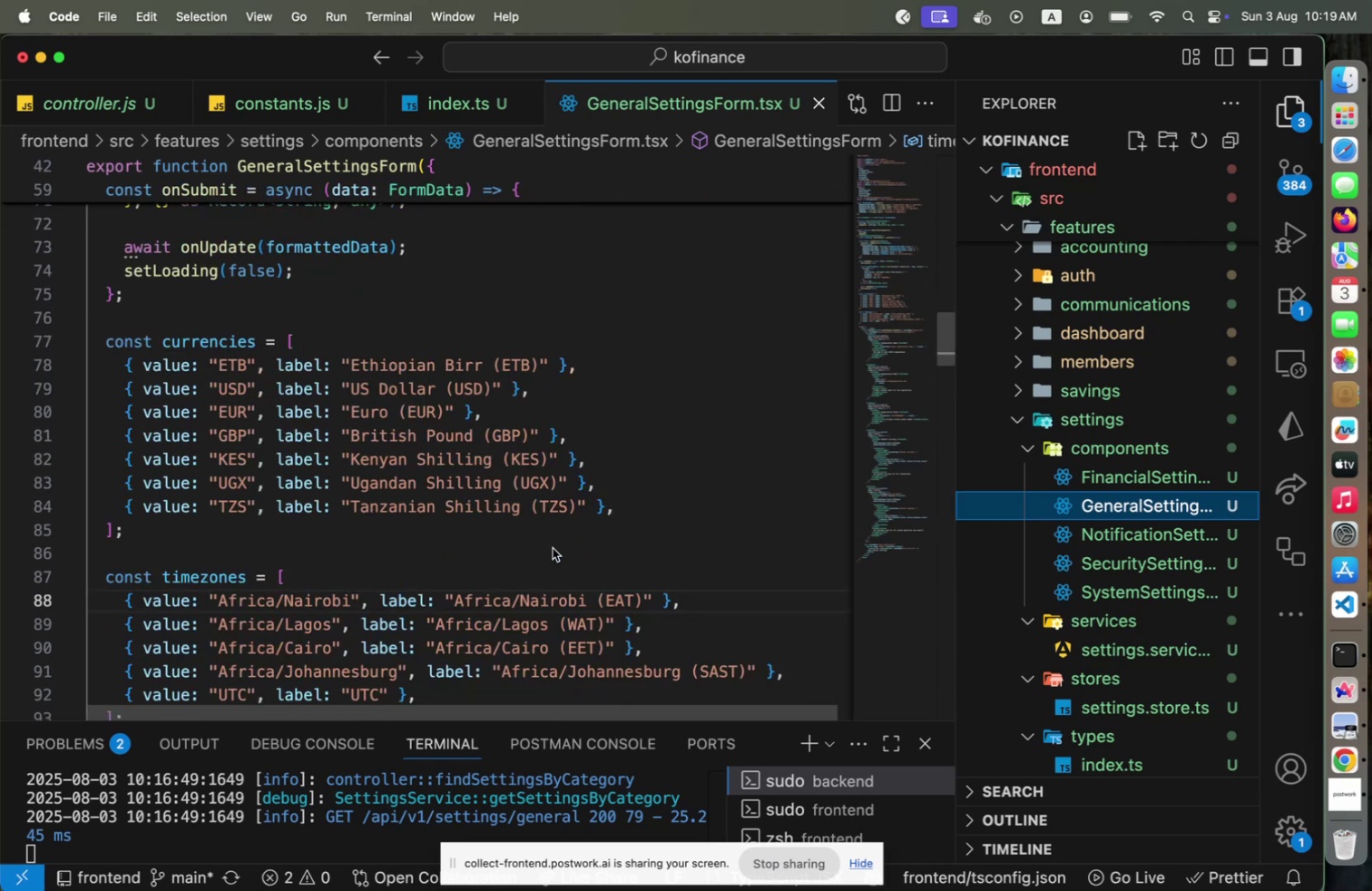 
scroll: coordinate [553, 547], scroll_direction: down, amount: 1.0
 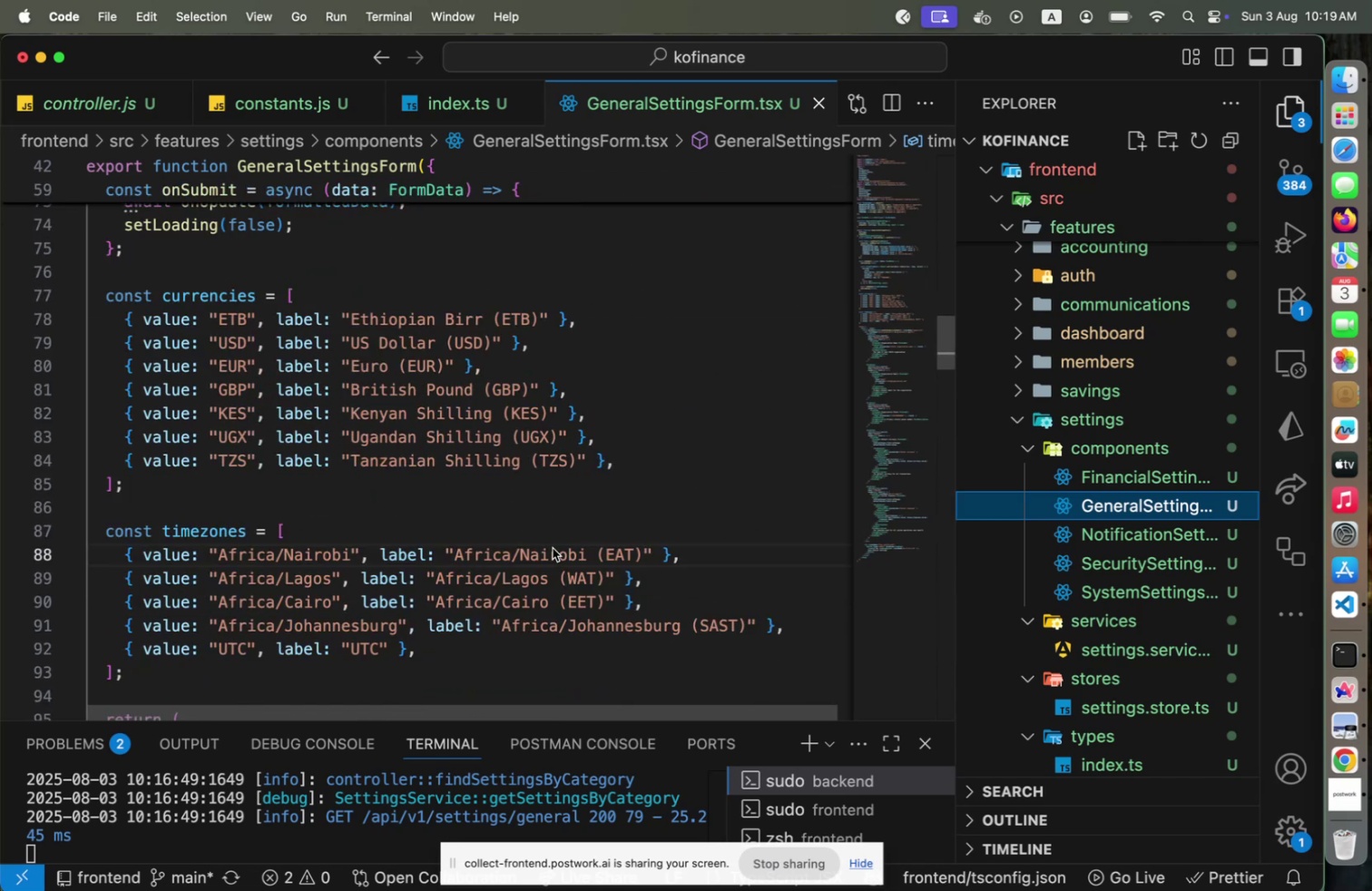 
key(Meta+CommandLeft)
 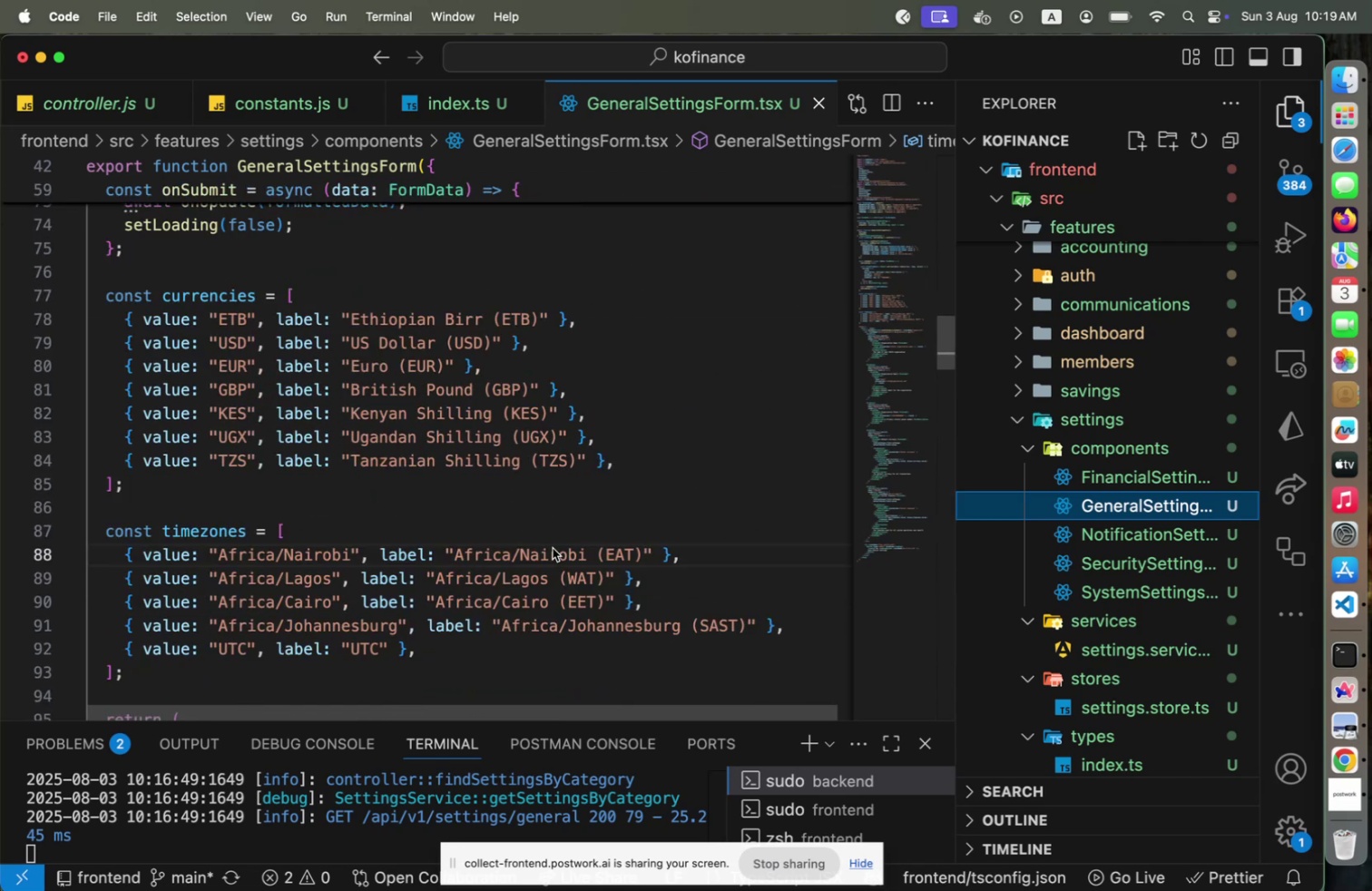 
key(Meta+Tab)
 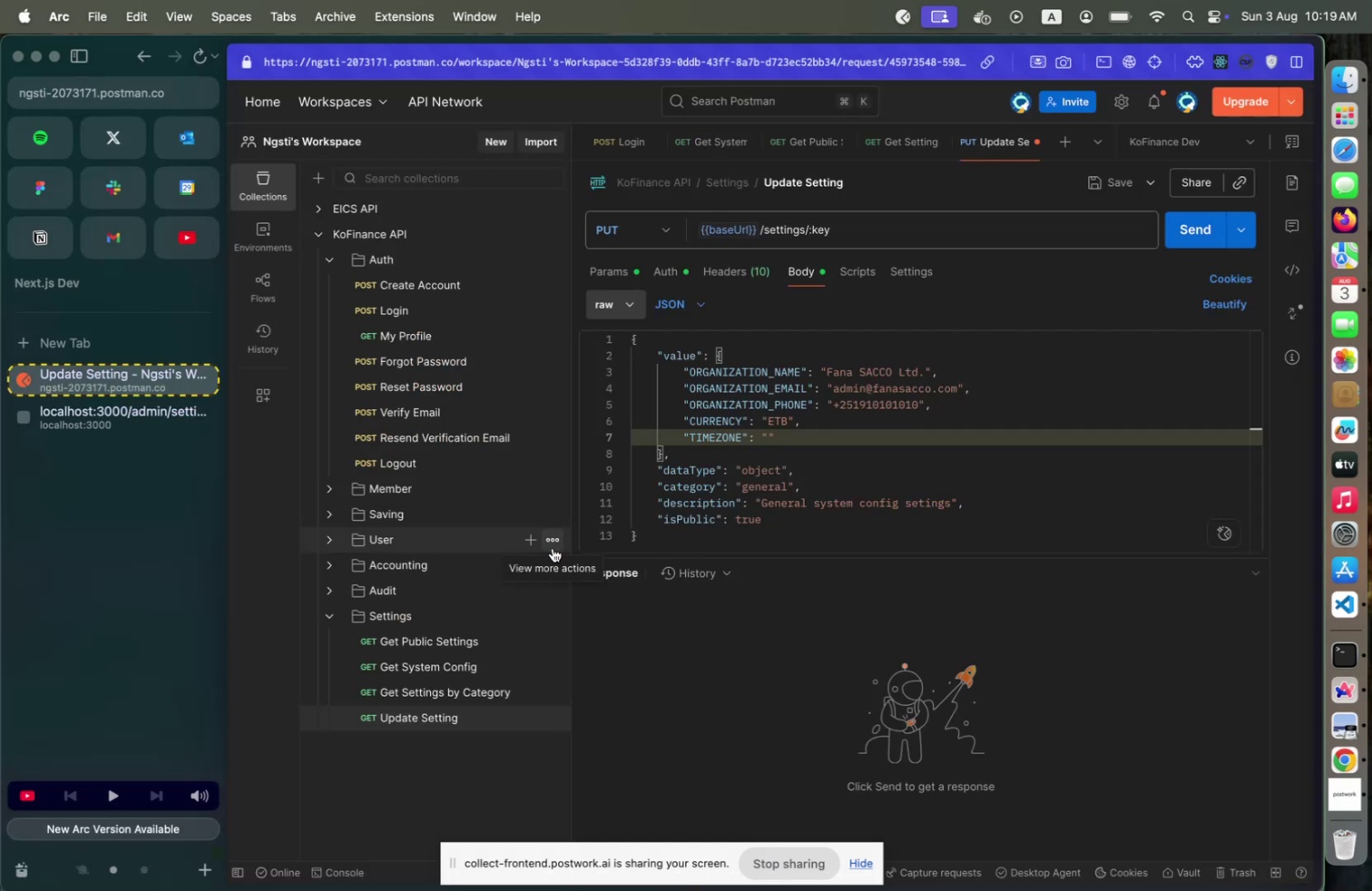 
type(Africa/Nairobi)
 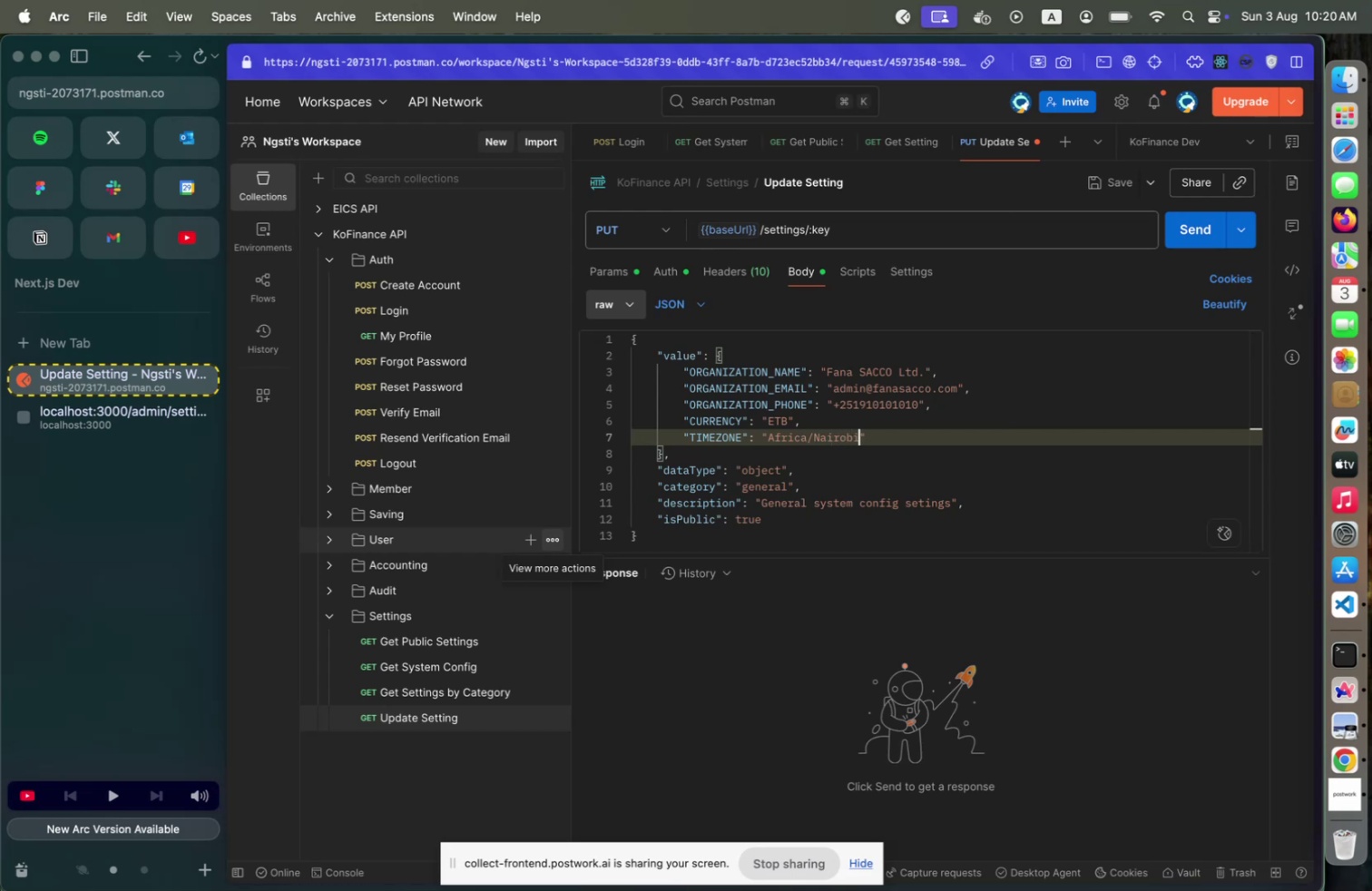 
key(Meta+CommandLeft)
 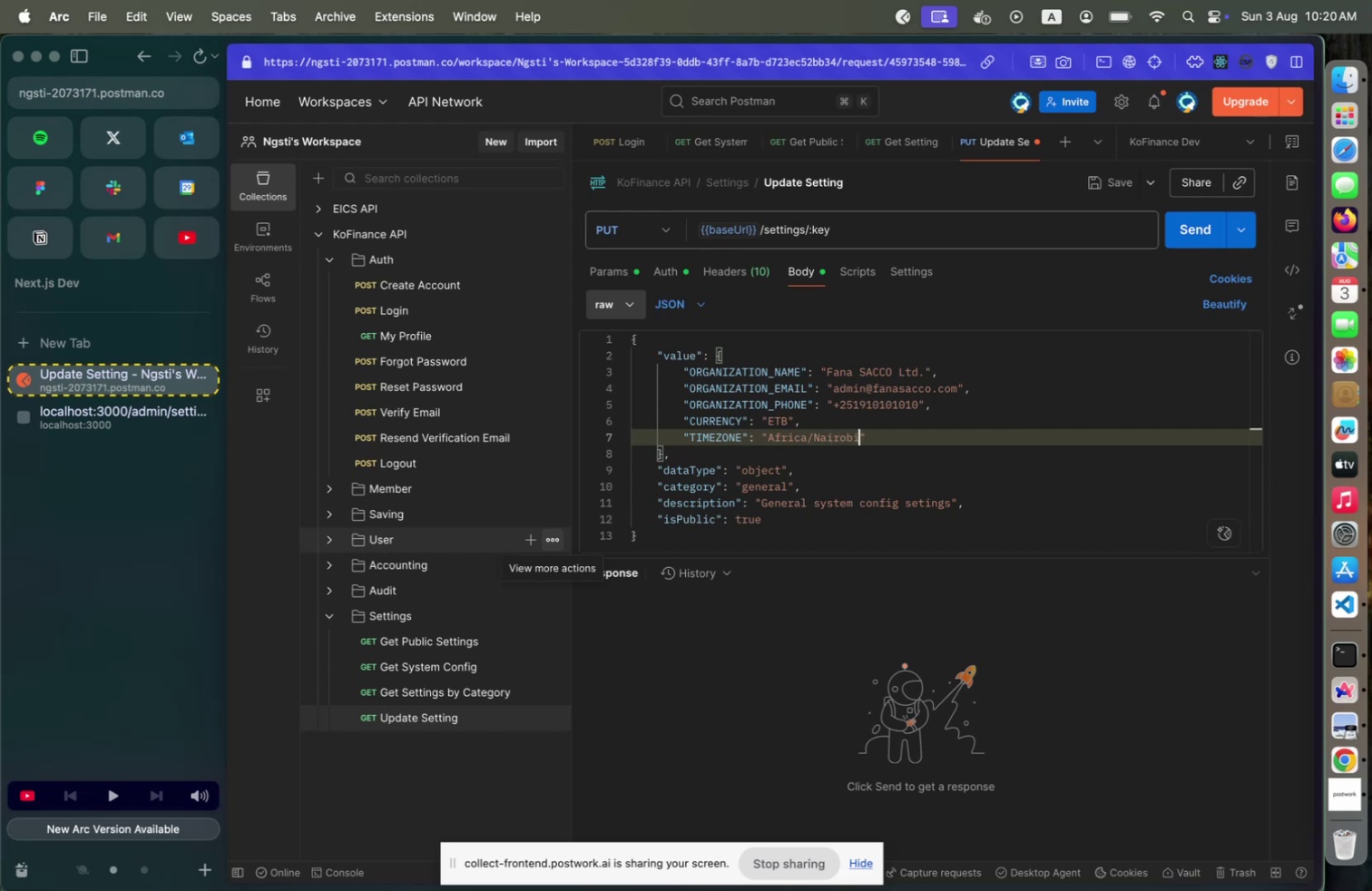 
key(Meta+Tab)
 